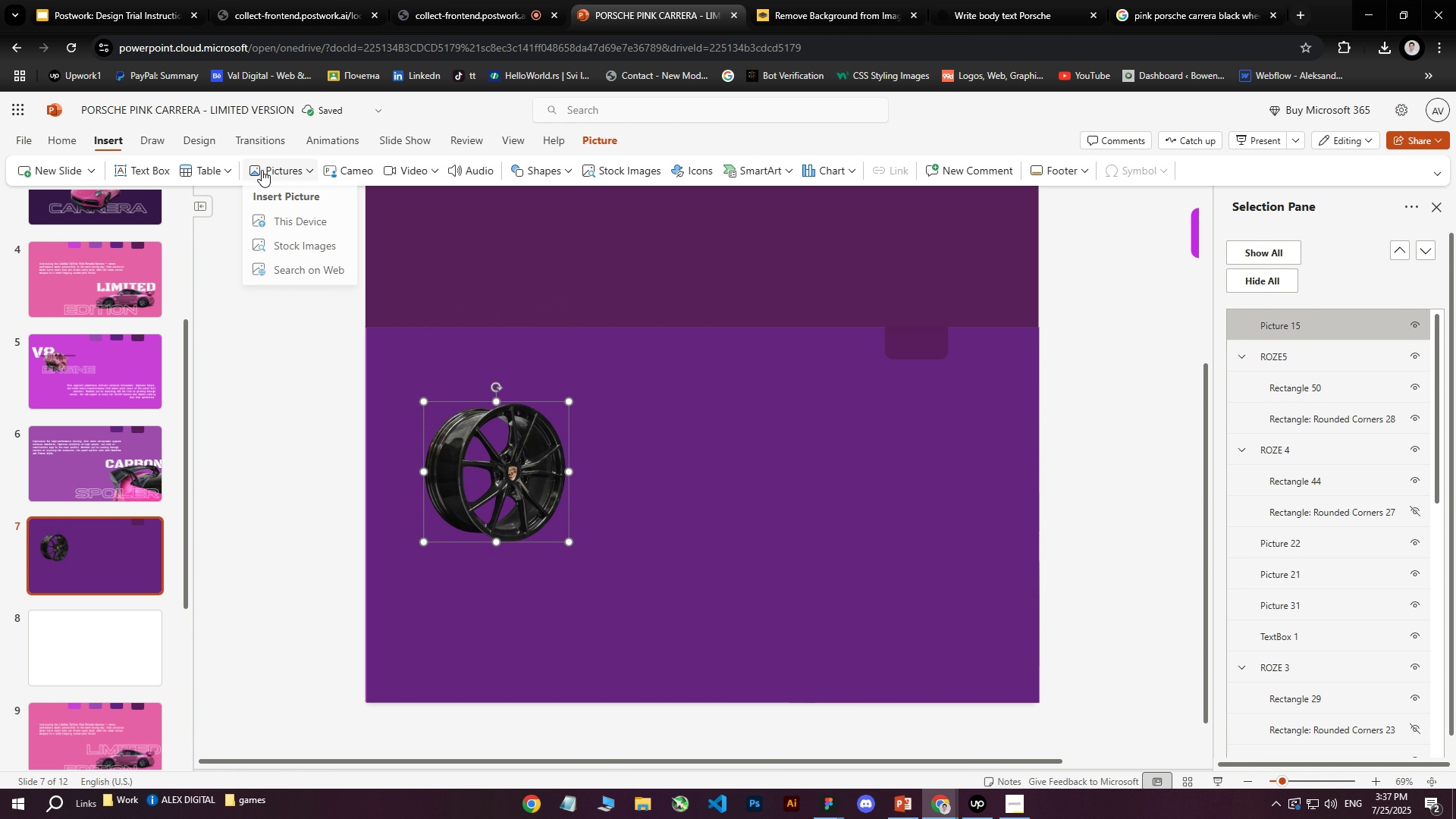 
double_click([301, 217])
 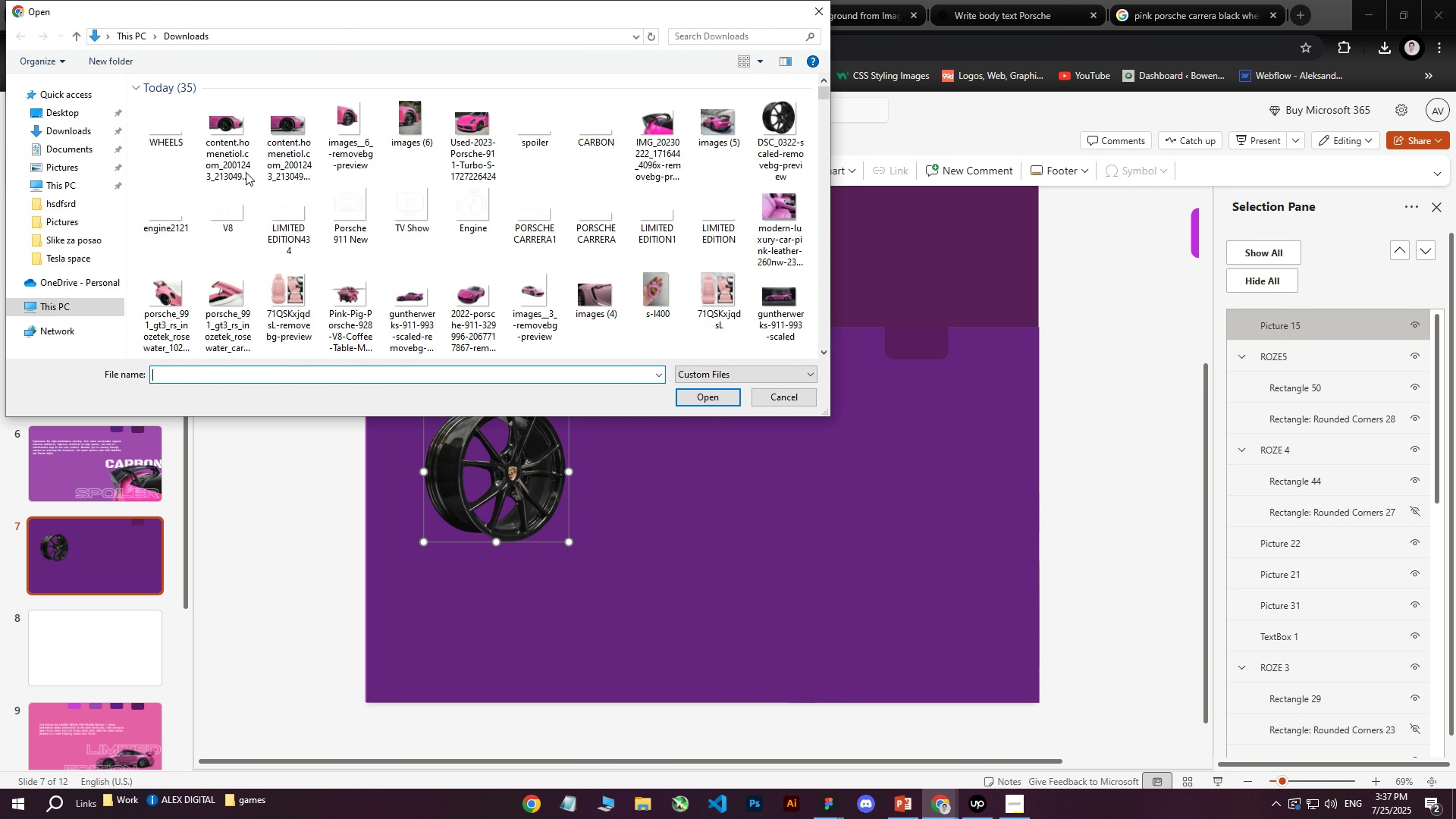 
left_click([187, 149])
 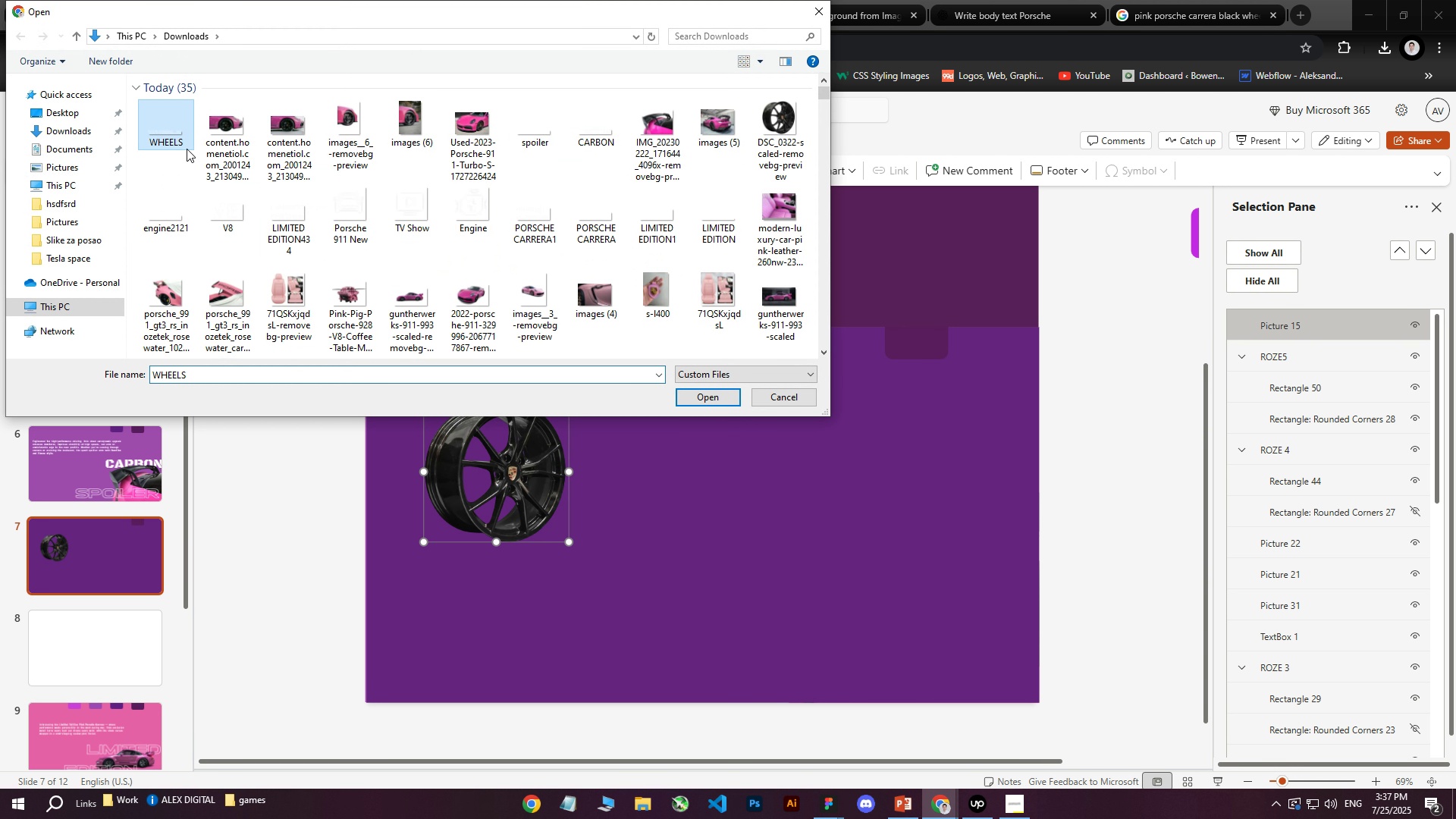 
hold_key(key=ControlLeft, duration=0.94)
 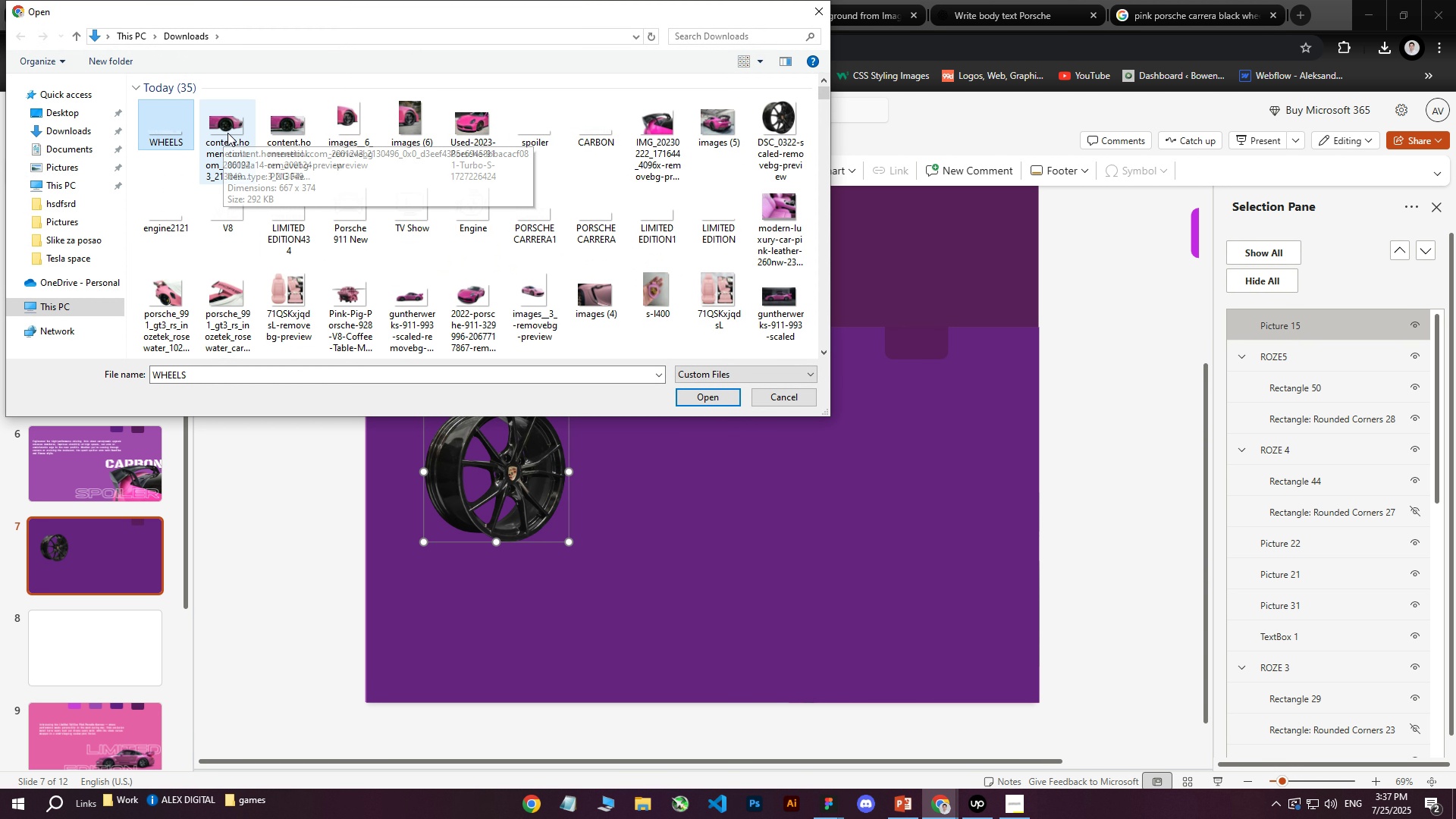 
key(Control+ControlLeft)
 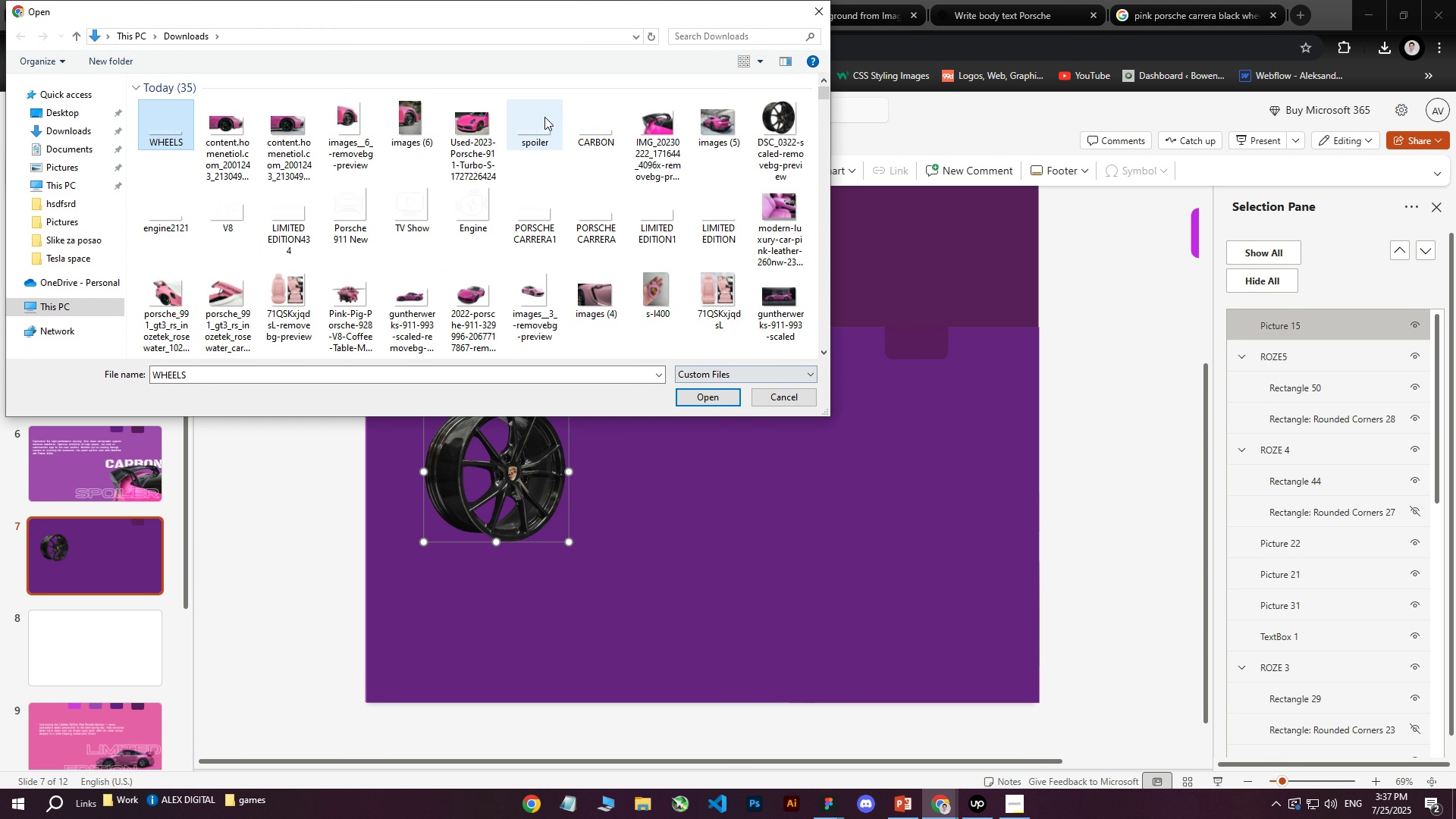 
hold_key(key=ControlLeft, duration=0.43)
left_click([595, 130])
 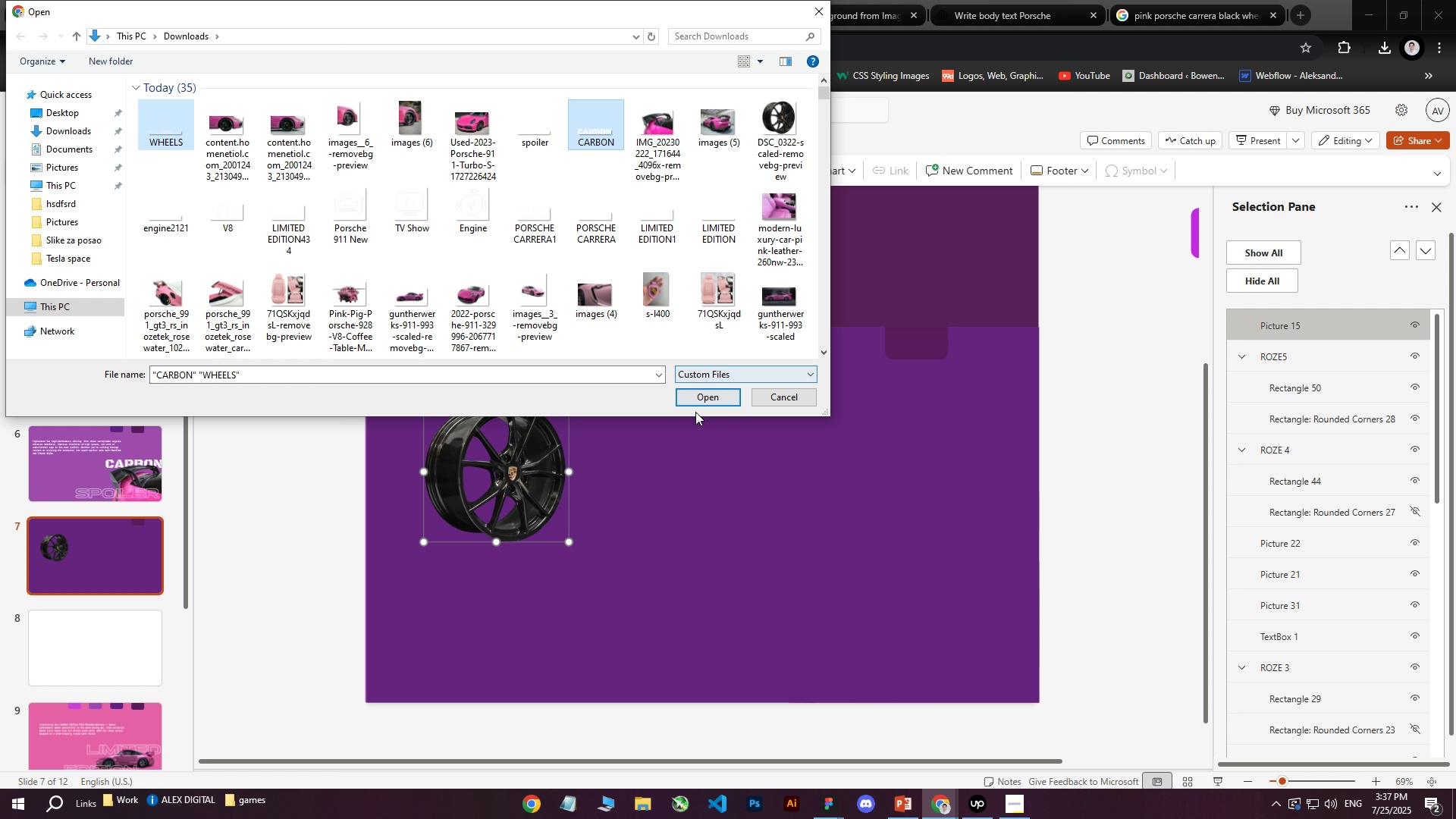 
left_click([695, 412])
 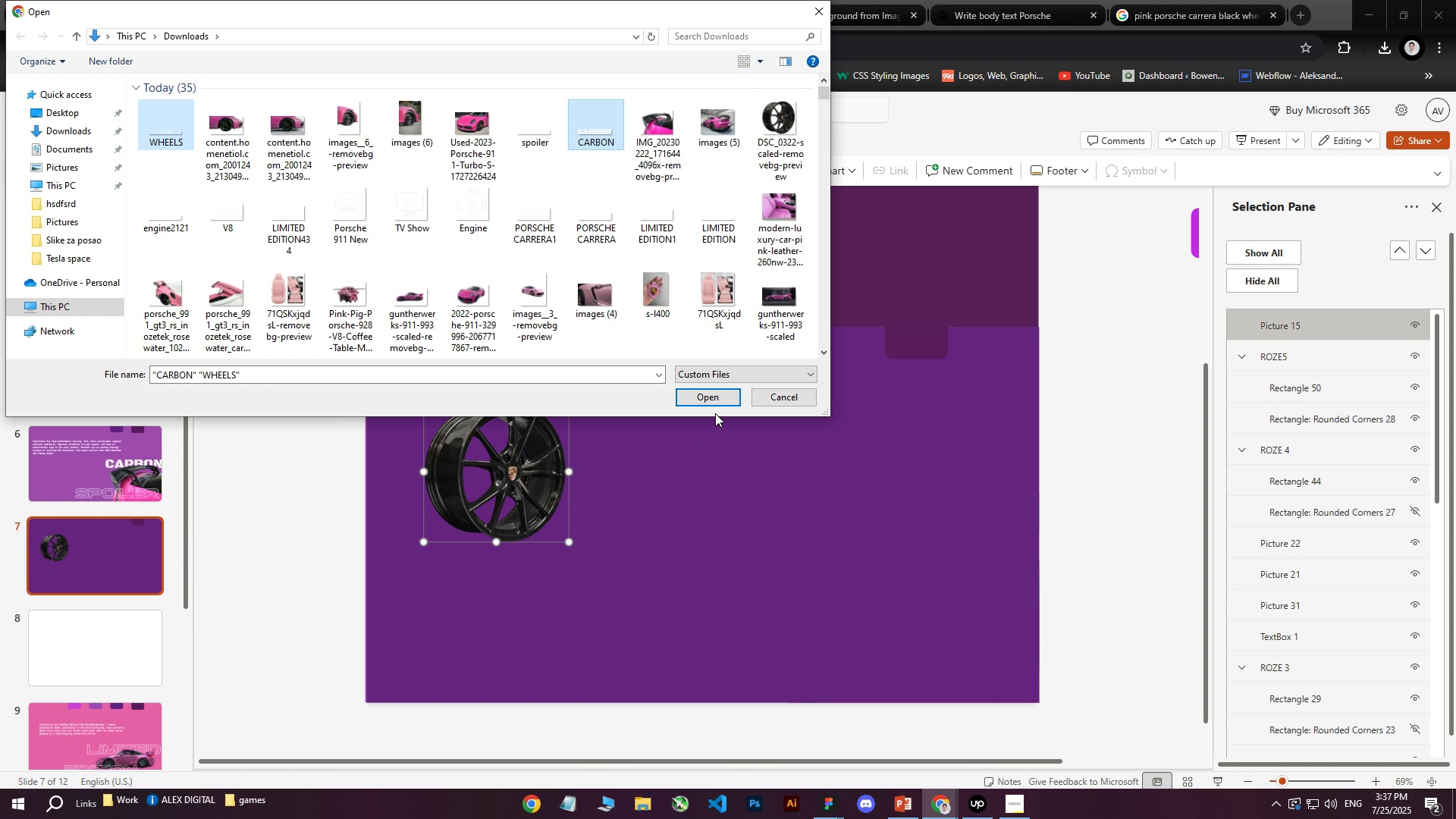 
left_click([711, 400])
 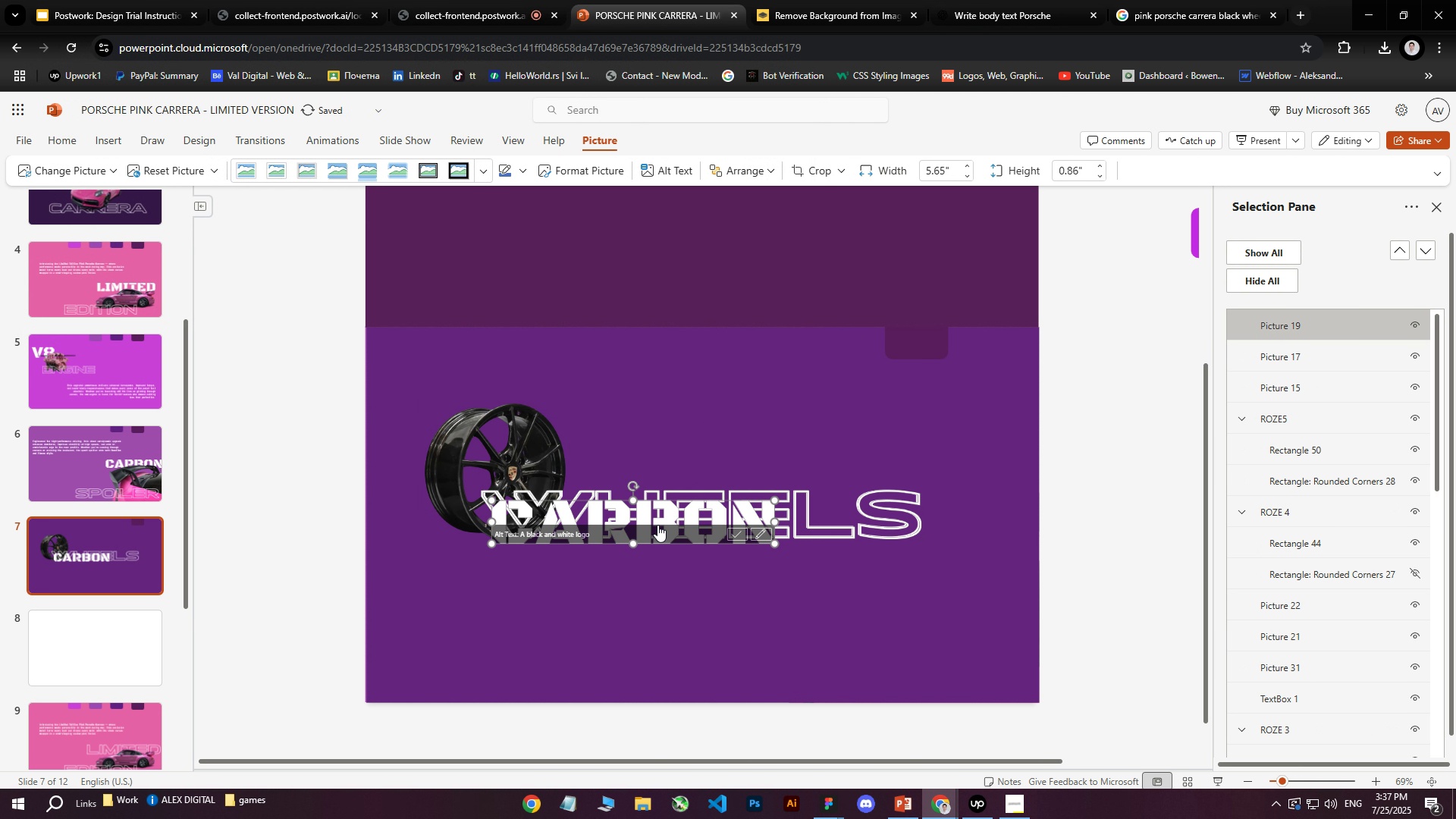 
left_click([653, 520])
 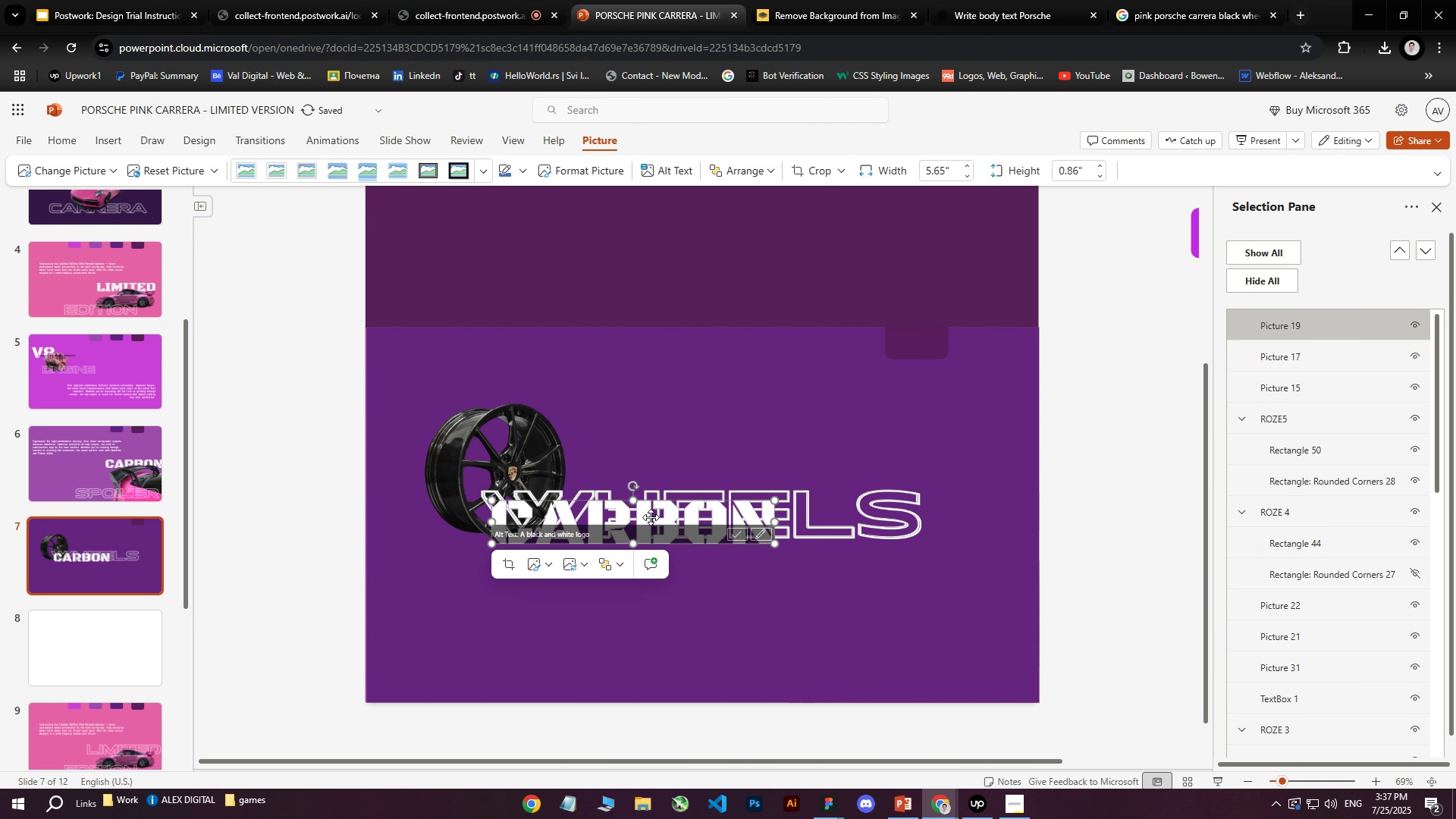 
left_click_drag(start_coordinate=[650, 516], to_coordinate=[542, 410])
 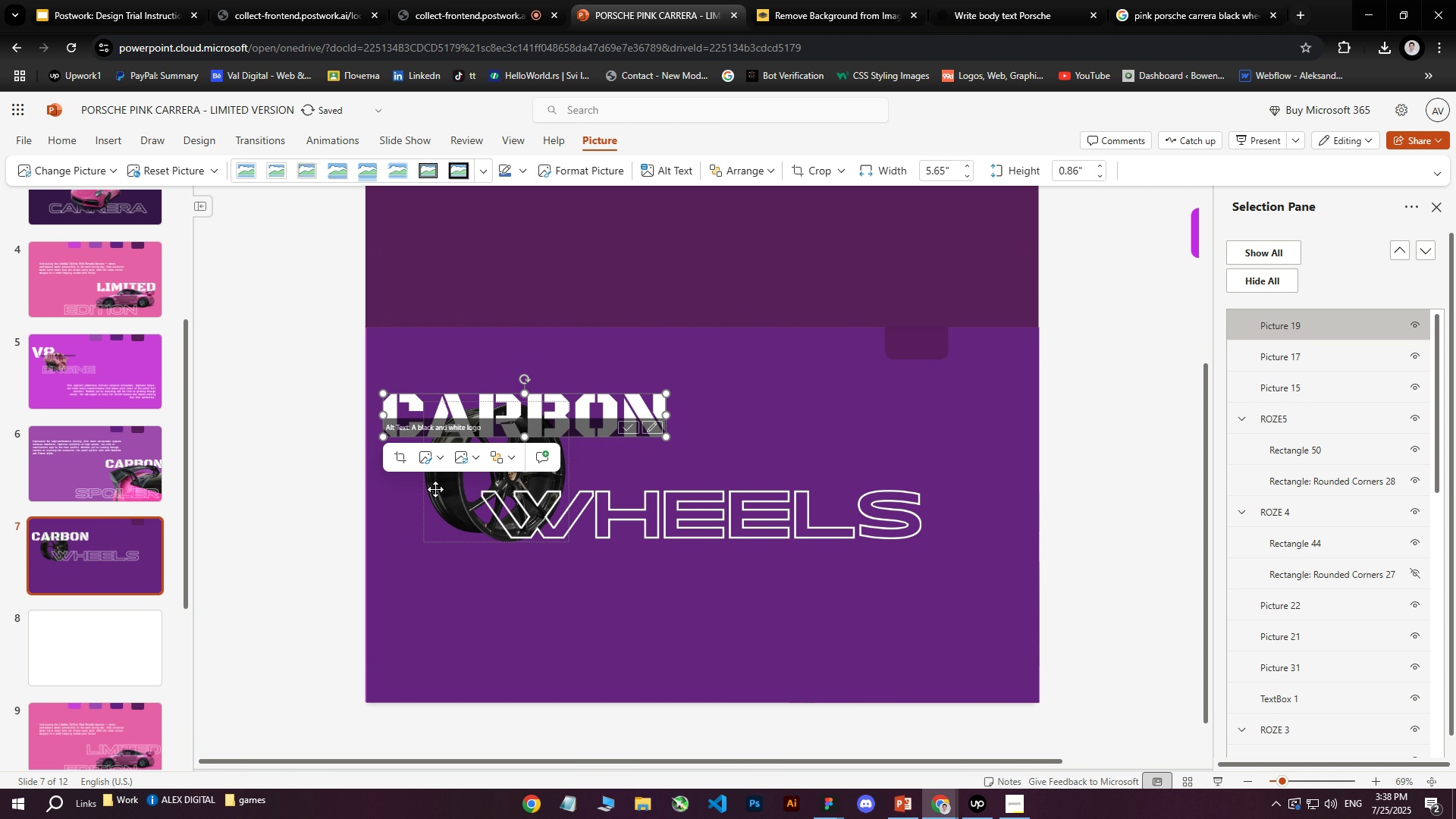 
left_click_drag(start_coordinate=[435, 489], to_coordinate=[438, 498])
 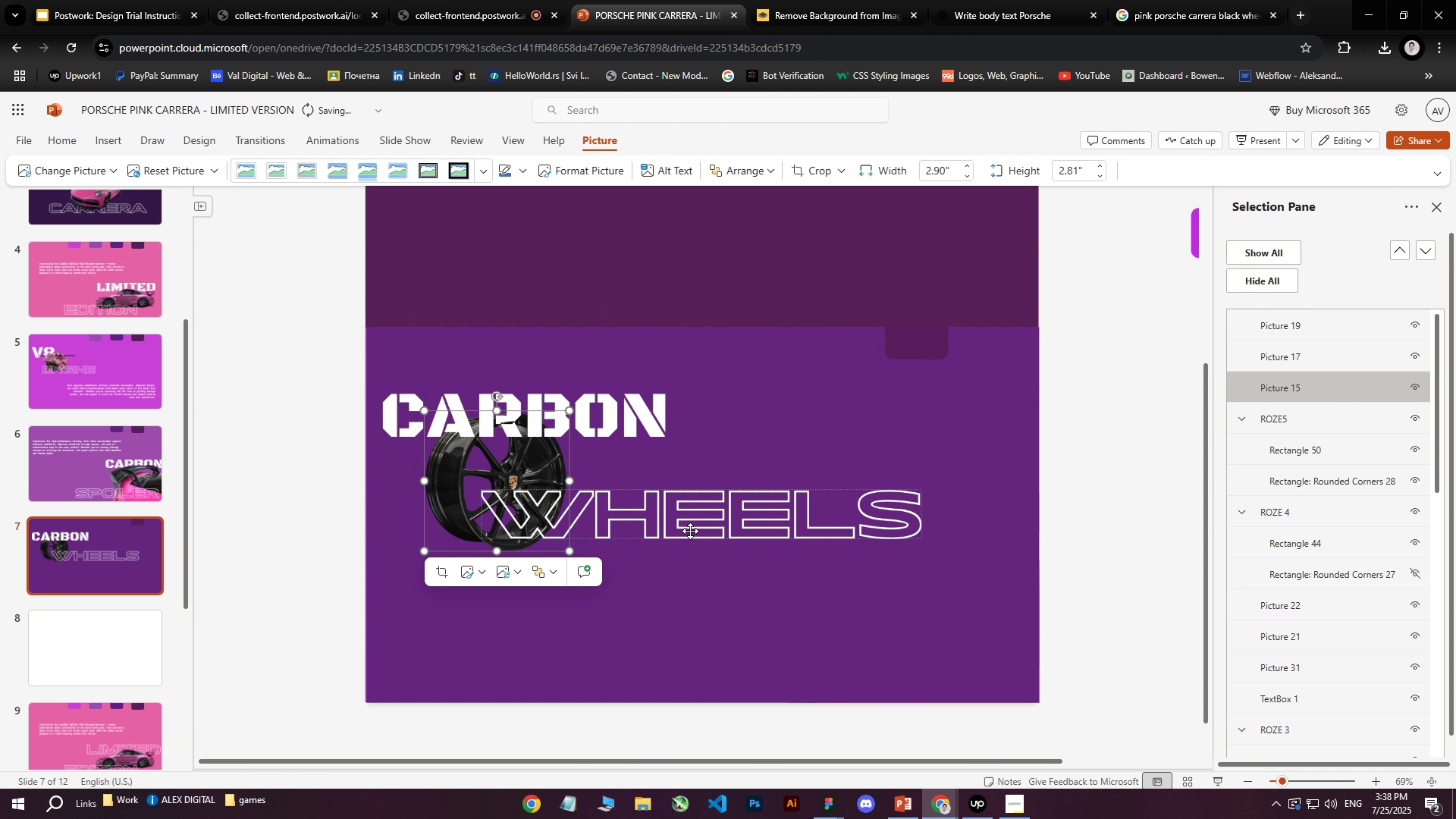 
left_click([690, 531])
 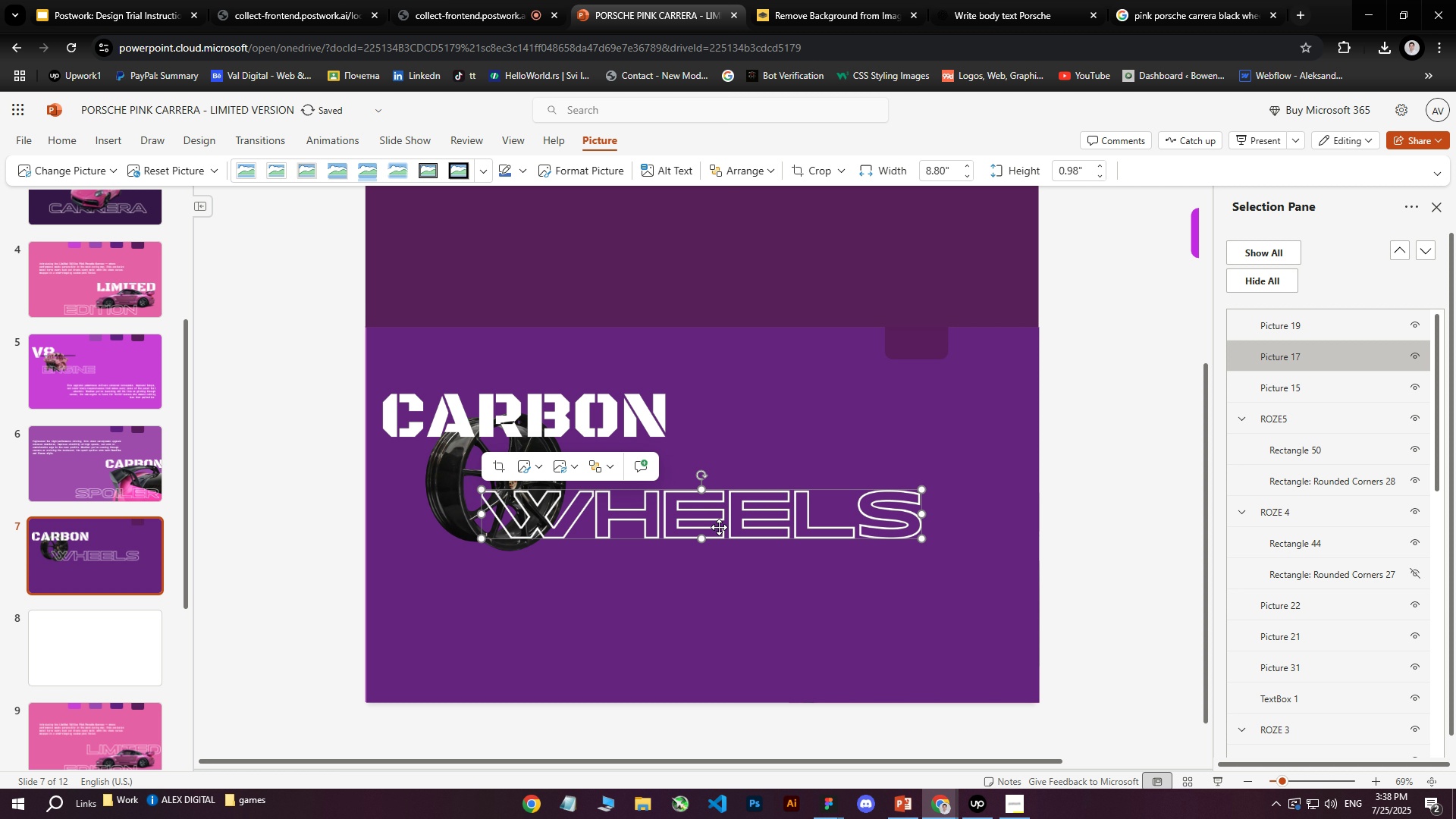 
left_click_drag(start_coordinate=[742, 522], to_coordinate=[626, 561])
 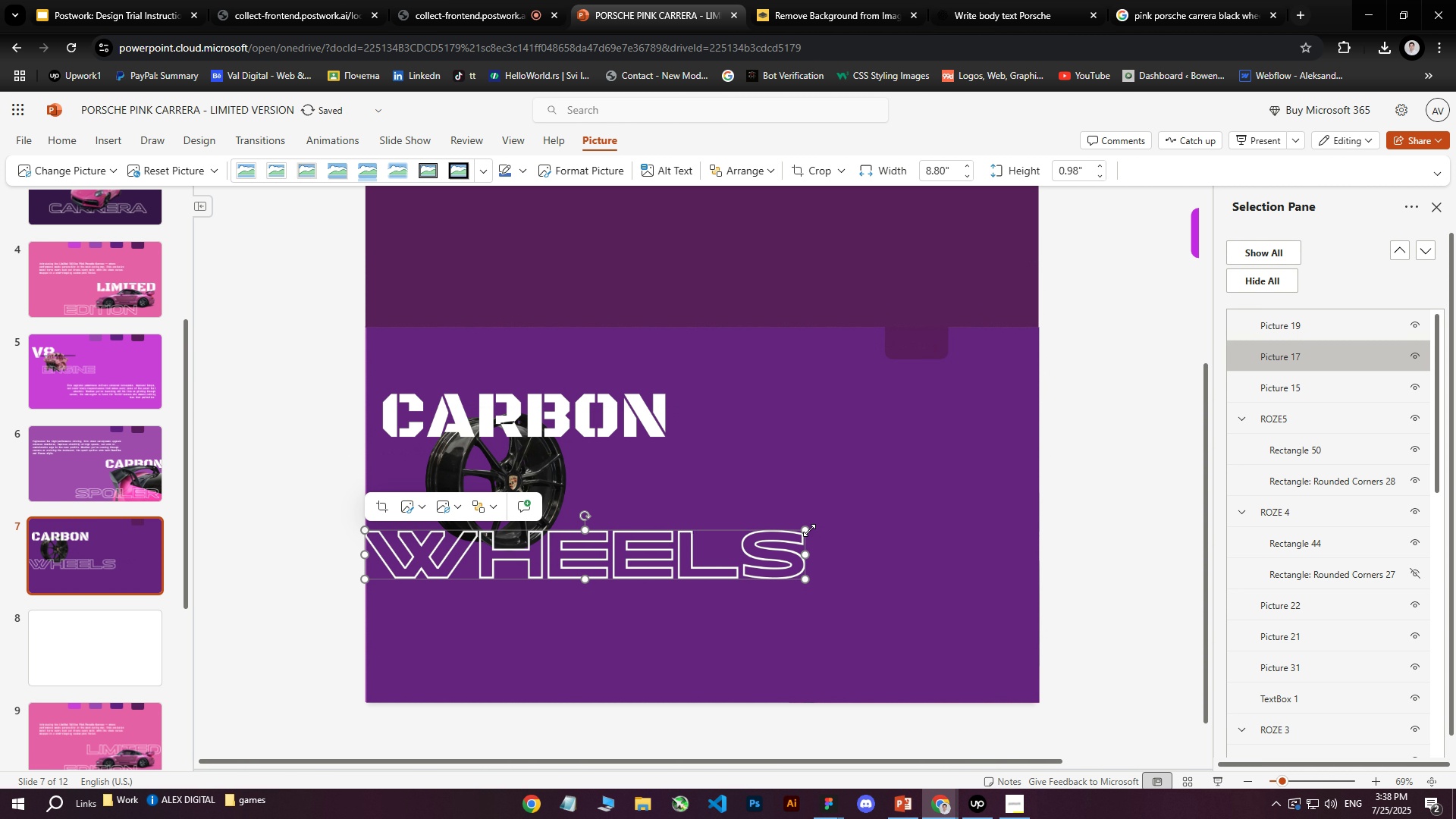 
left_click_drag(start_coordinate=[808, 530], to_coordinate=[664, 560])
 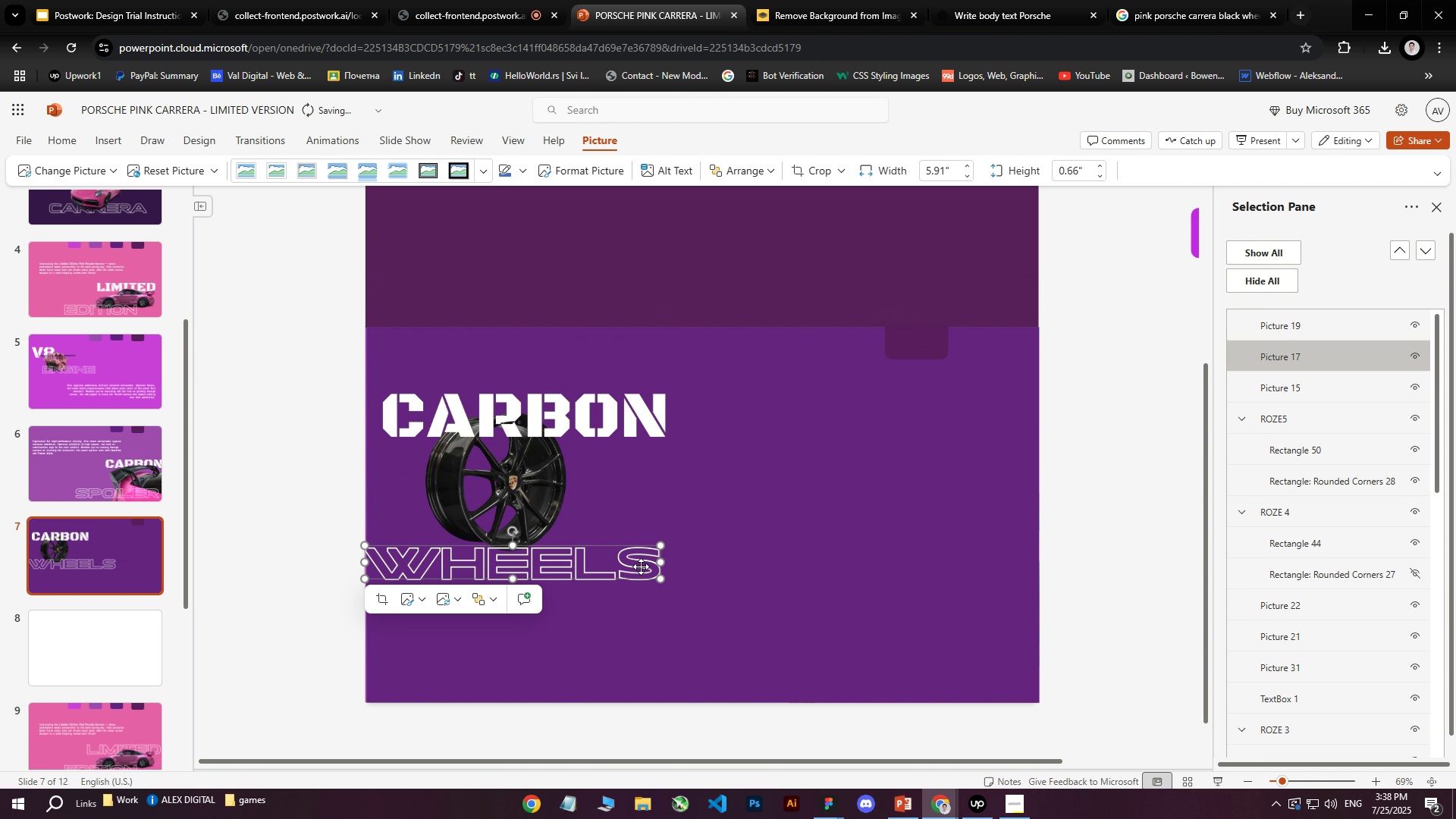 
left_click_drag(start_coordinate=[597, 570], to_coordinate=[629, 539])
 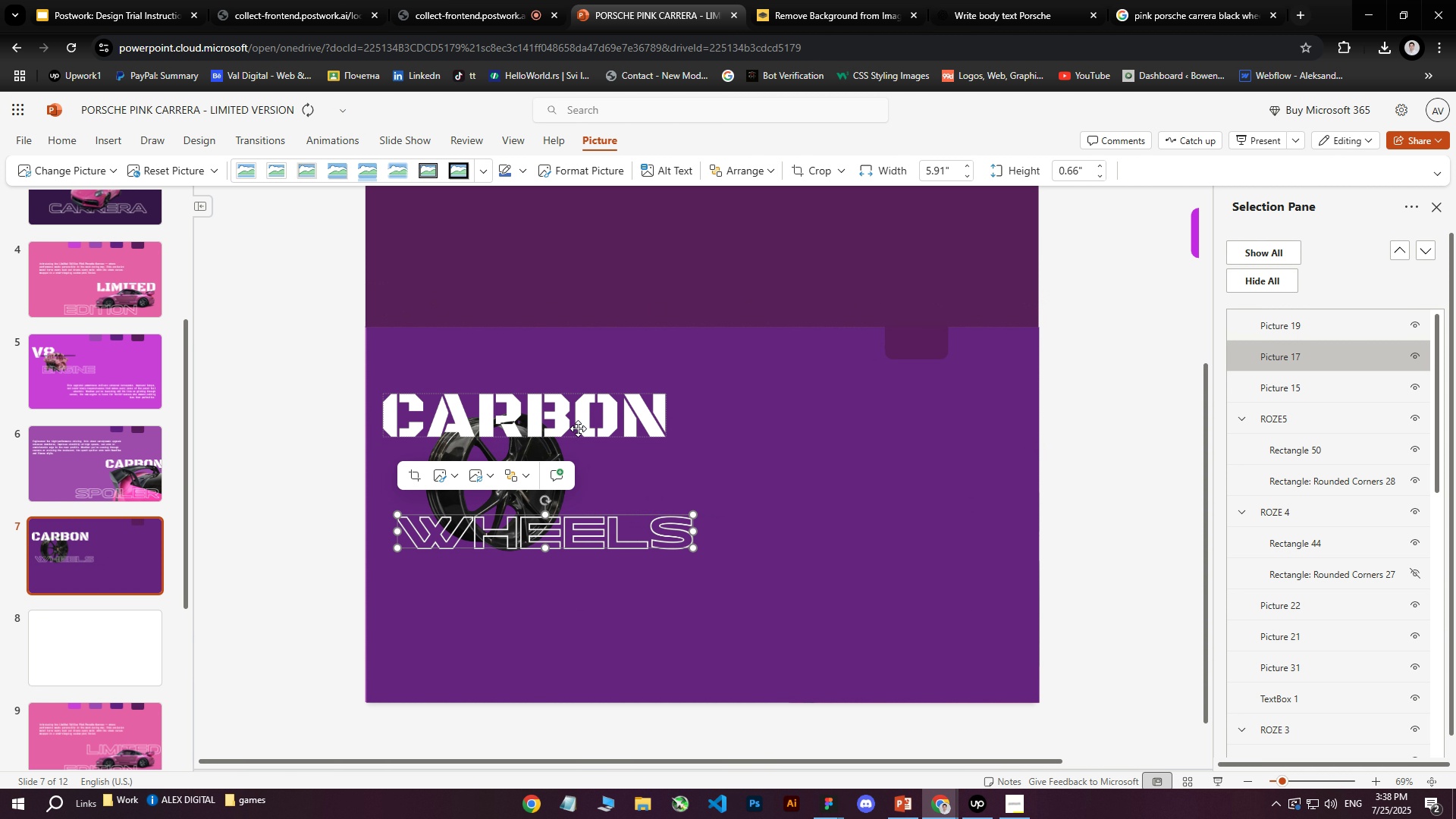 
left_click_drag(start_coordinate=[578, 428], to_coordinate=[570, 426])
 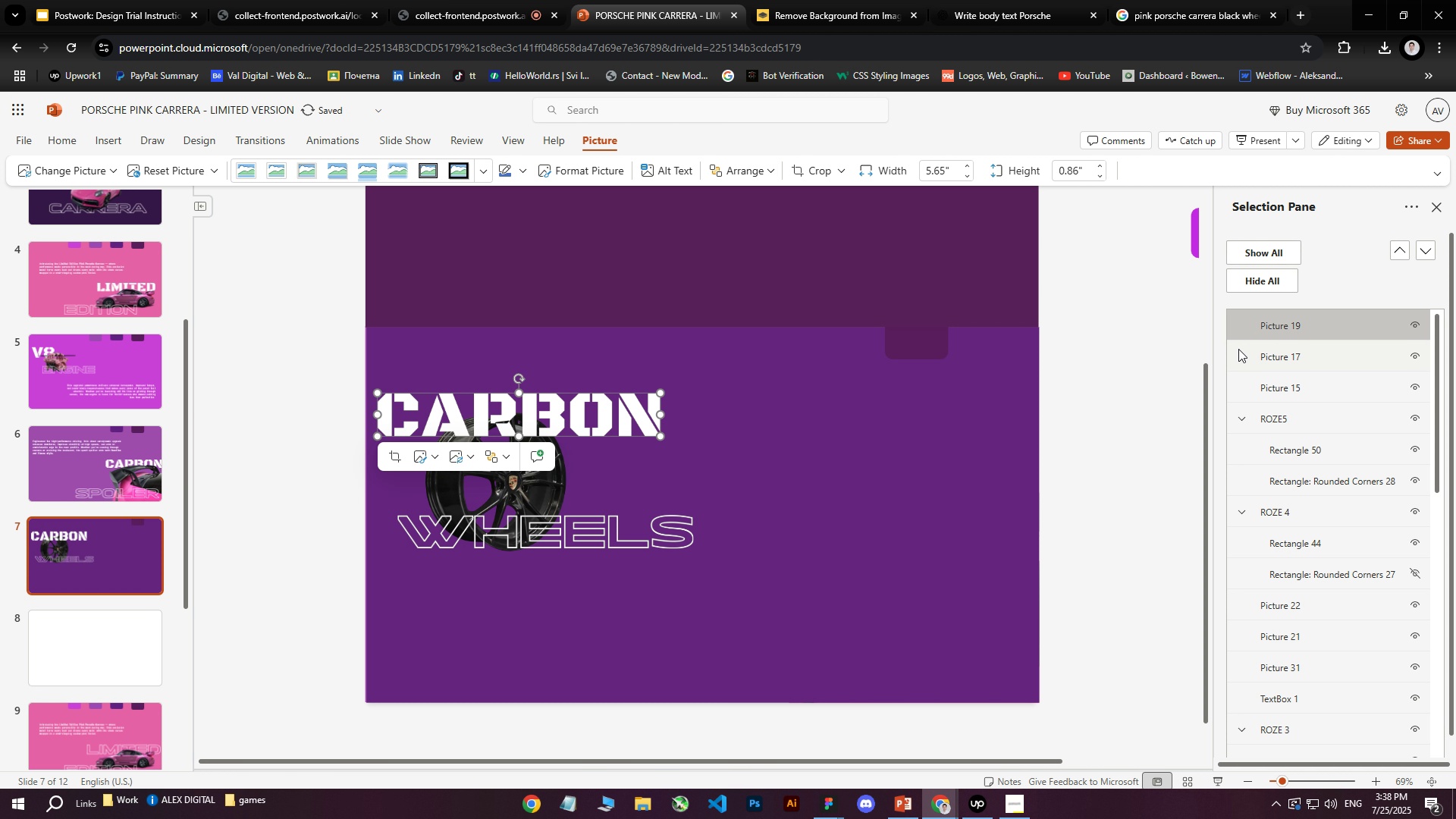 
left_click_drag(start_coordinate=[1250, 328], to_coordinate=[1267, 394])
 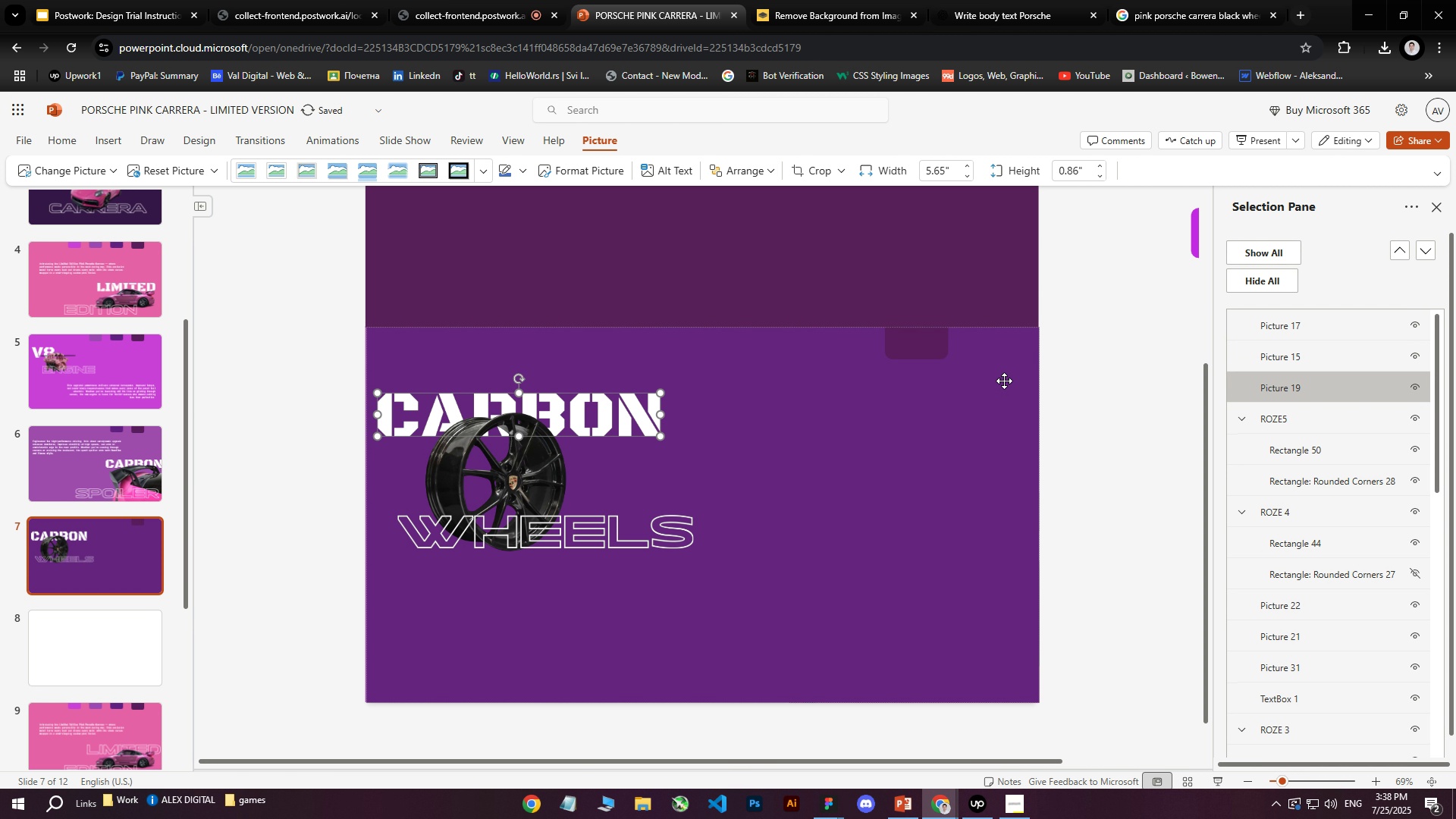 
left_click([822, 516])
 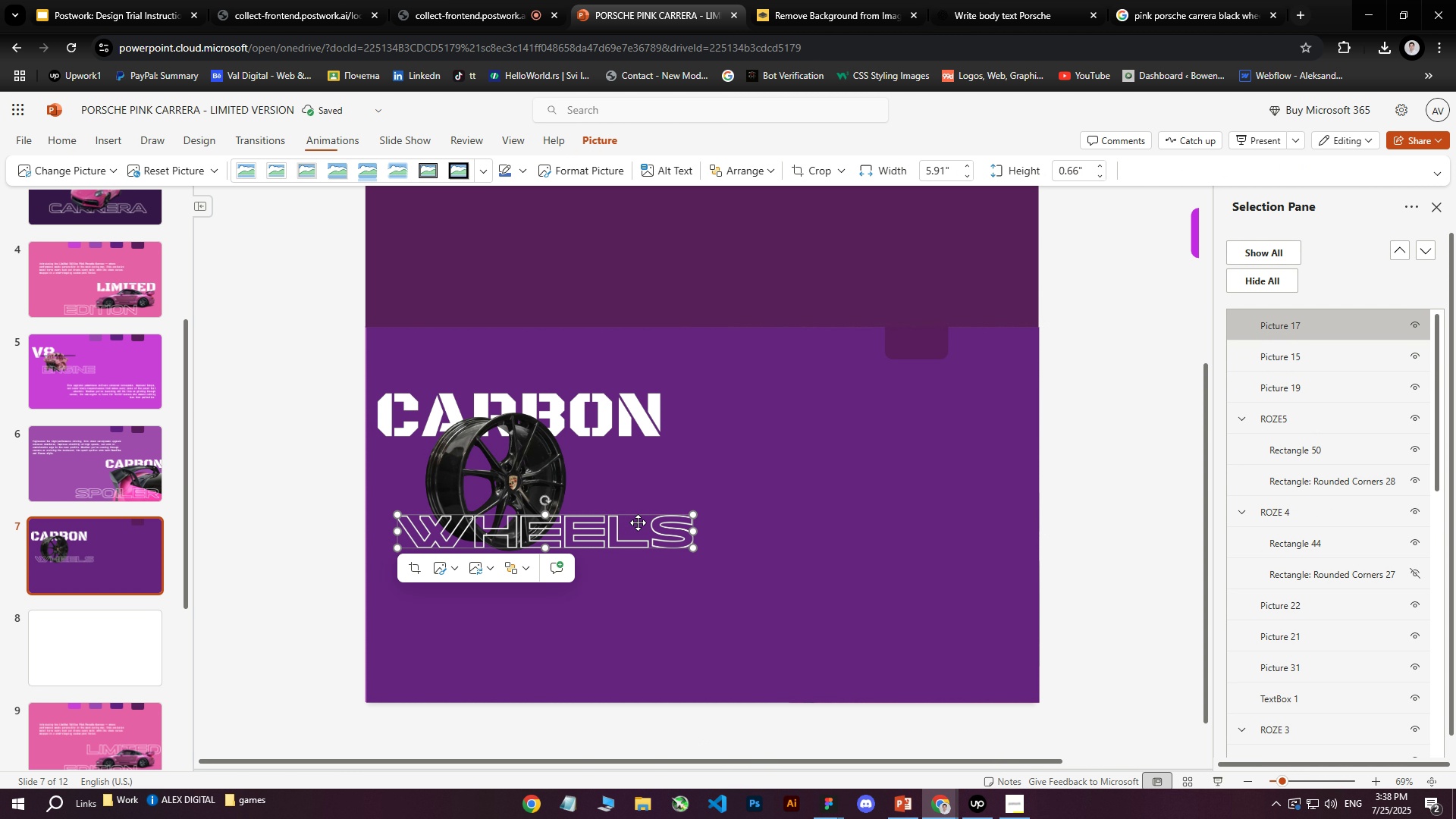 
double_click([852, 504])
 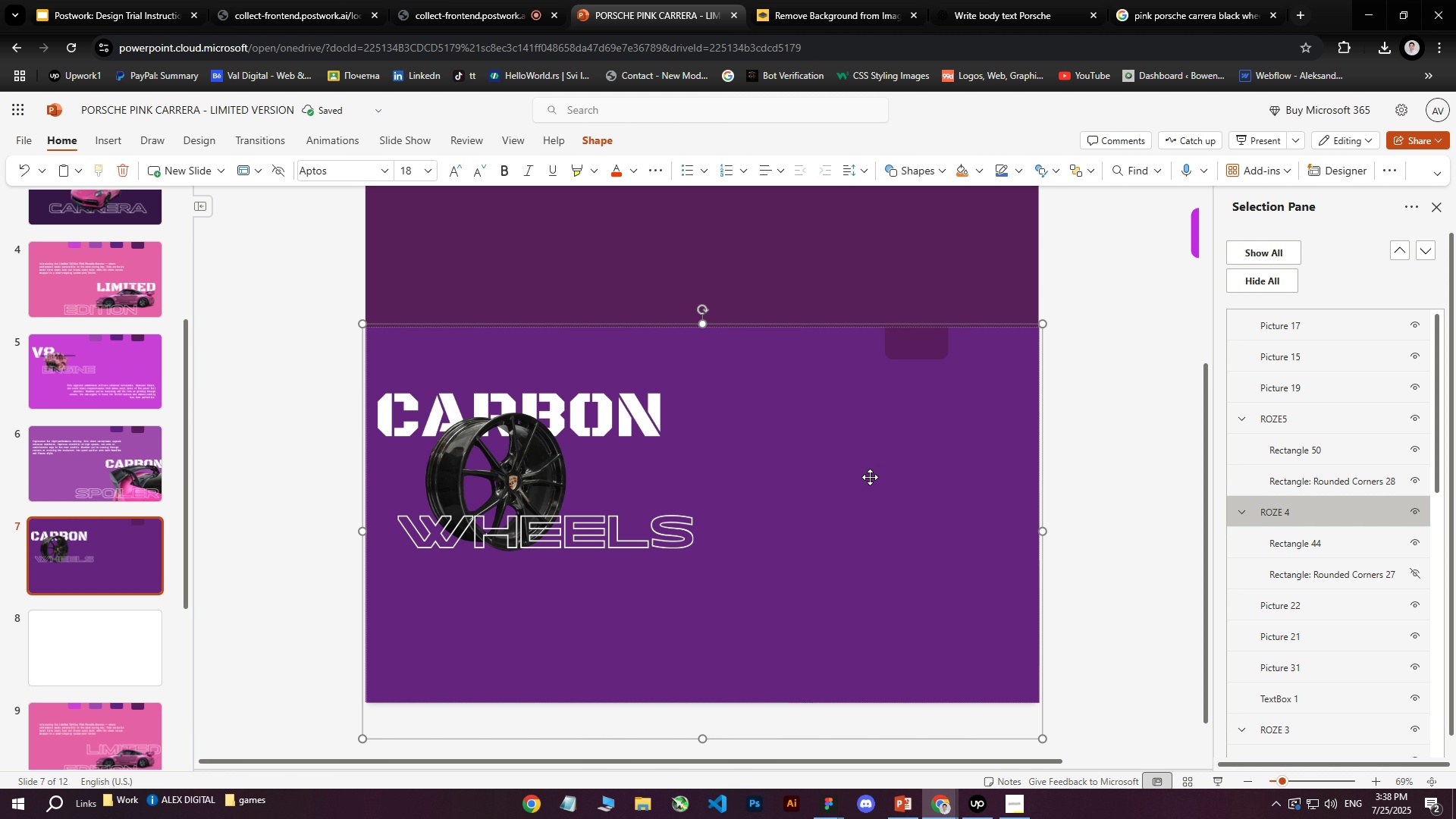 
left_click([582, 437])
 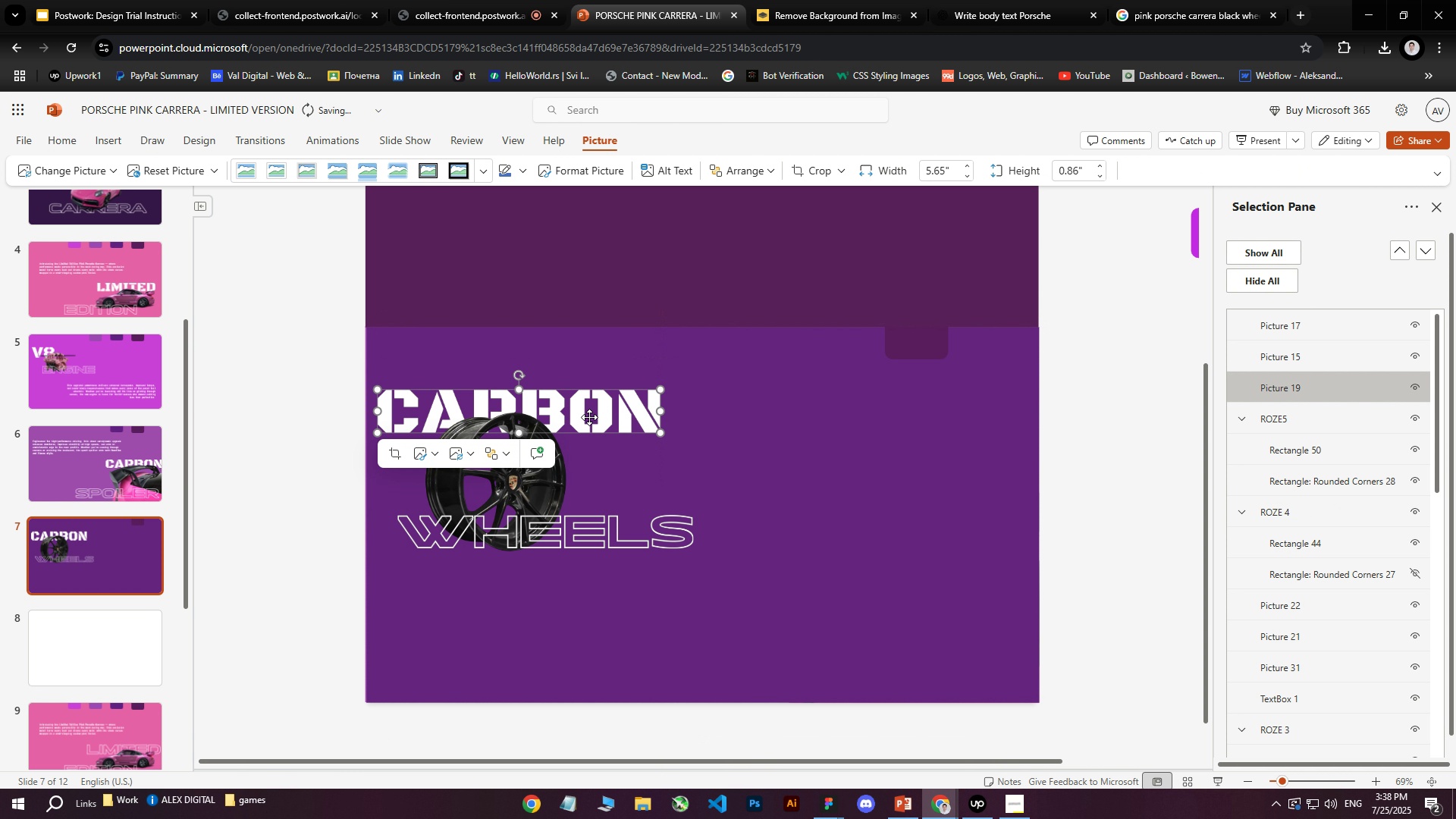 
left_click([581, 544])
 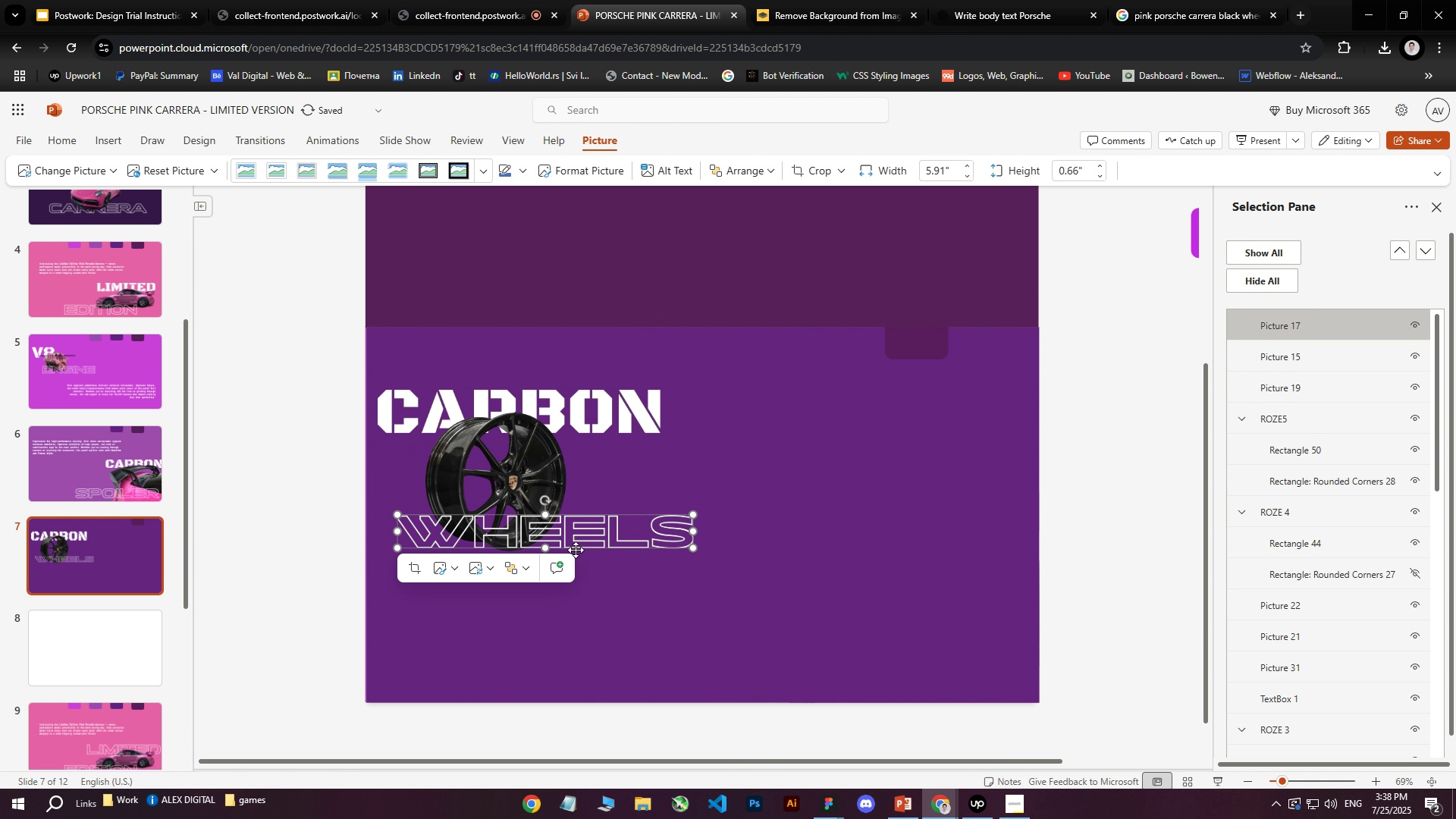 
left_click_drag(start_coordinate=[575, 550], to_coordinate=[582, 559])
 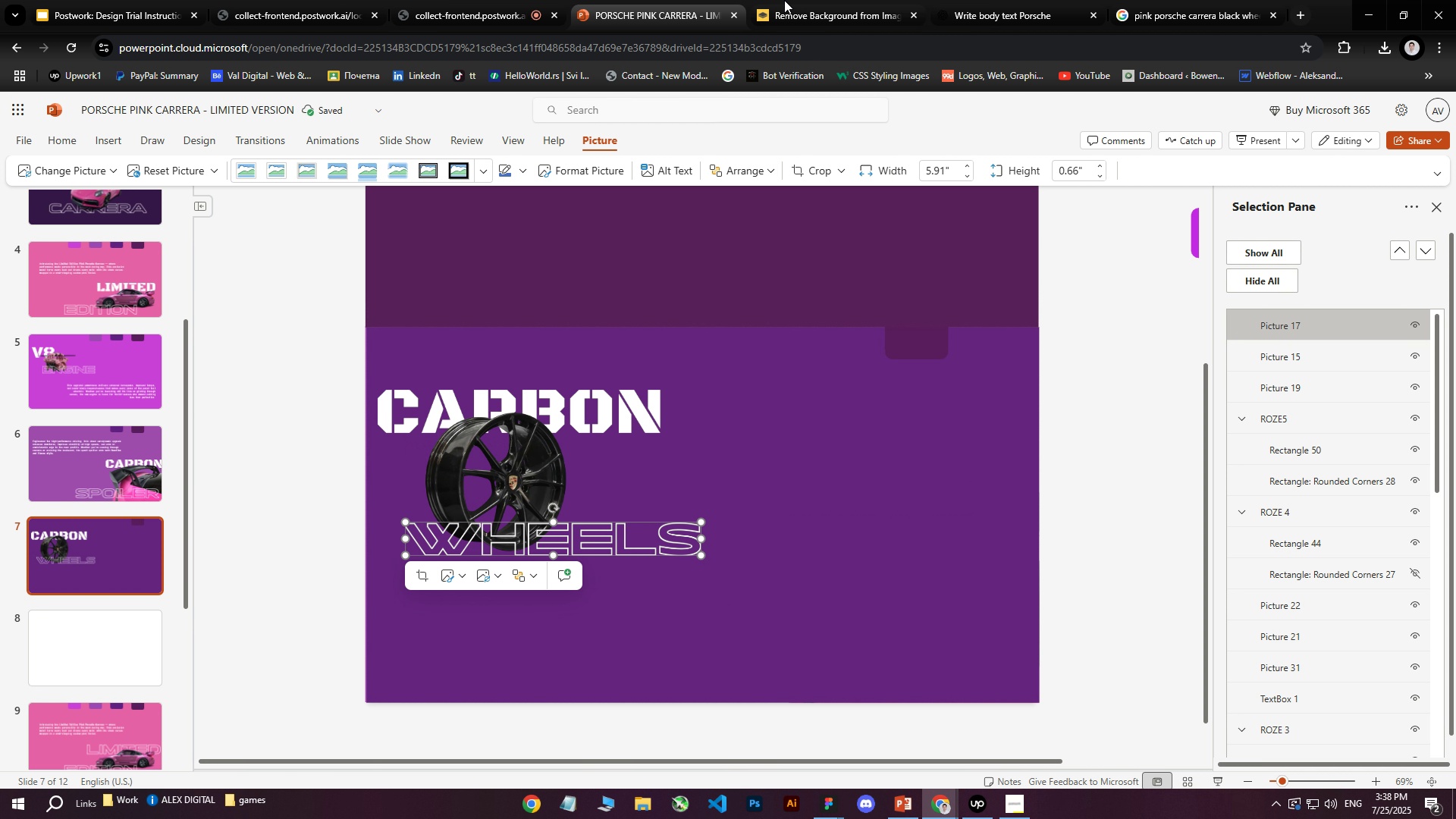 
double_click([1031, 0])
 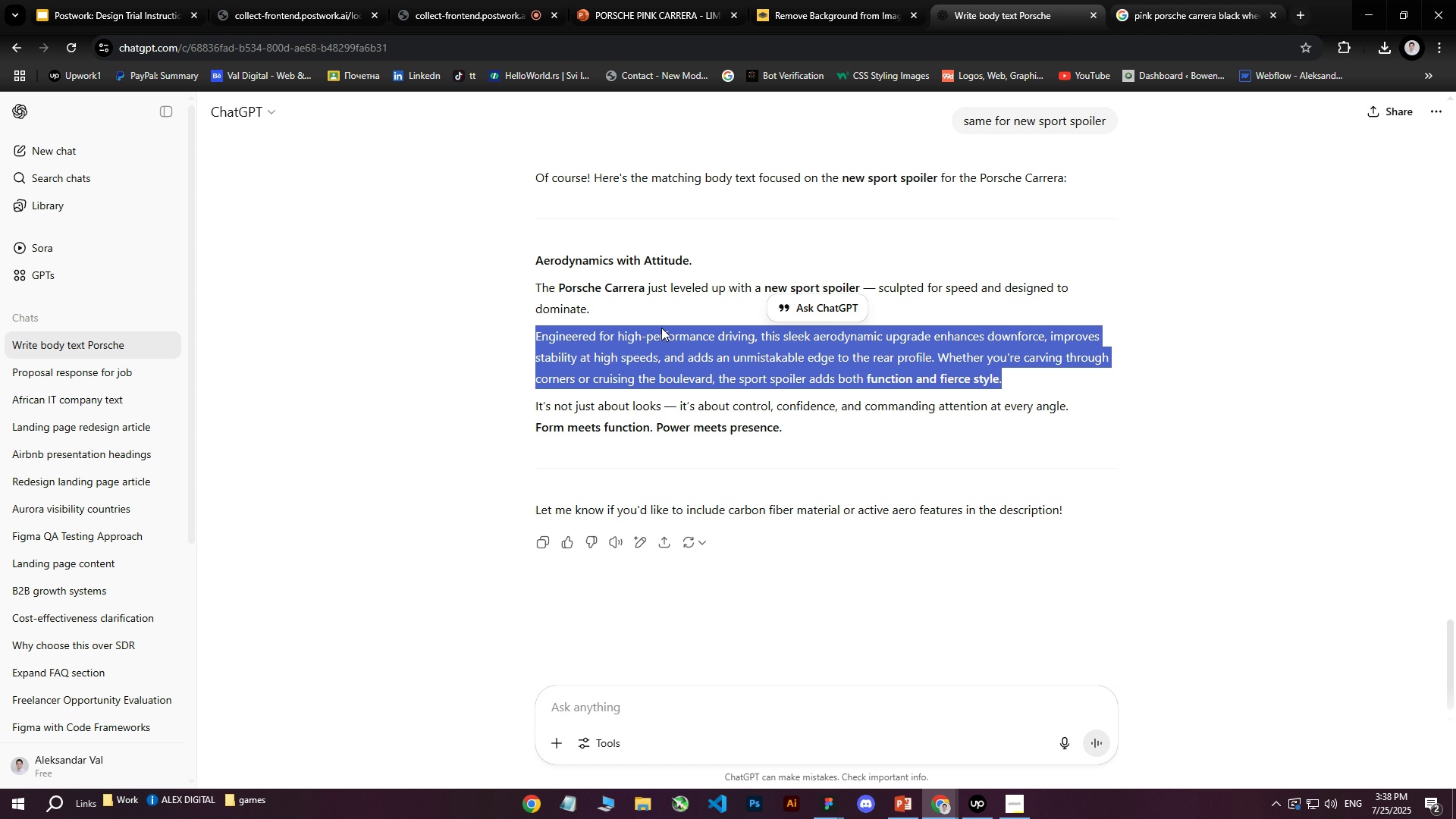 
left_click([585, 369])
 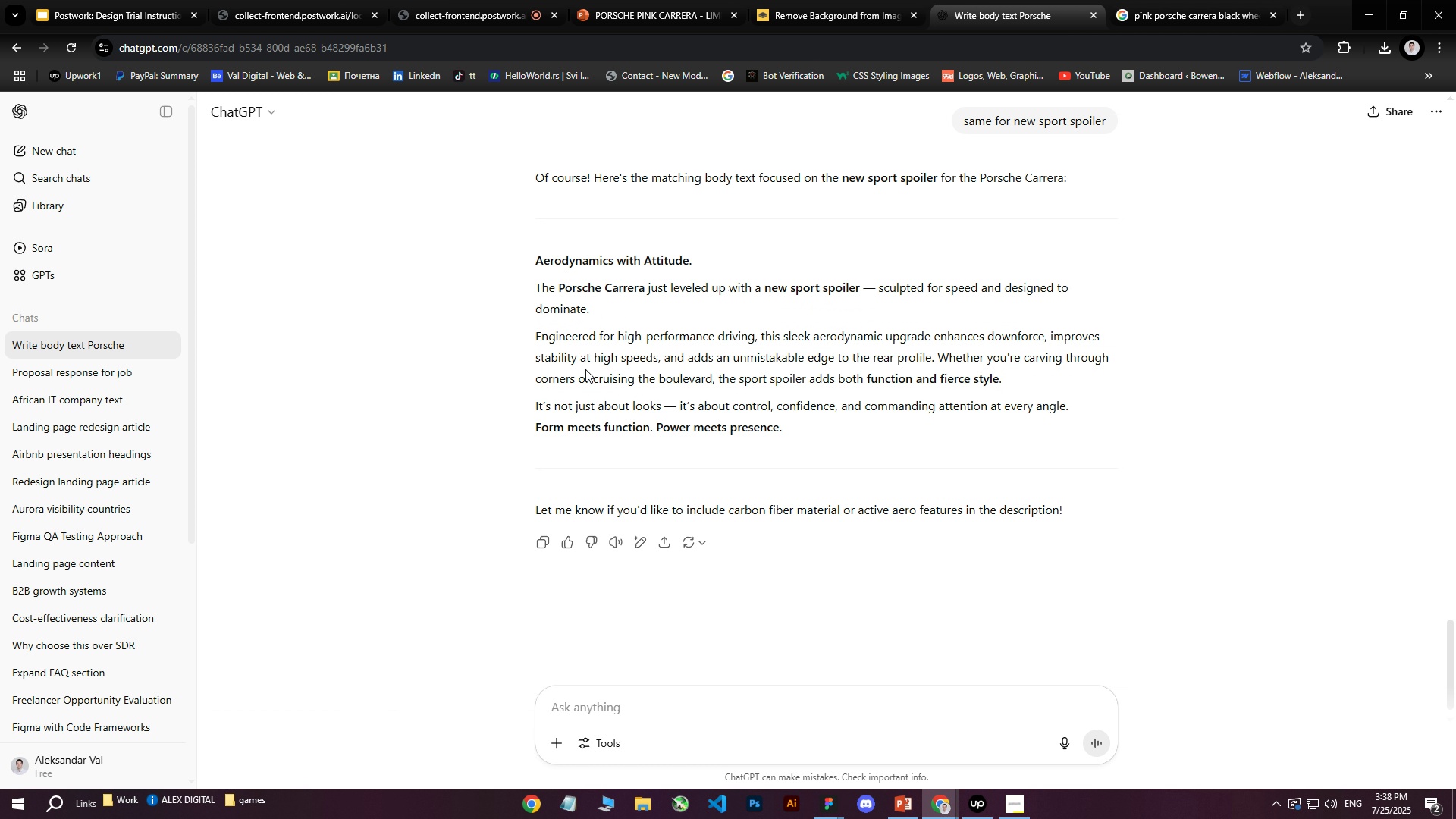 
scroll: coordinate [535, 325], scroll_direction: up, amount: 9.0
 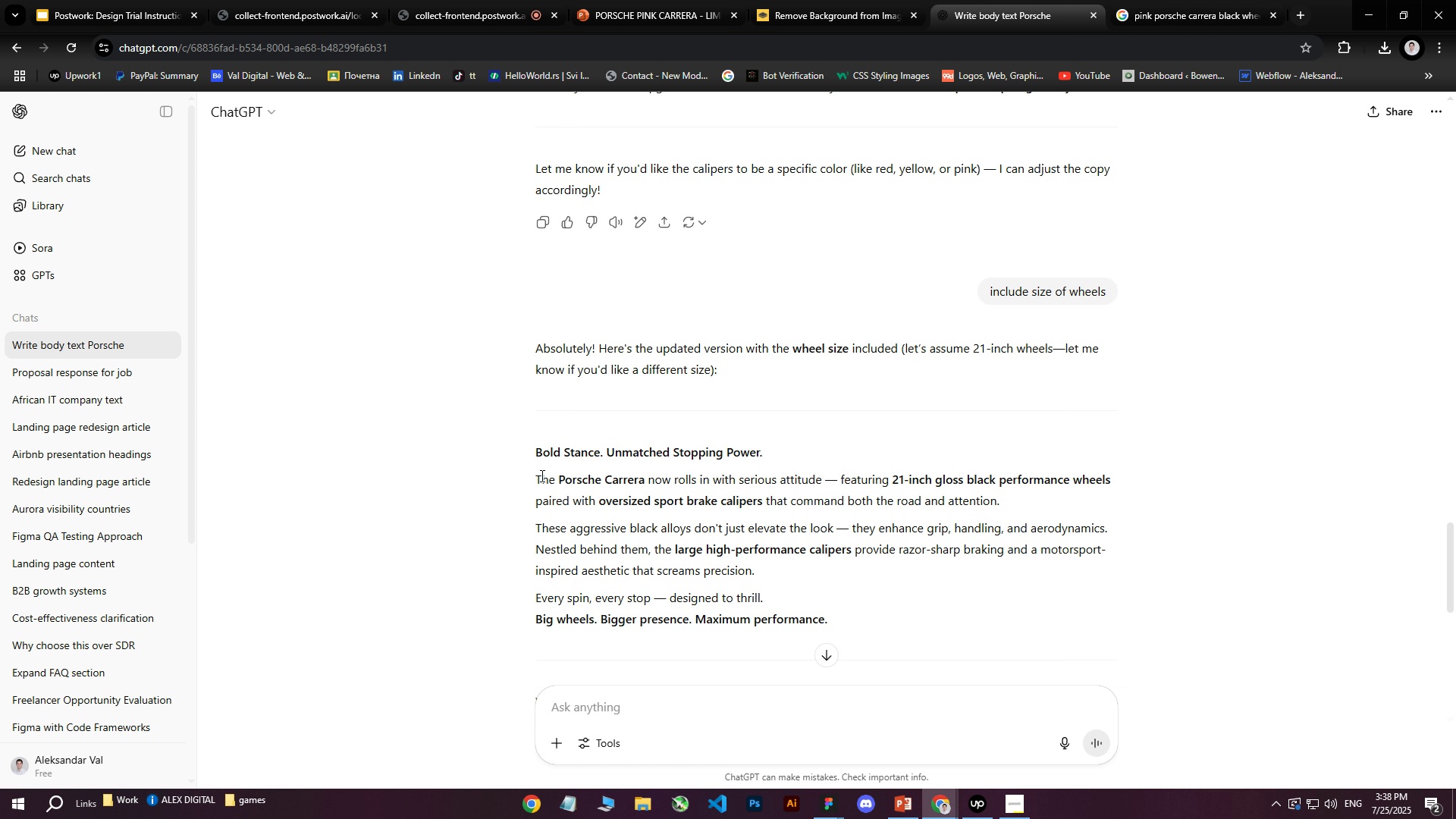 
left_click_drag(start_coordinate=[539, 475], to_coordinate=[1021, 504])
 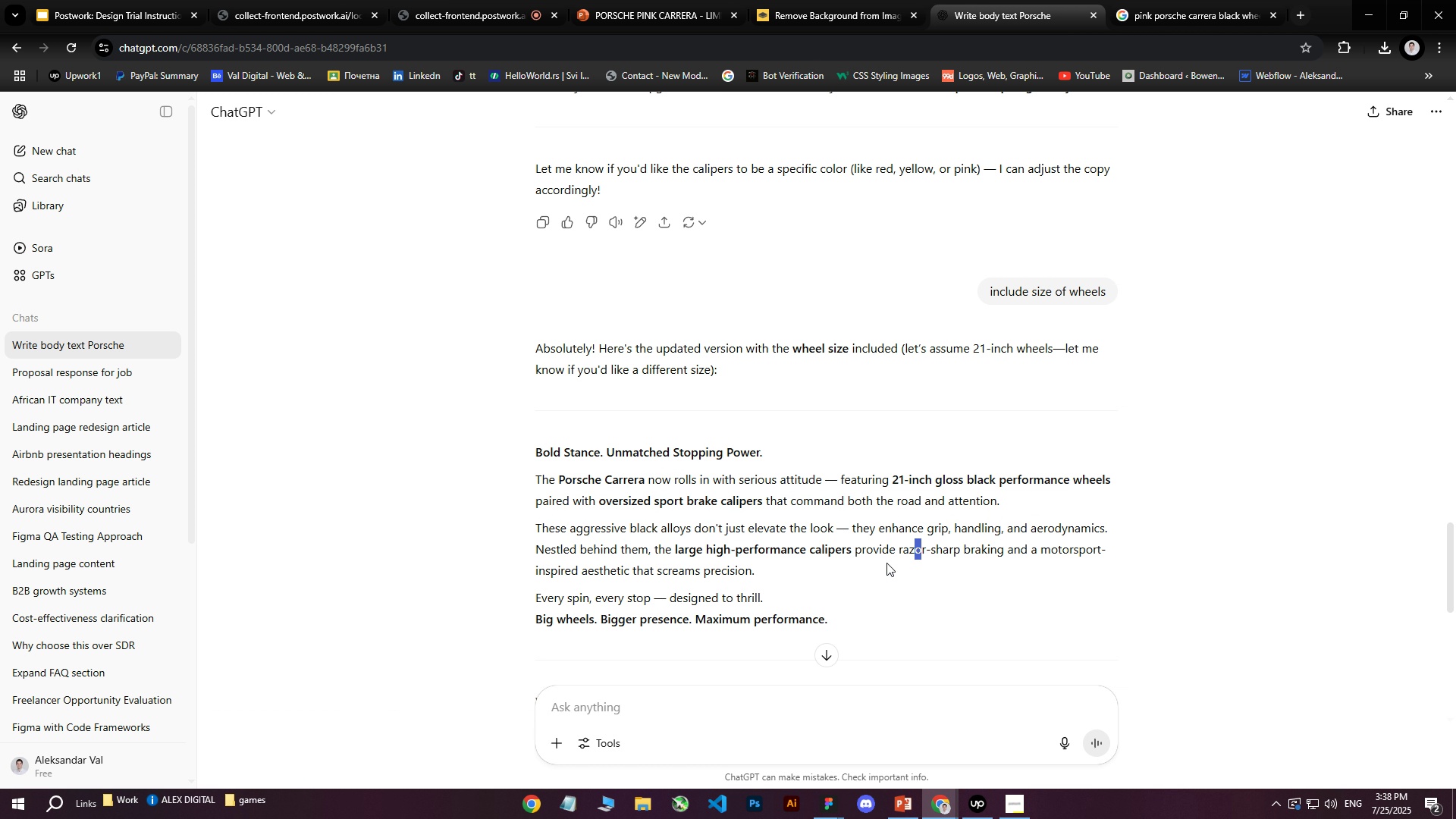 
left_click_drag(start_coordinate=[820, 577], to_coordinate=[535, 478])
 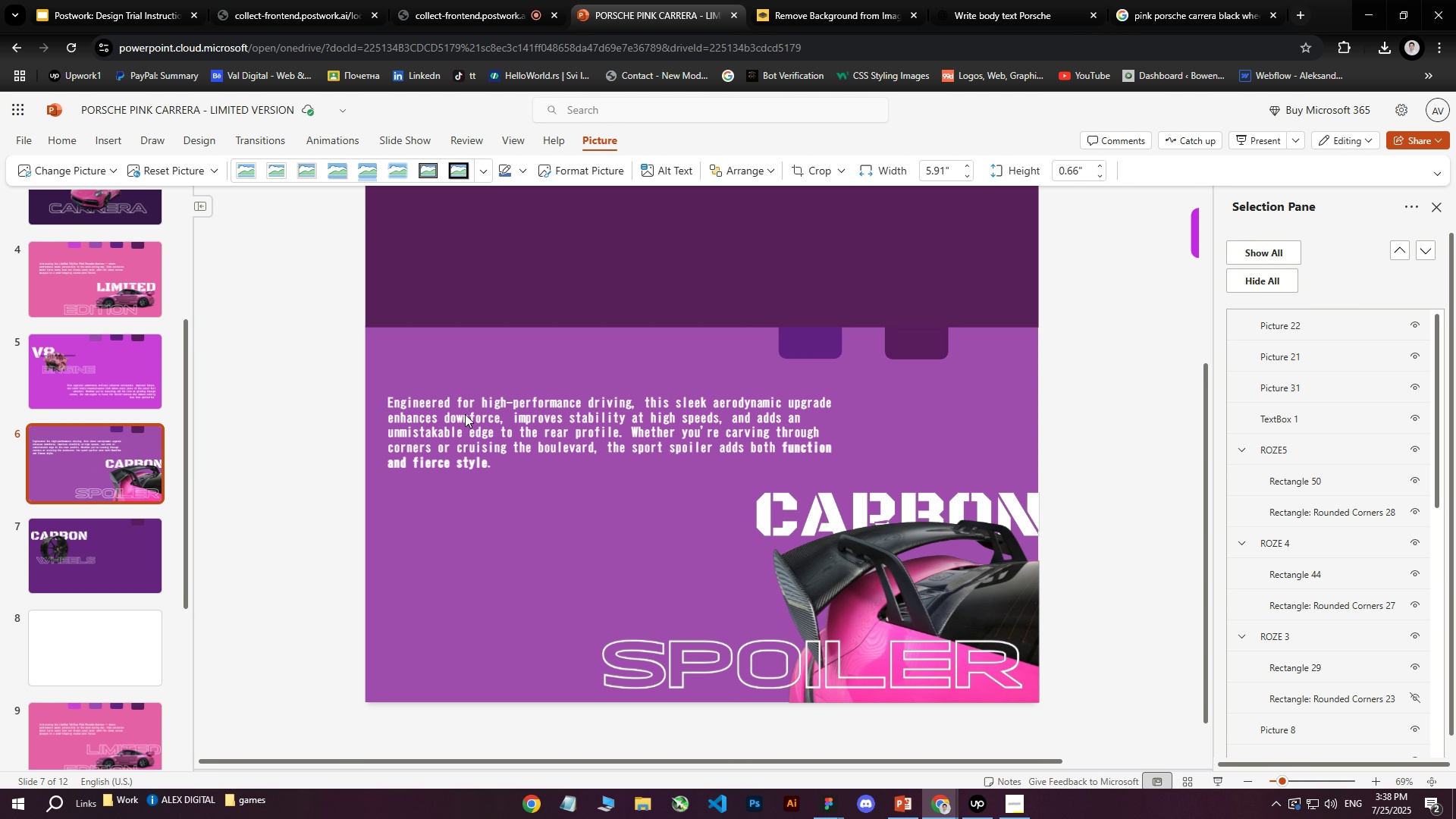 
key(Control+ControlLeft)
 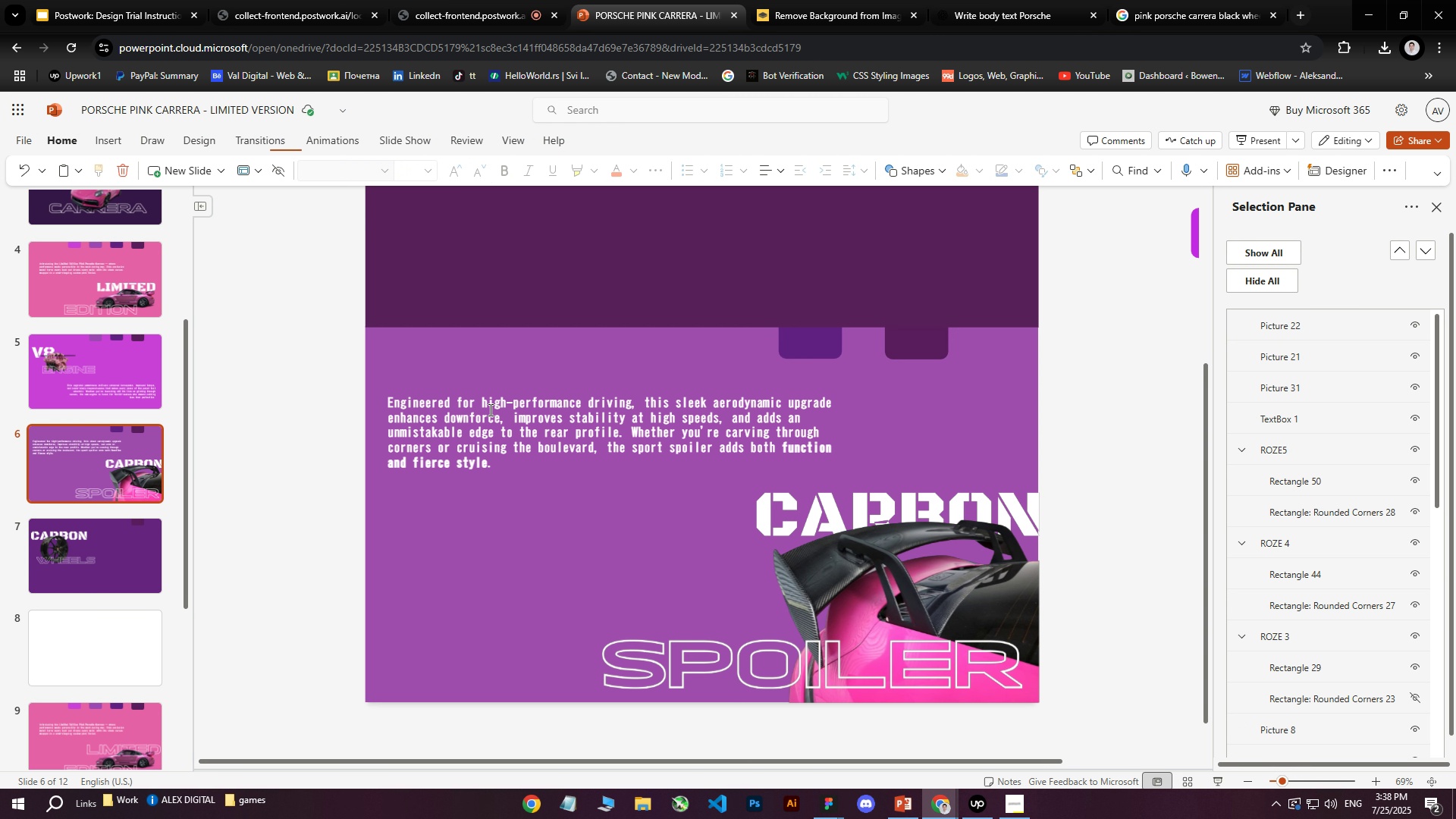 
key(Control+C)
 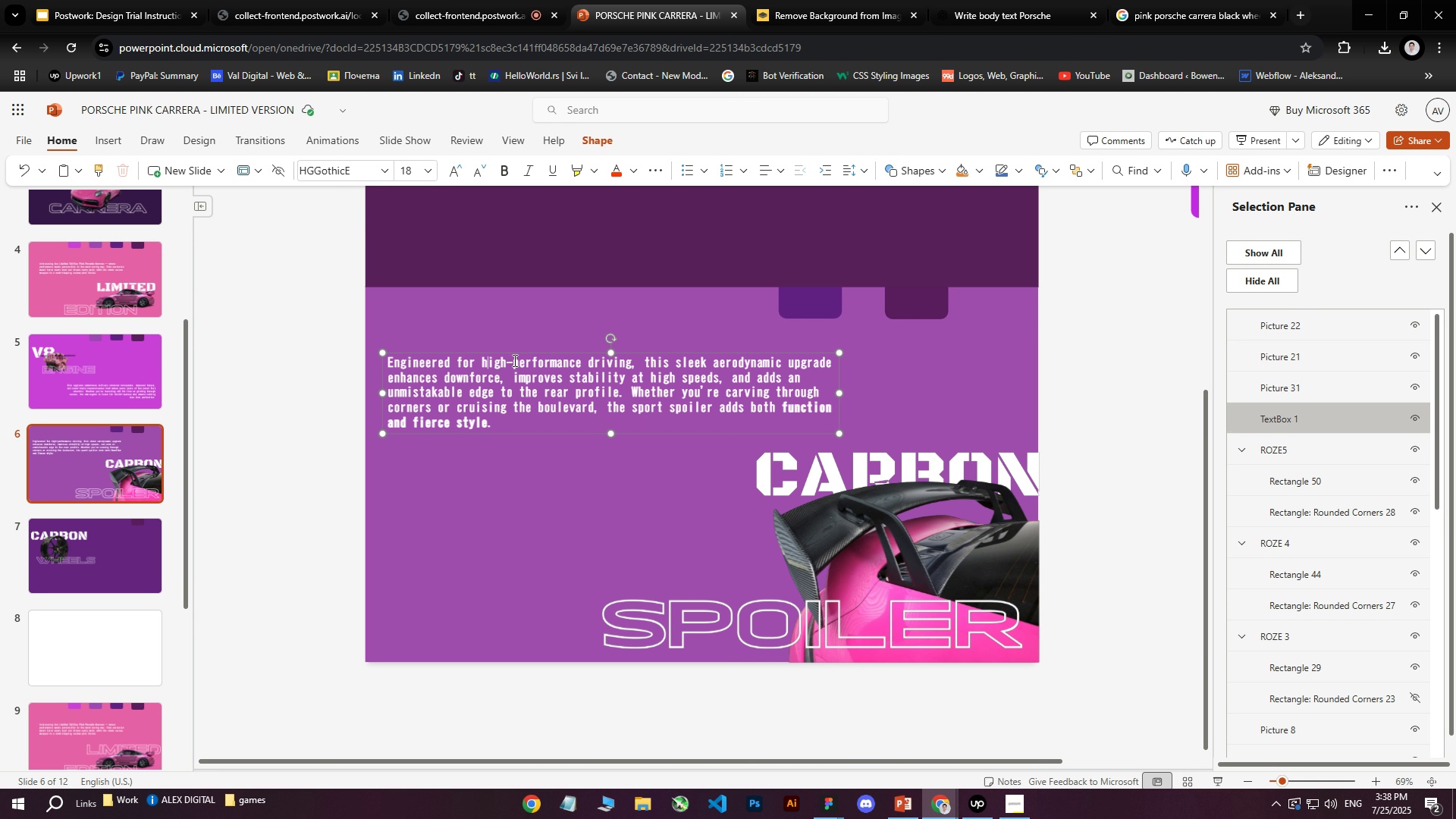 
left_click([614, 0])
 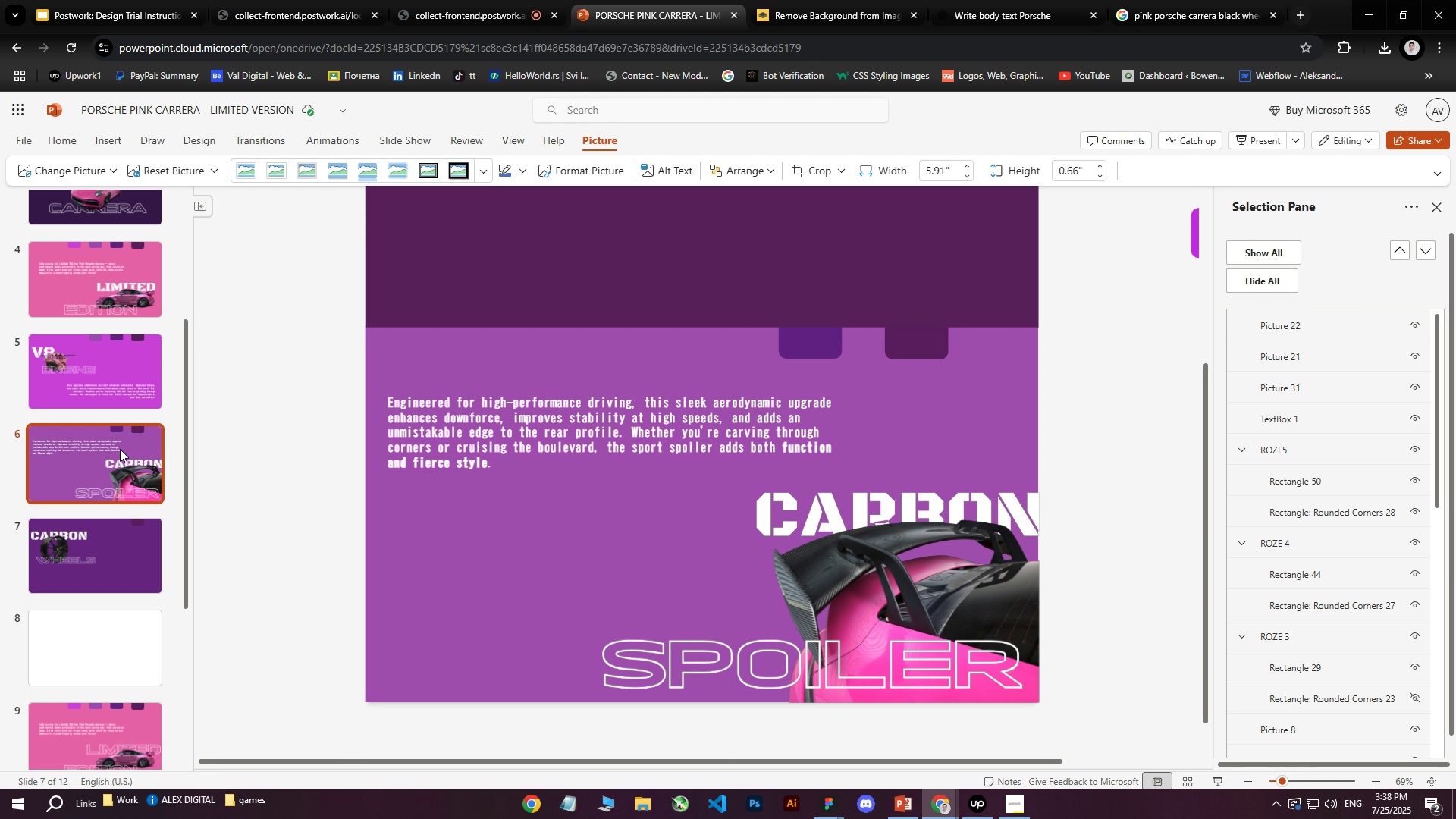 
double_click([489, 410])
 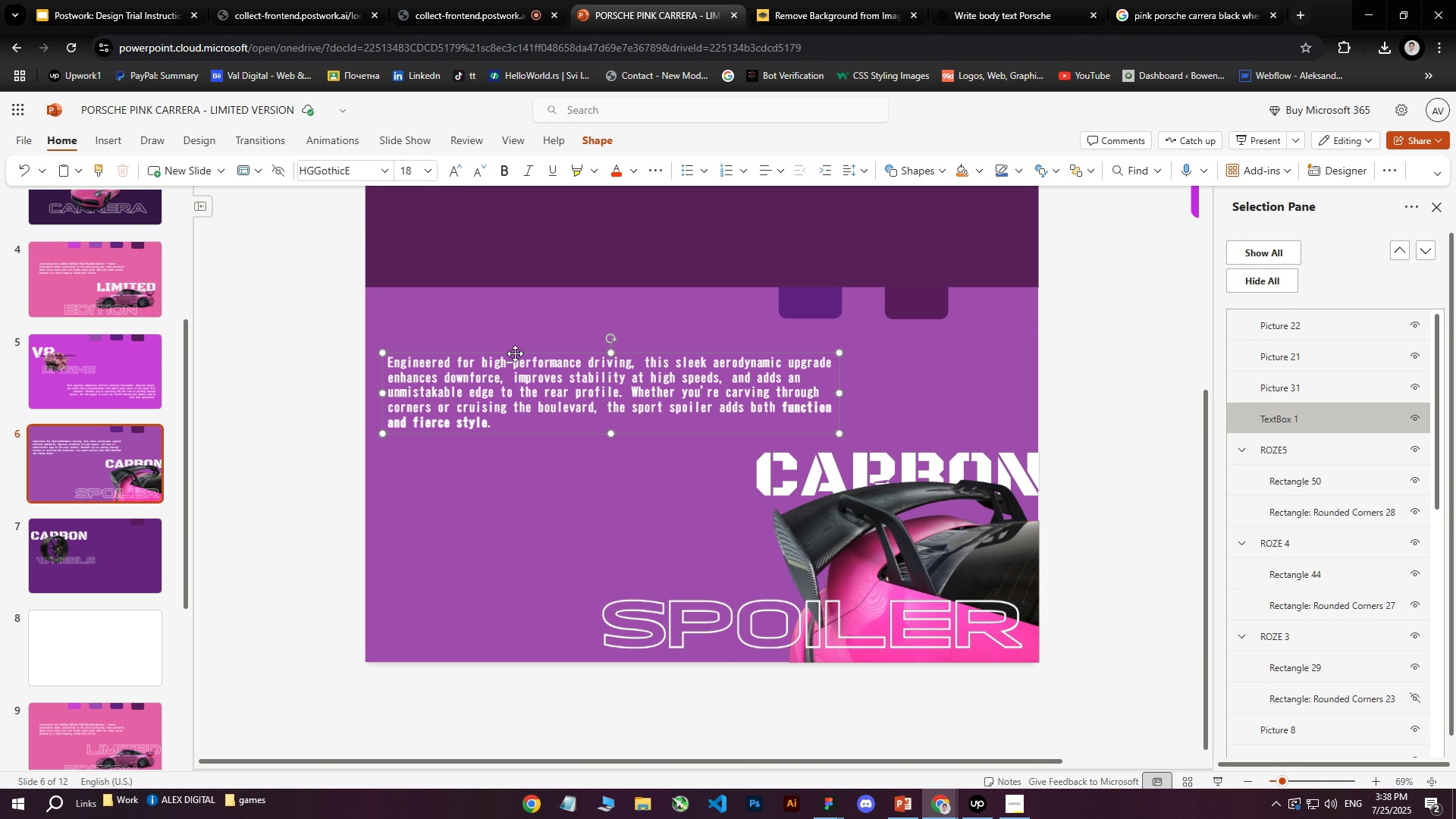 
left_click([516, 351])
 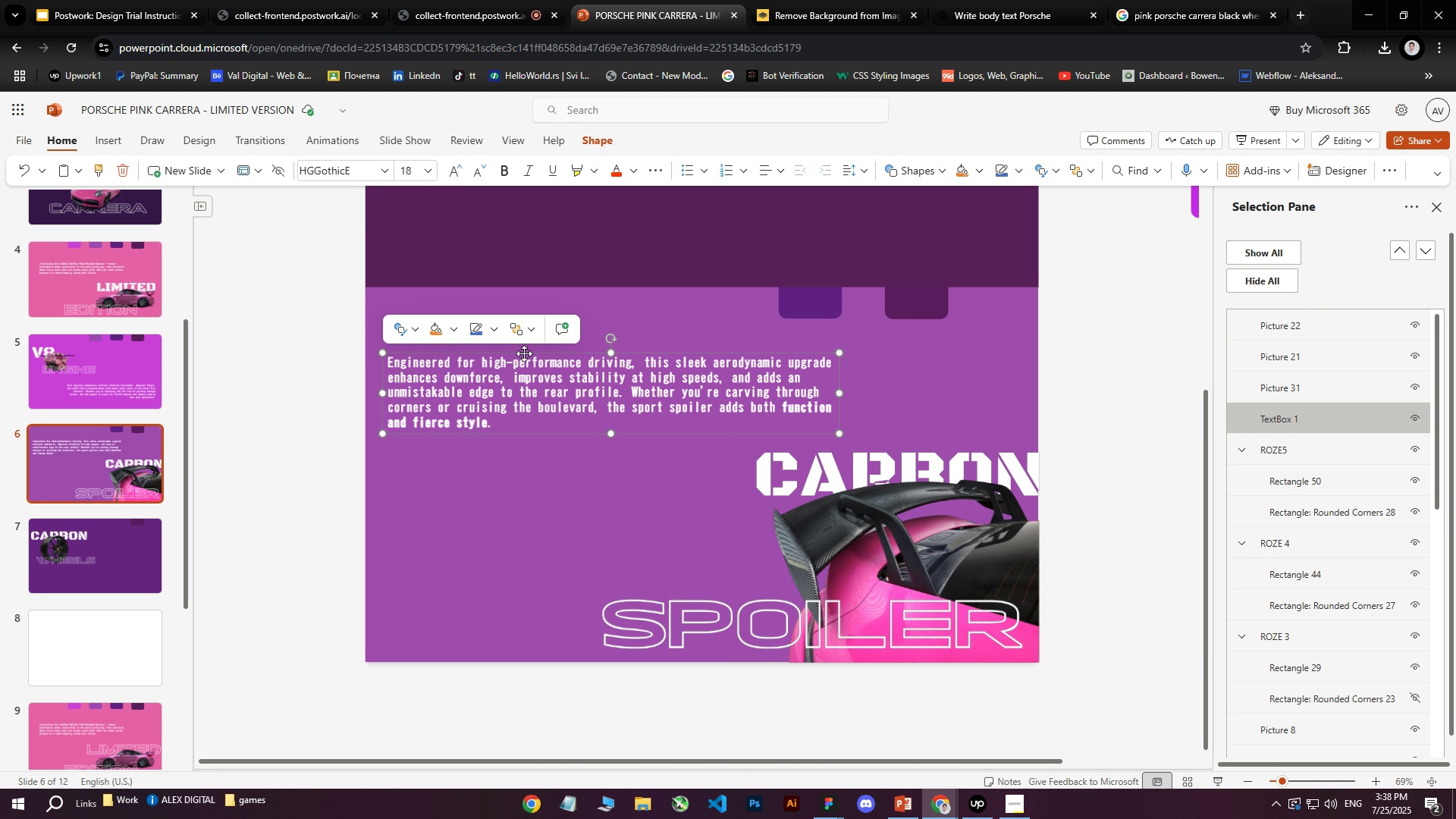 
key(Control+C)
 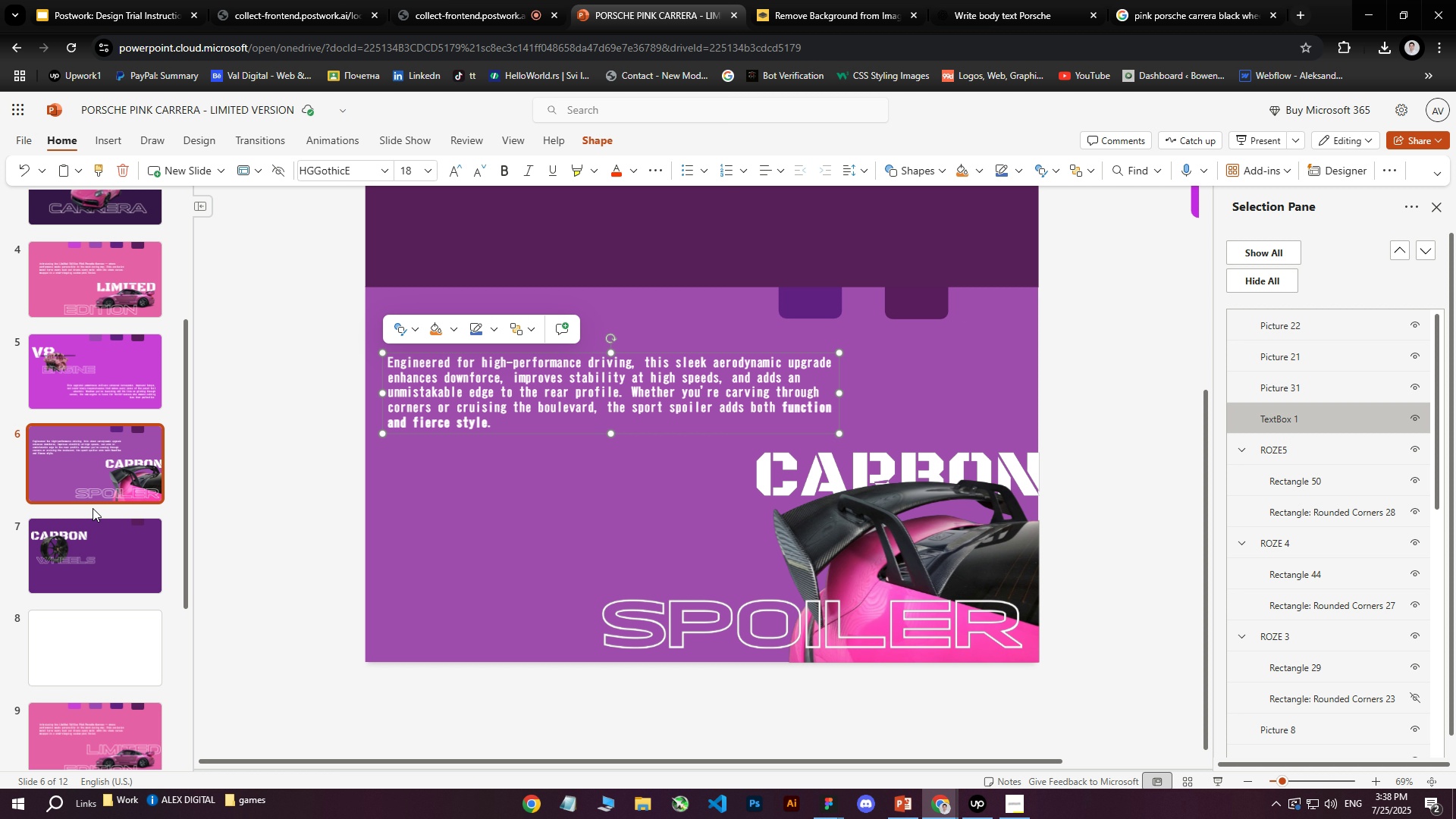 
left_click([75, 542])
 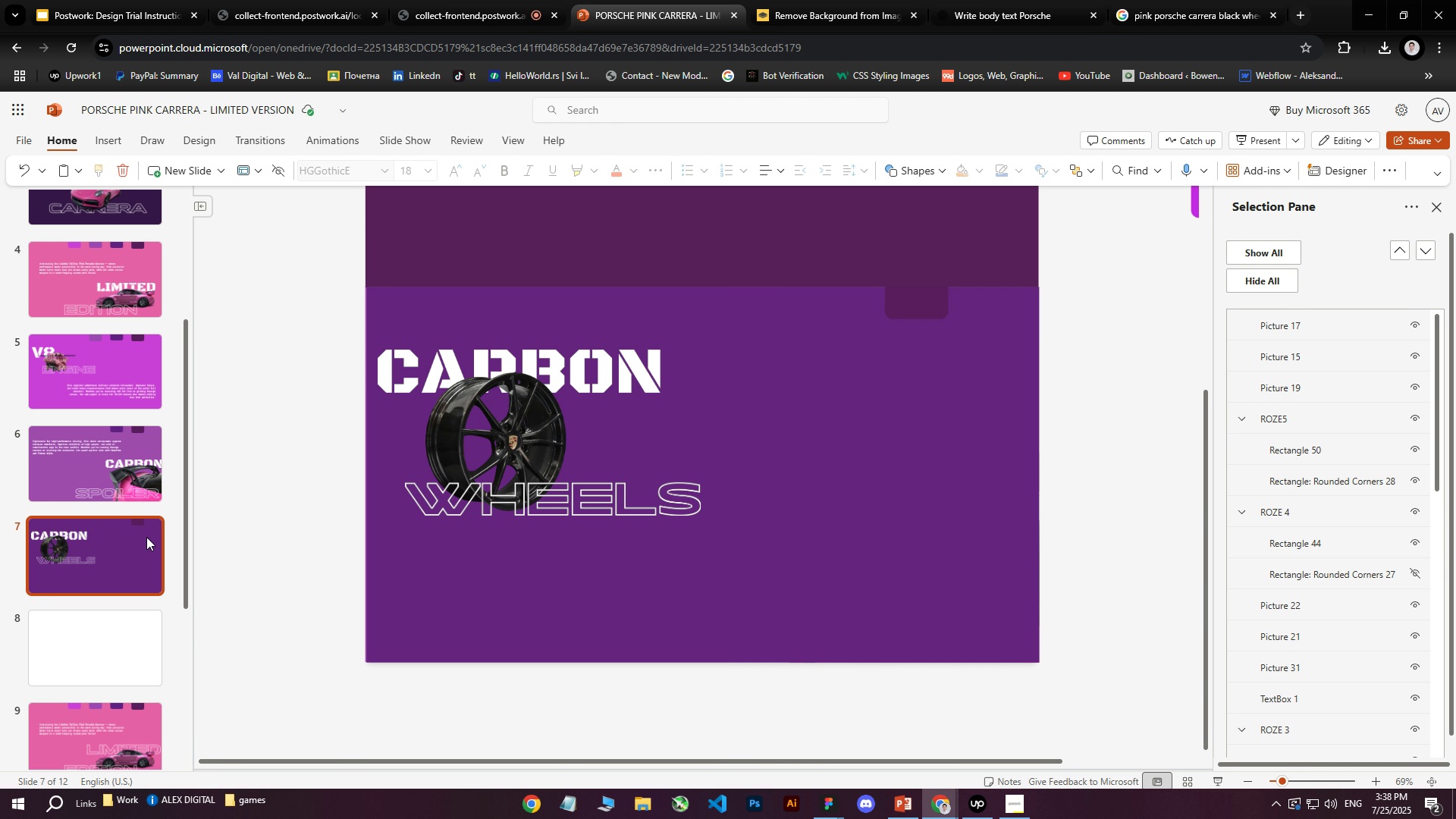 
key(Control+ControlLeft)
 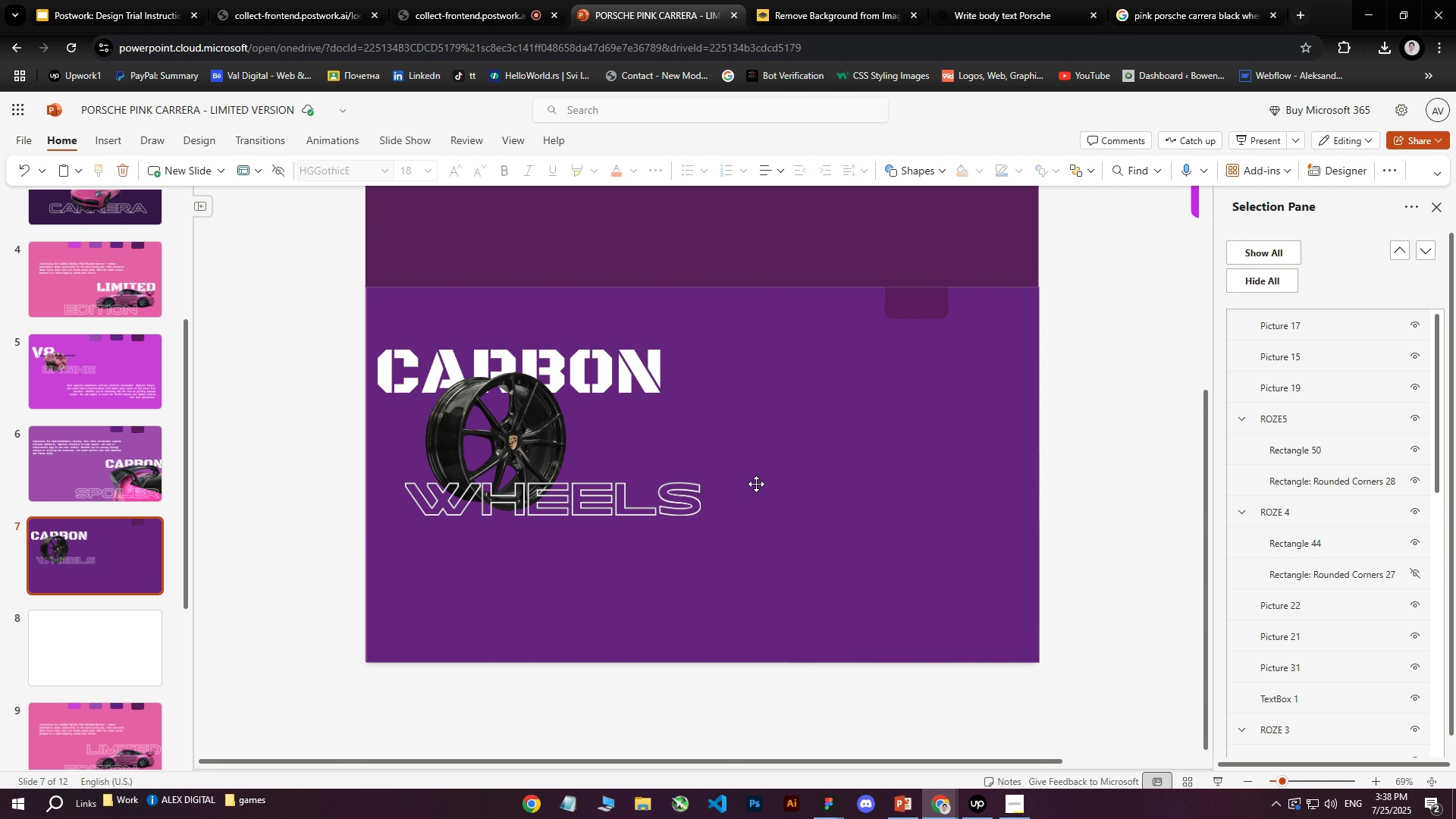 
key(Control+V)
 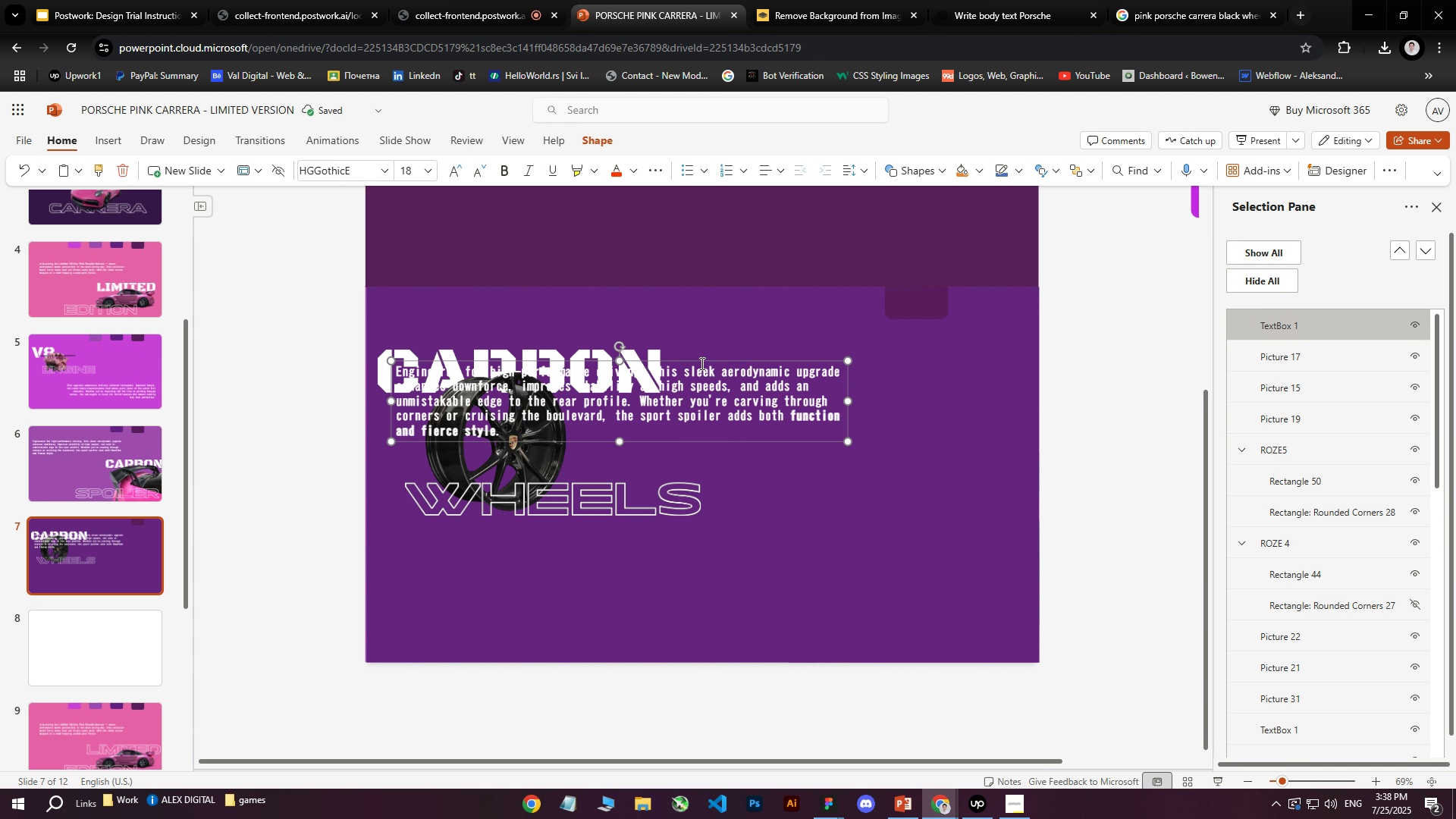 
left_click_drag(start_coordinate=[703, 362], to_coordinate=[864, 408])
 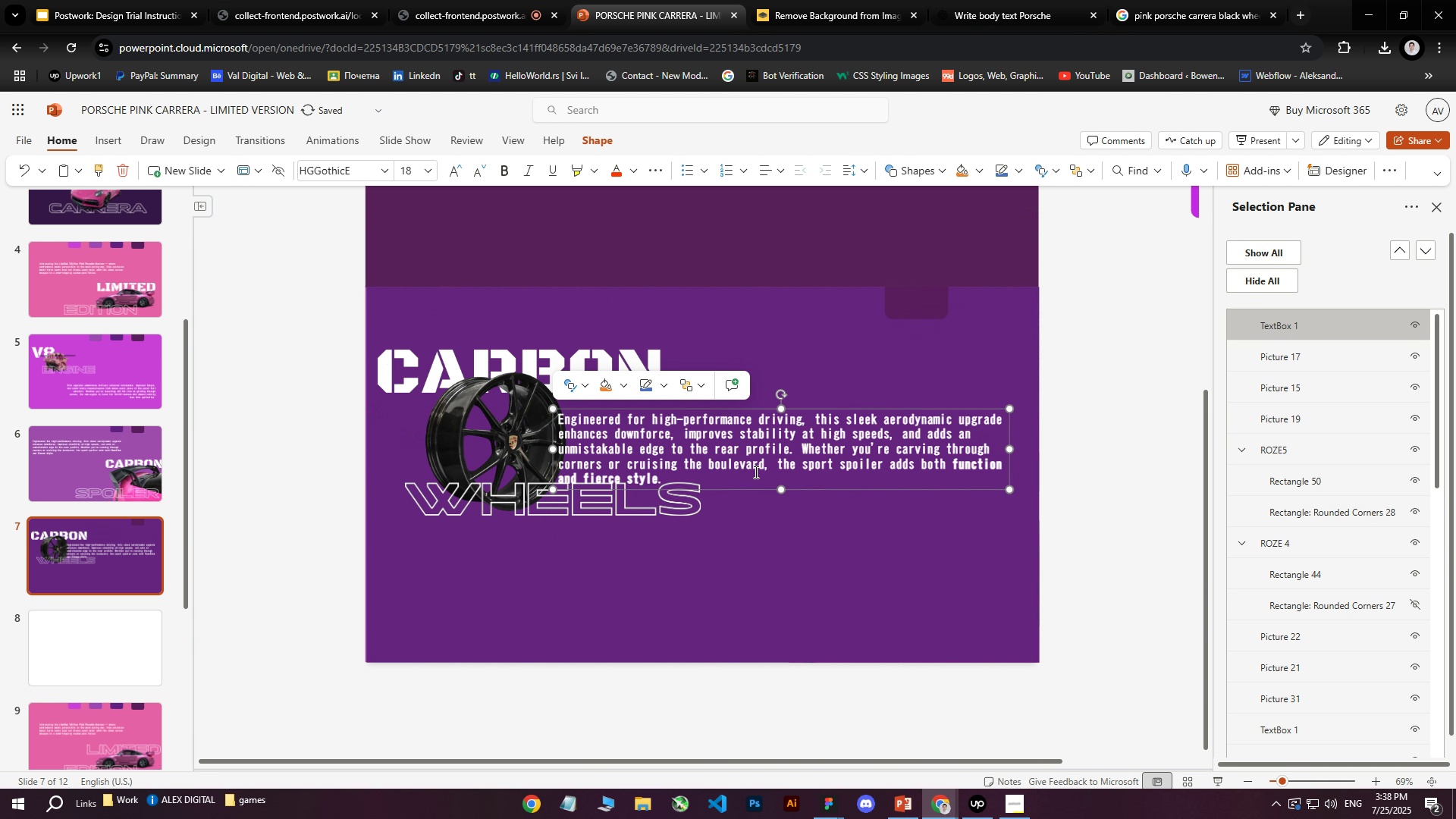 
double_click([754, 472])
 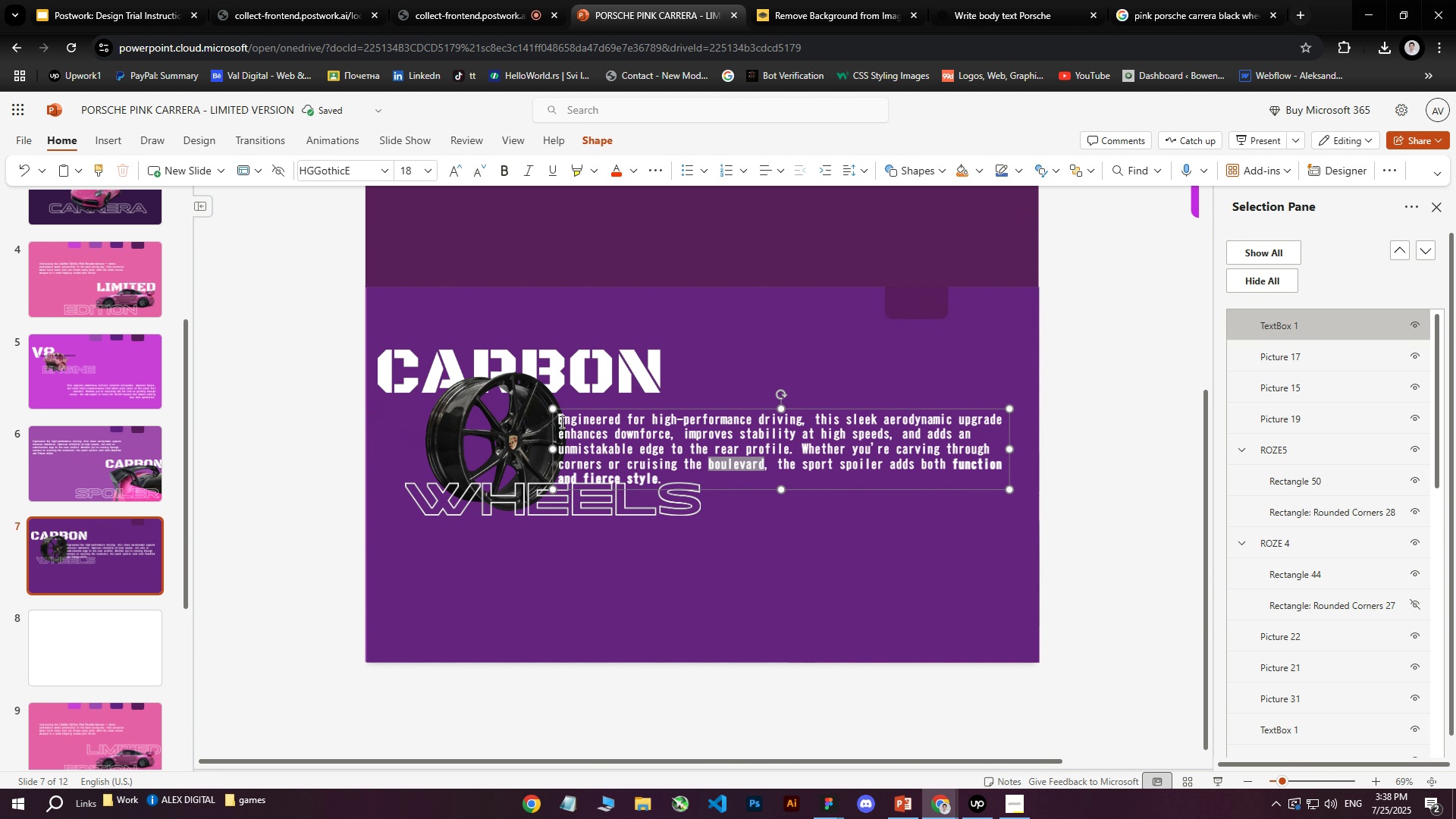 
left_click_drag(start_coordinate=[560, 419], to_coordinate=[801, 513])
 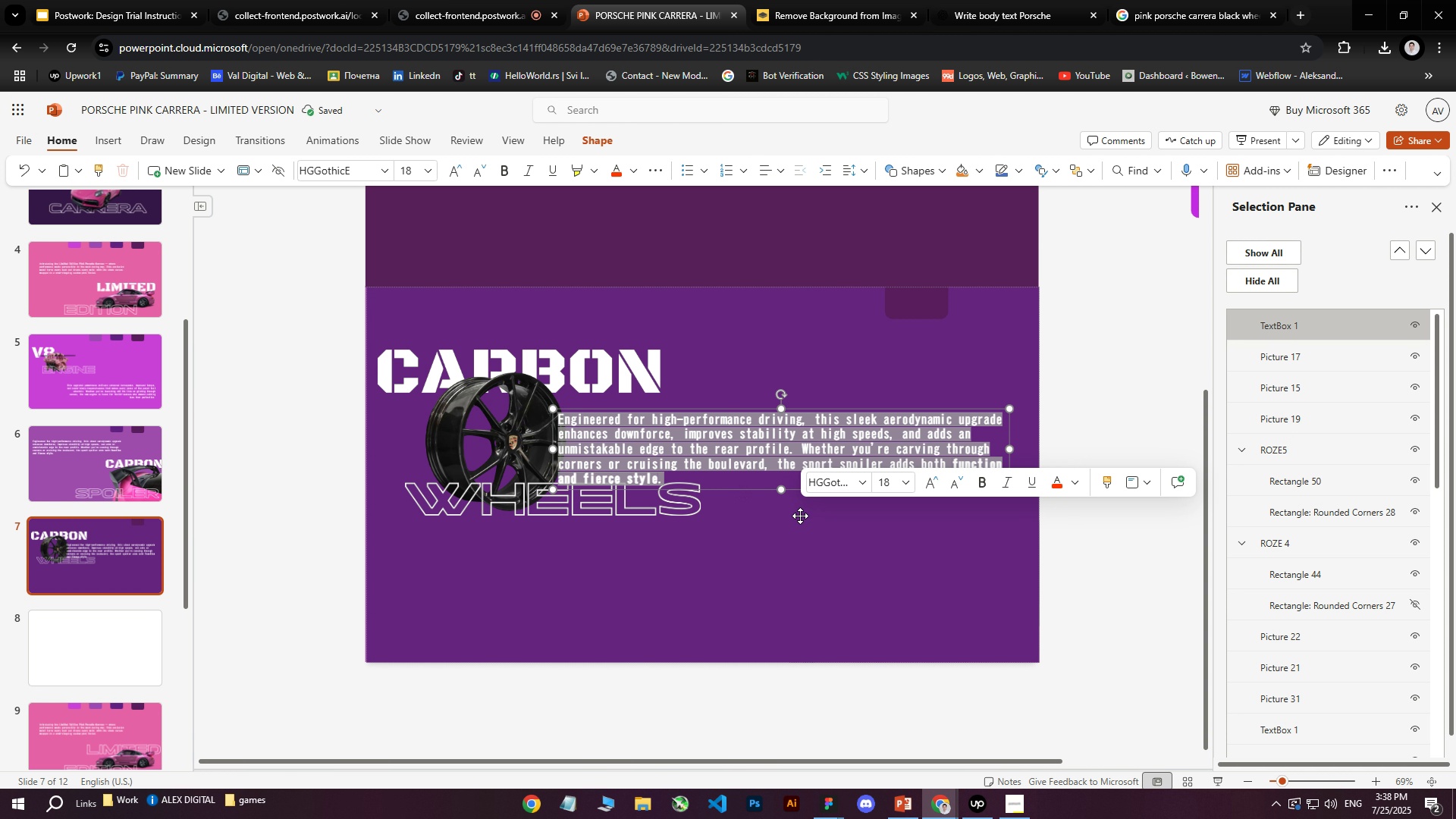 
key(Control+ControlLeft)
 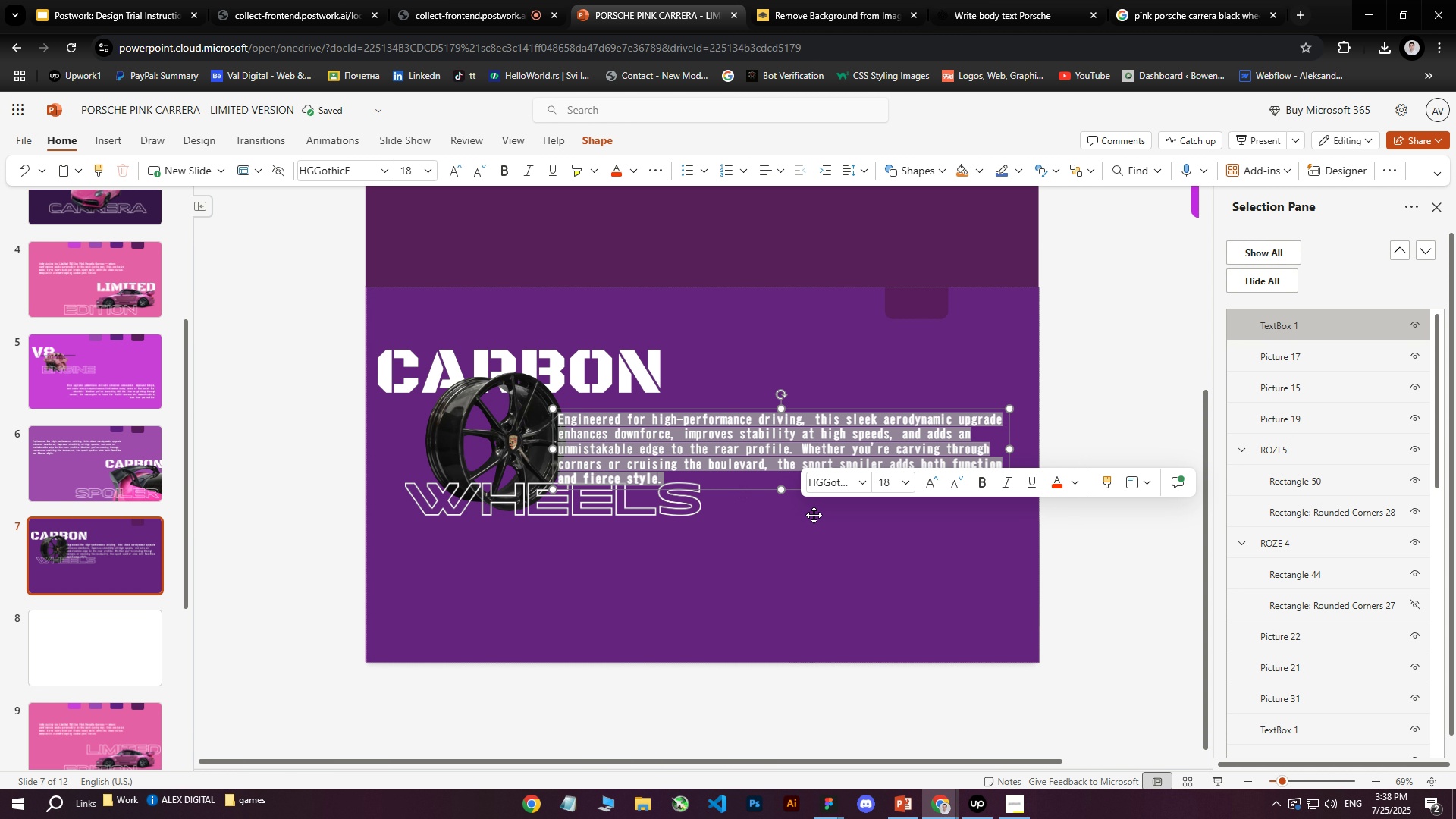 
key(Control+V)
 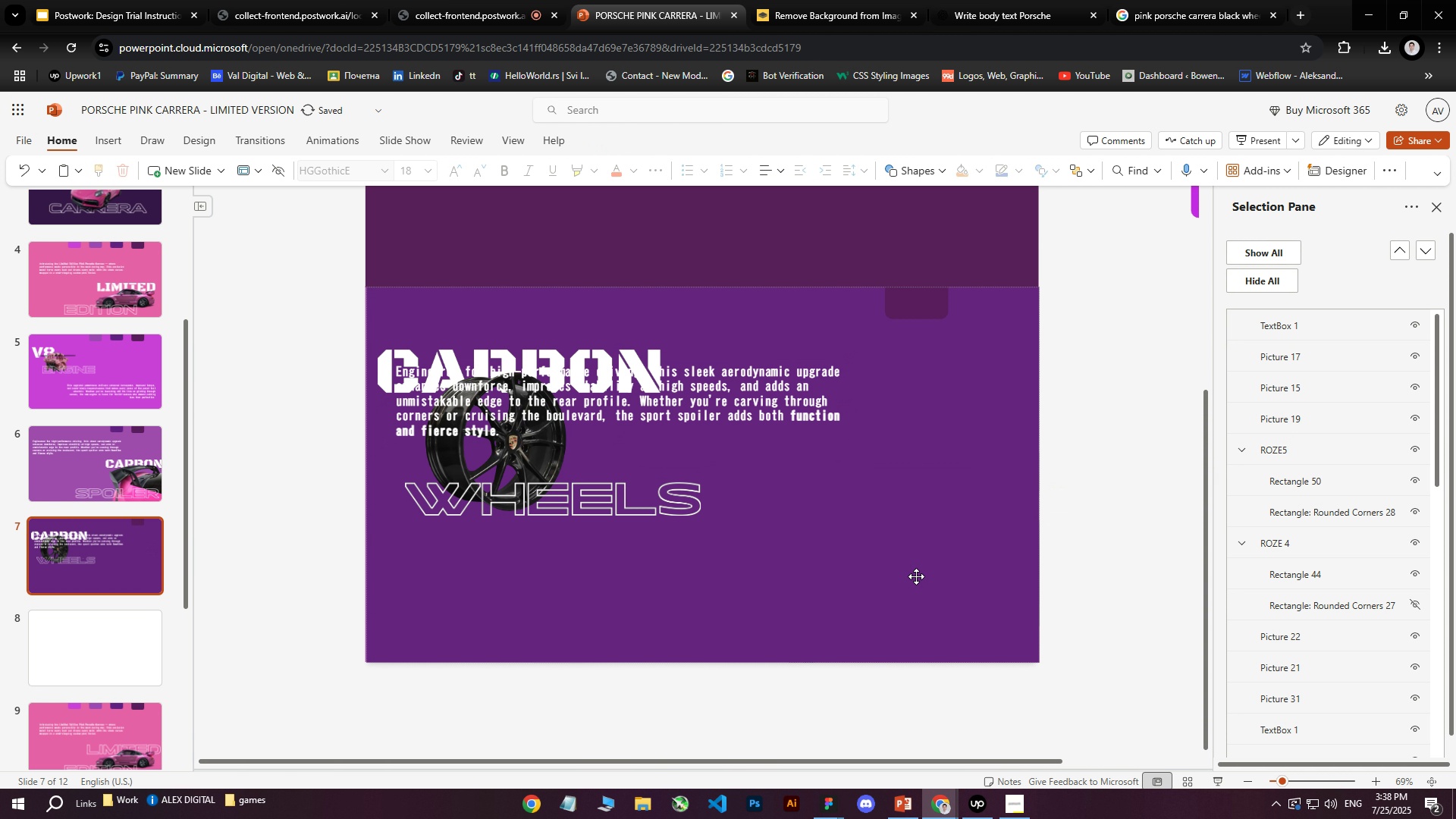 
double_click([745, 390])
 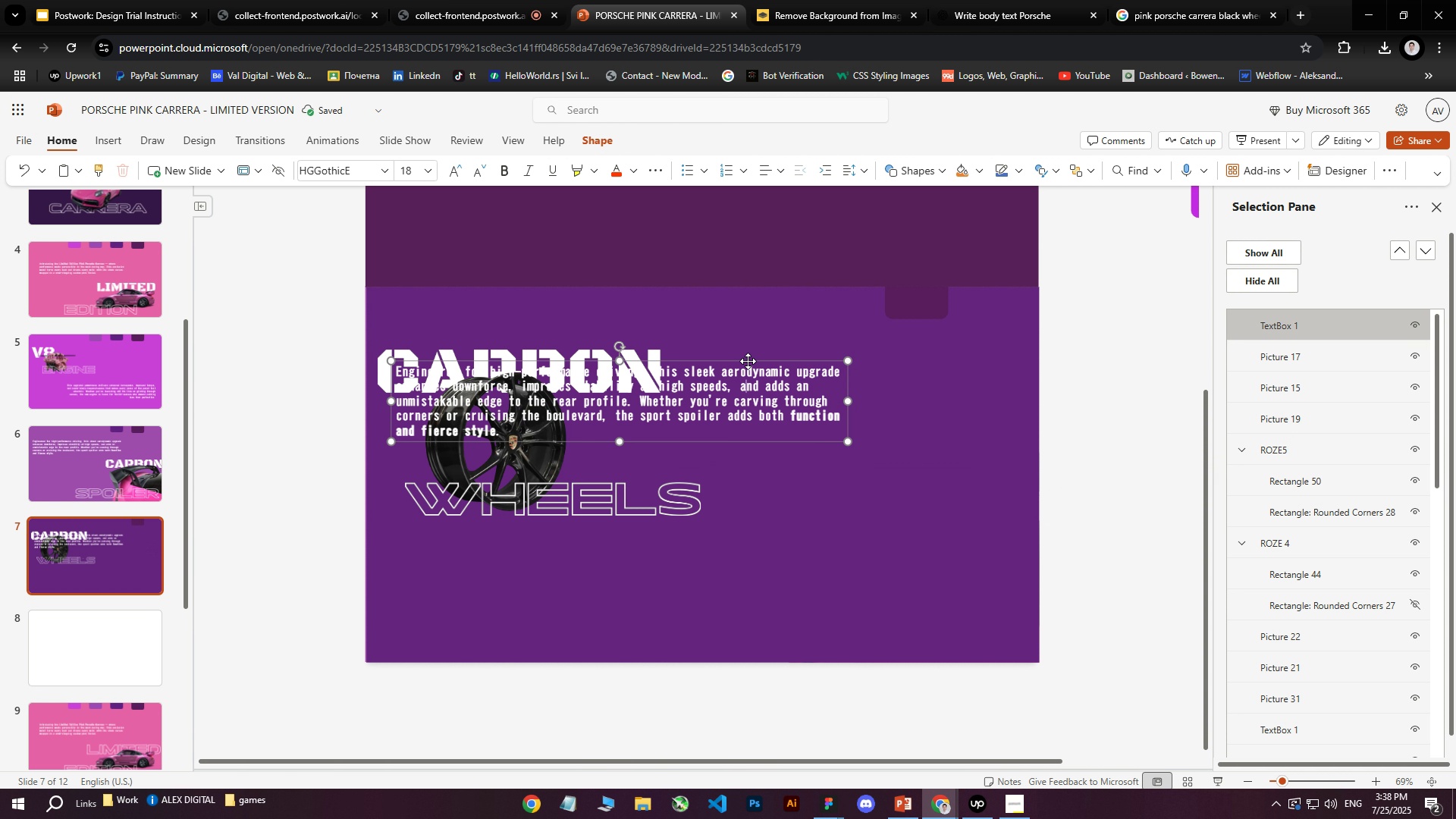 
left_click_drag(start_coordinate=[748, 360], to_coordinate=[912, 404])
 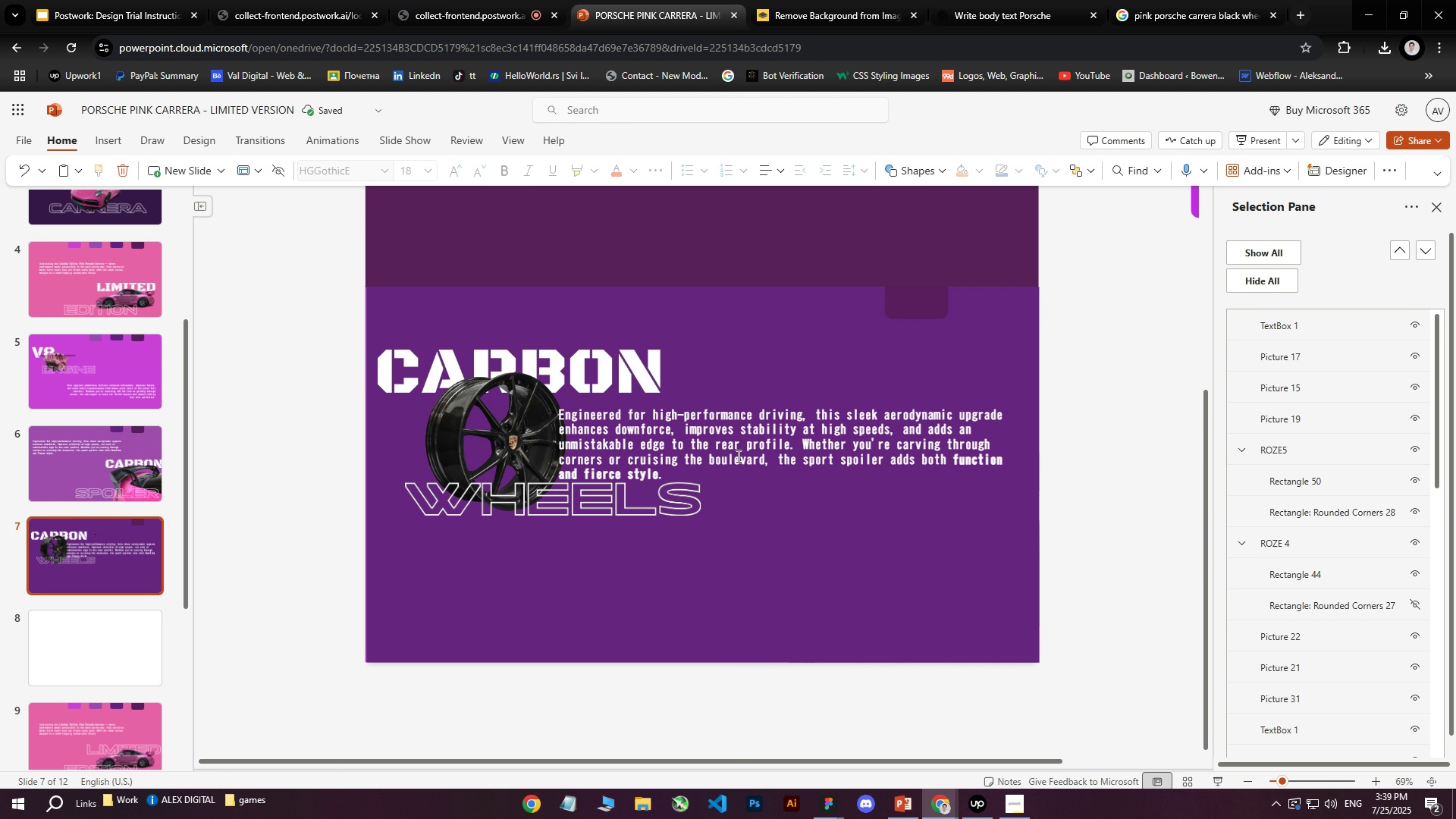 
left_click([103, 453])
 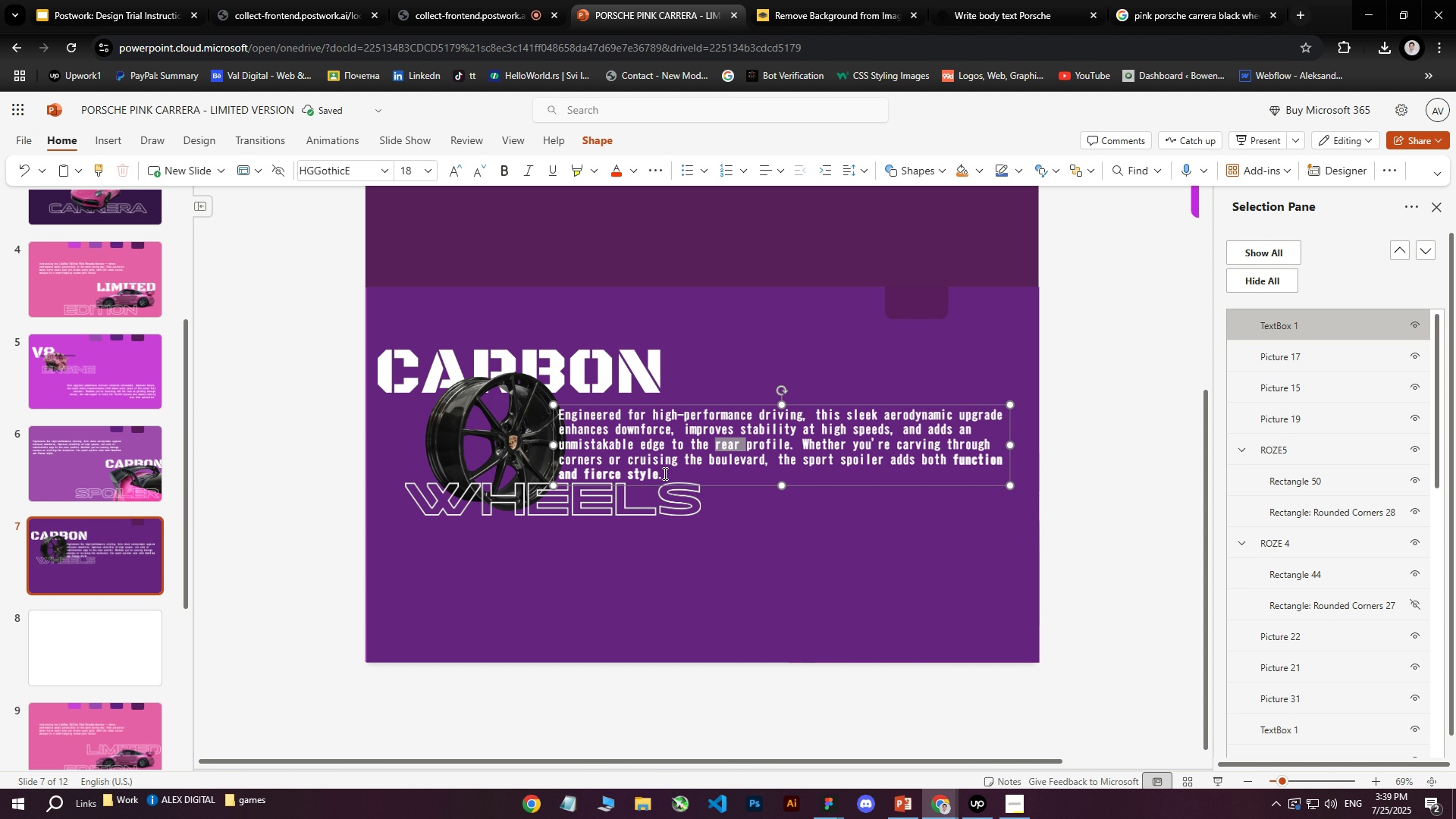 
left_click([95, 522])
 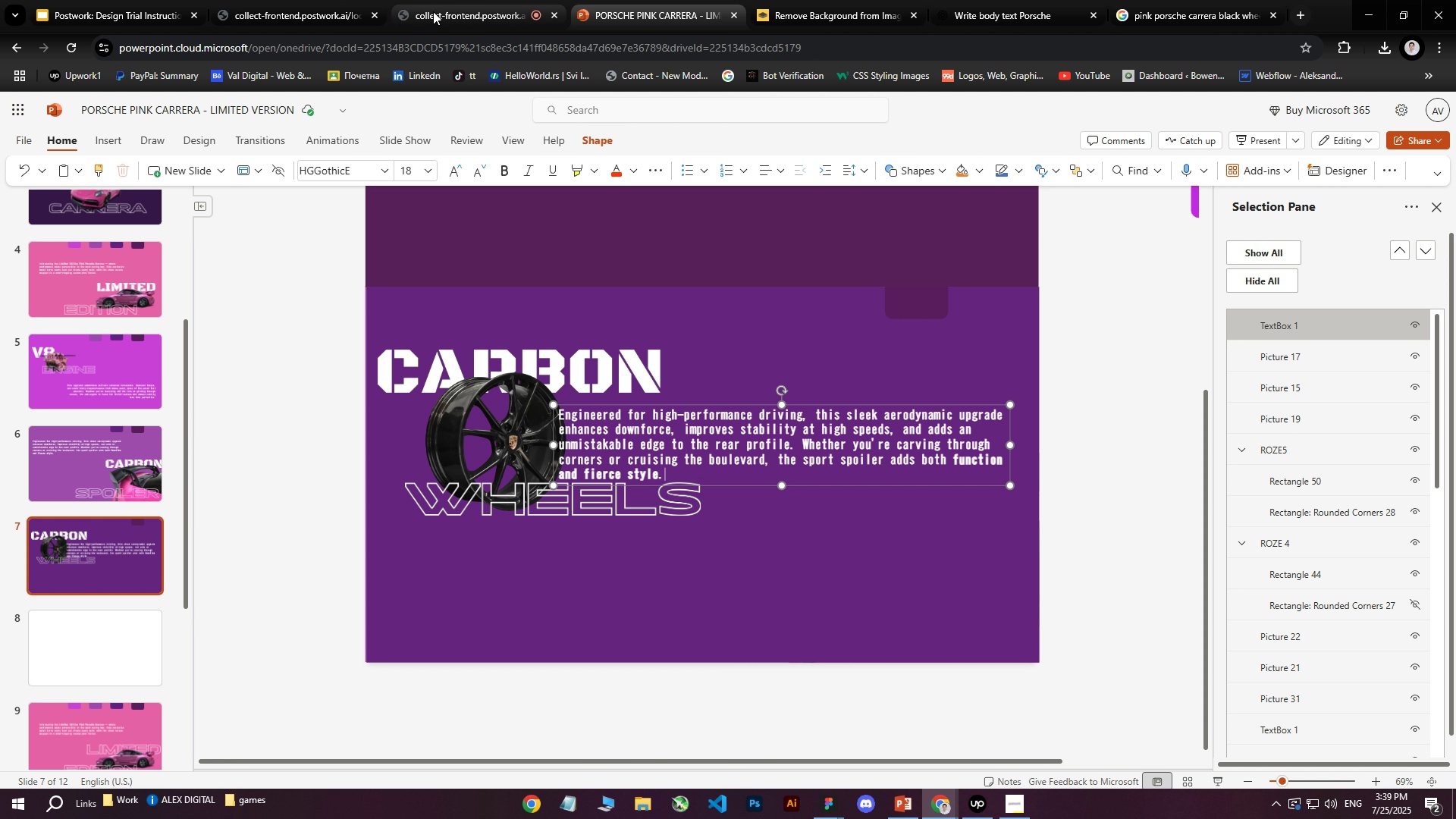 
double_click([736, 451])
 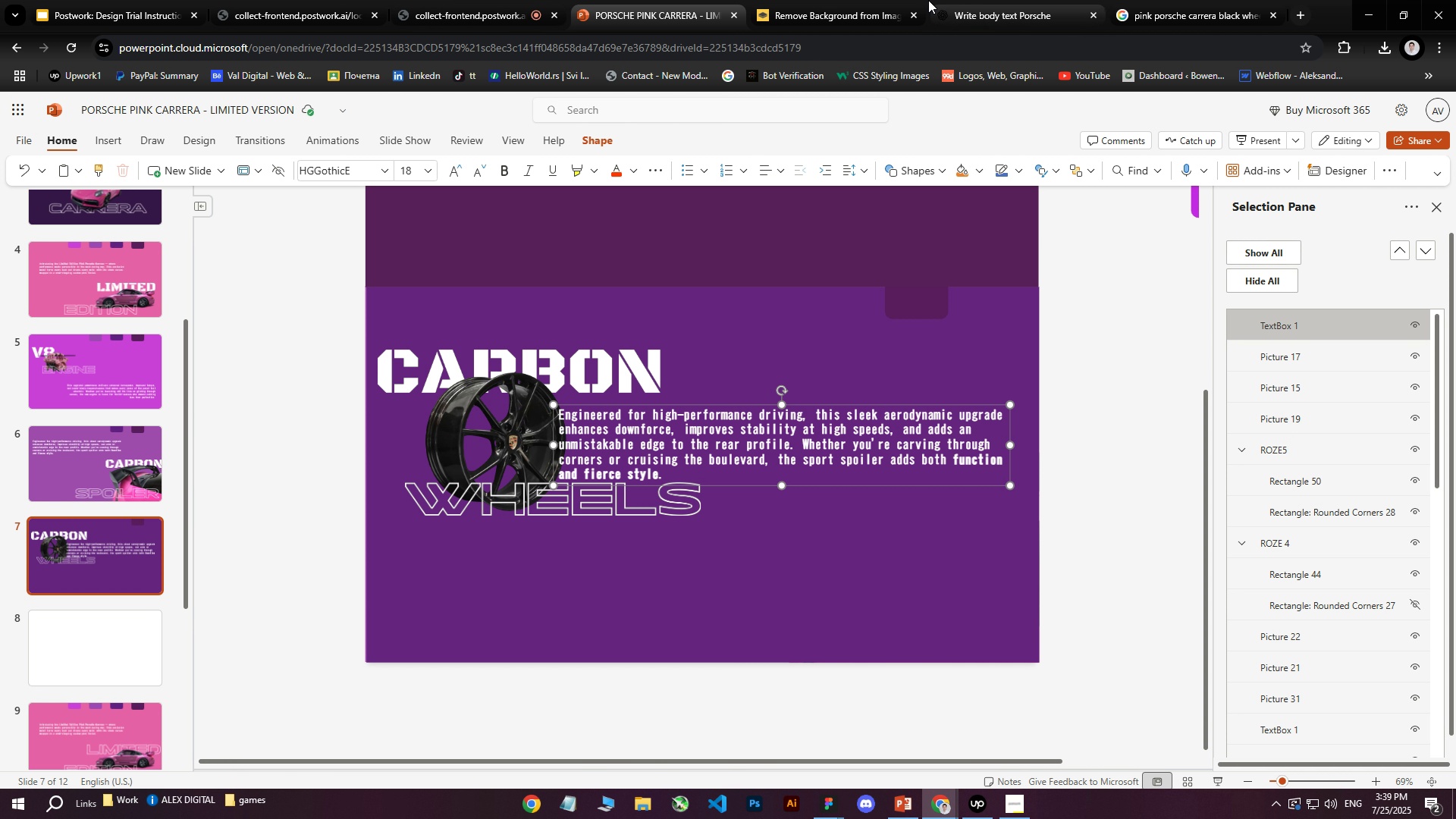 
left_click([664, 473])
 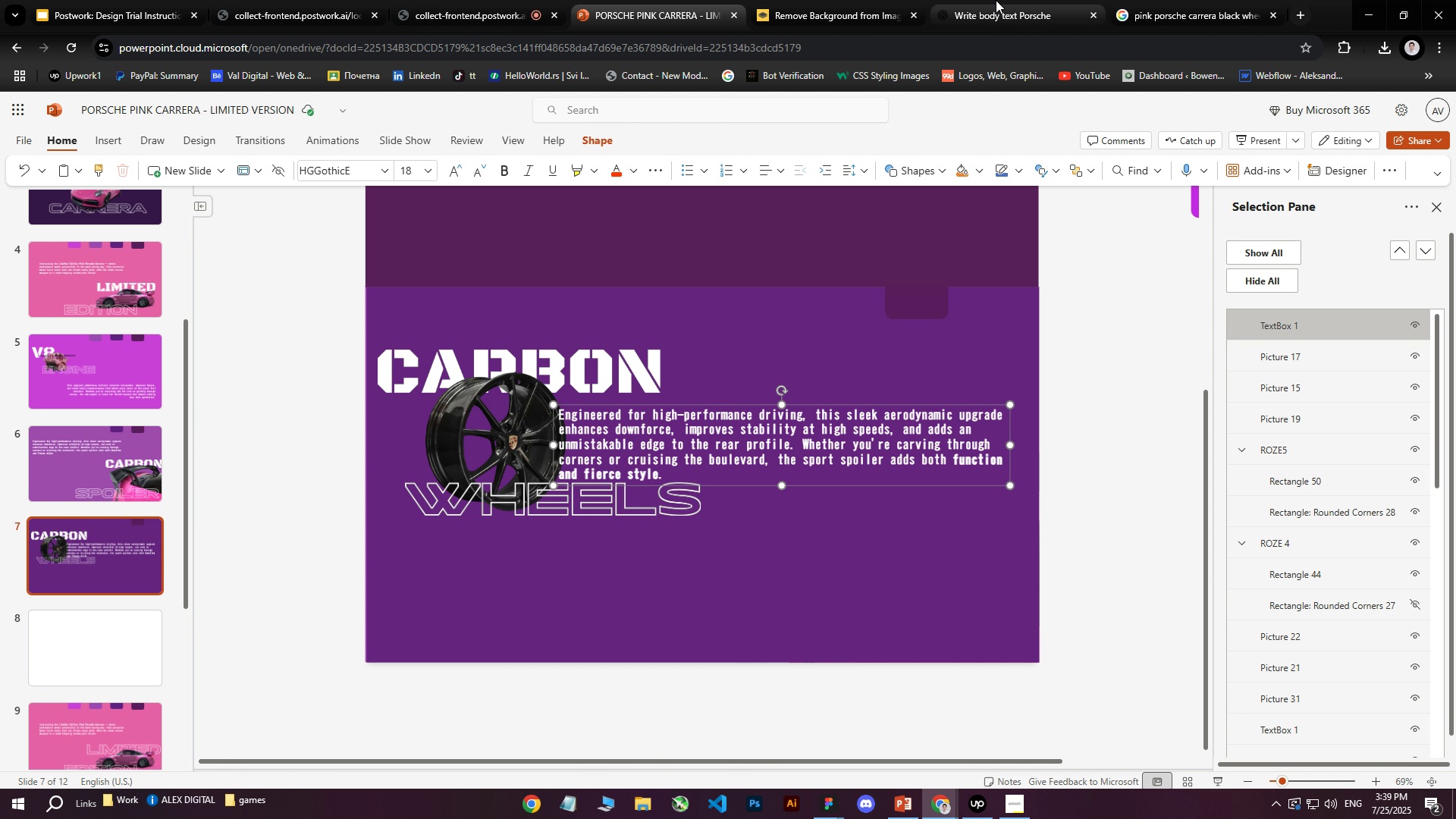 
left_click([996, 0])
 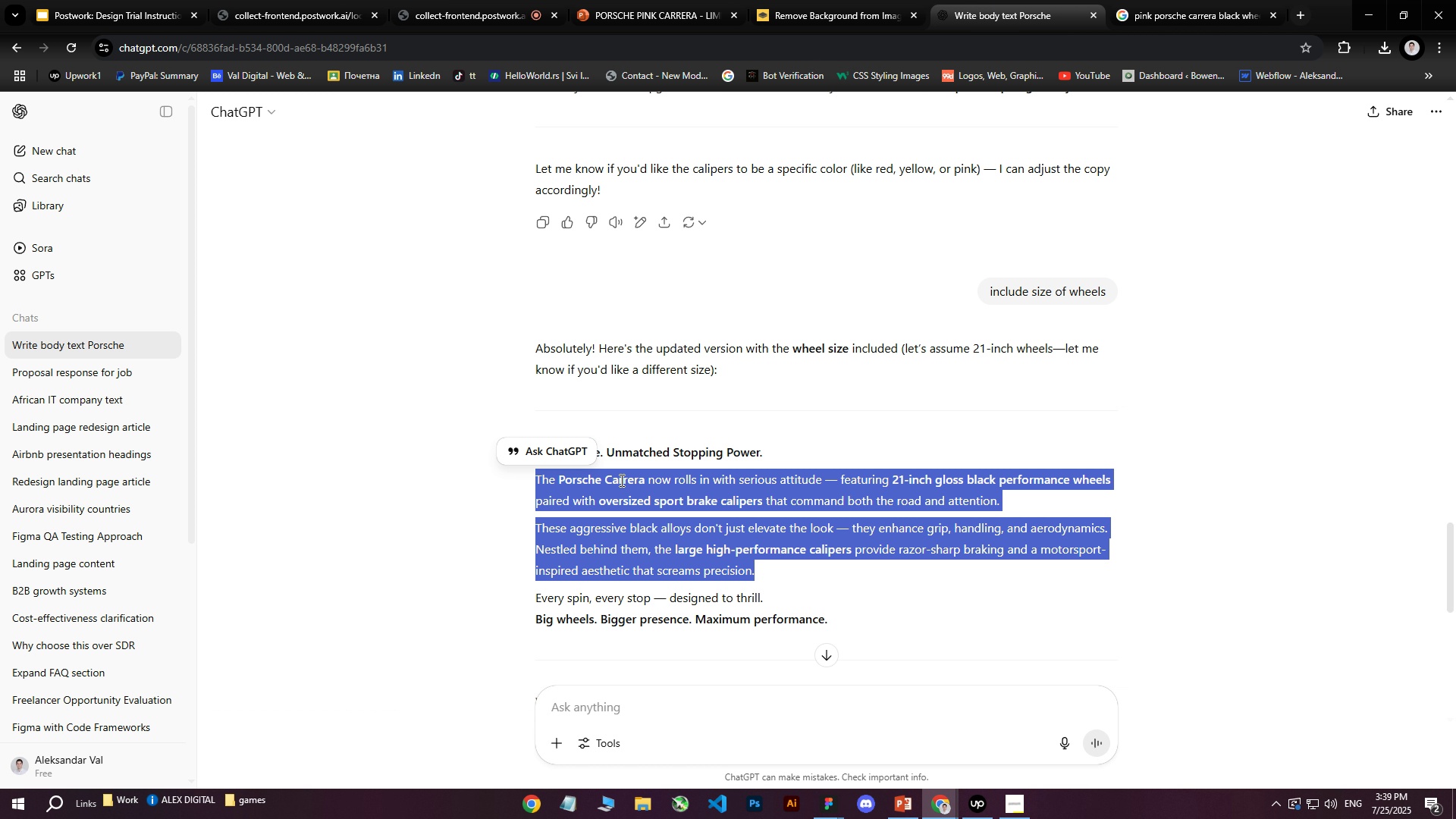 
right_click([620, 481])
 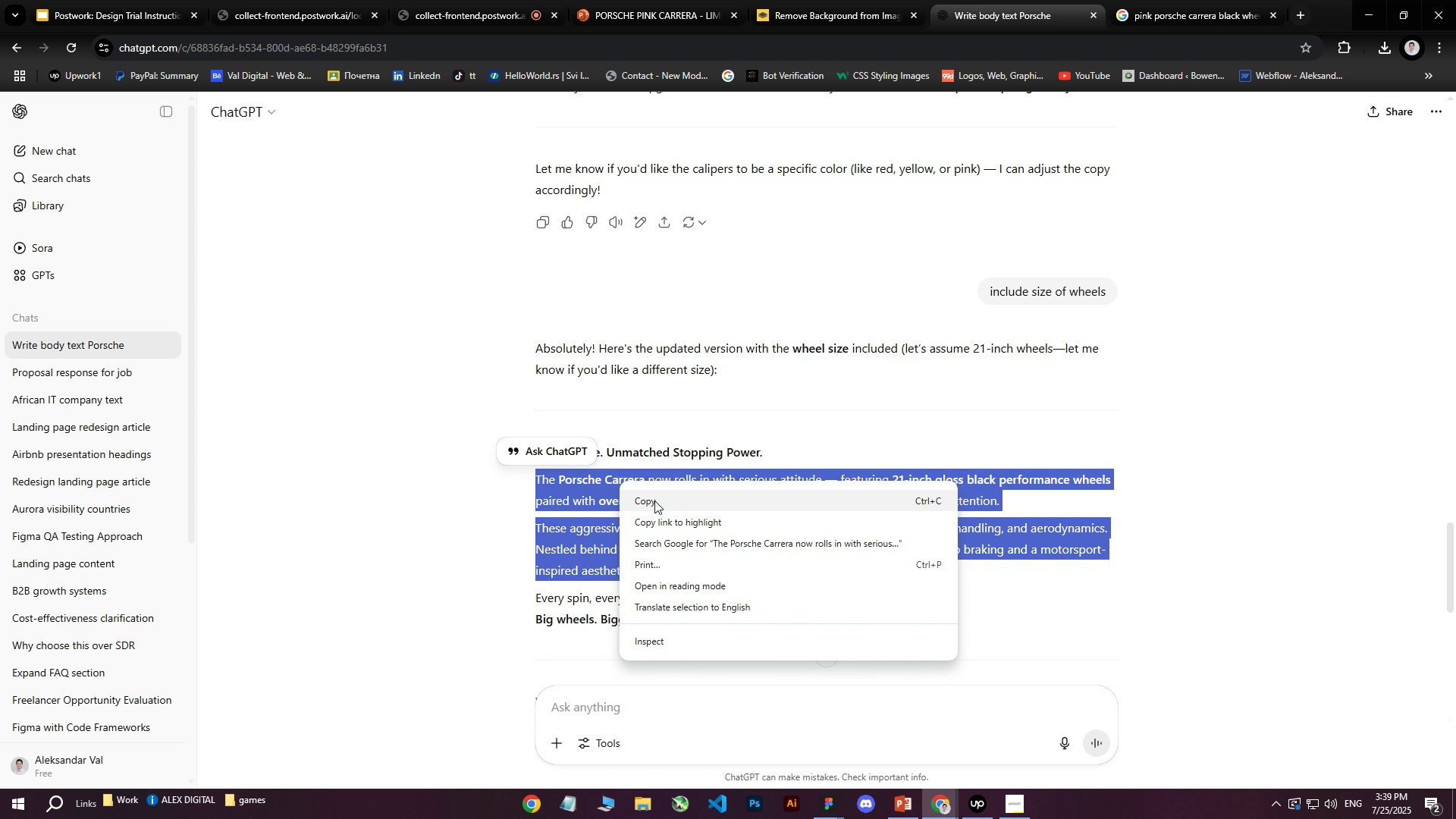 
left_click([654, 502])
 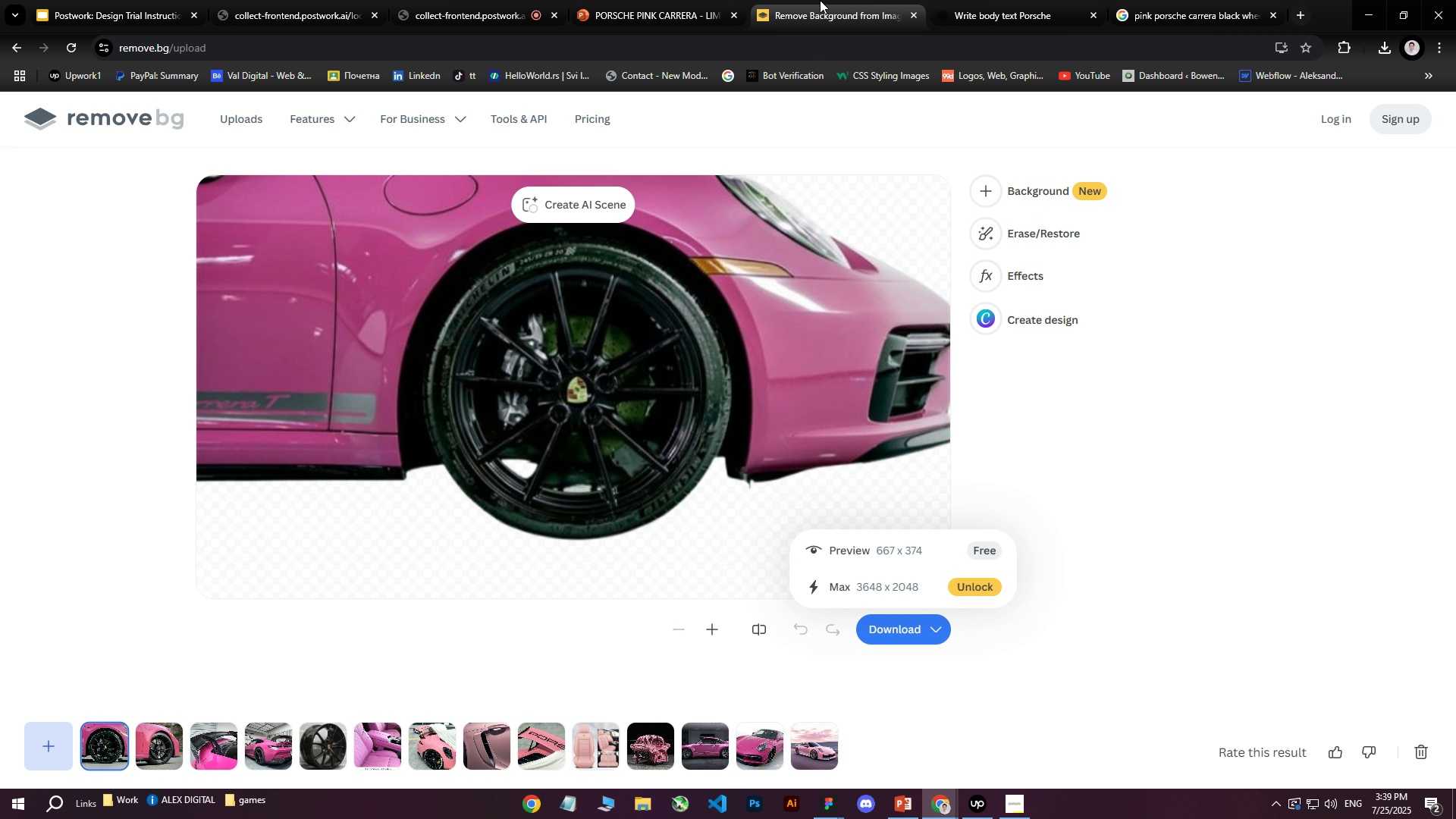 
double_click([646, 0])
 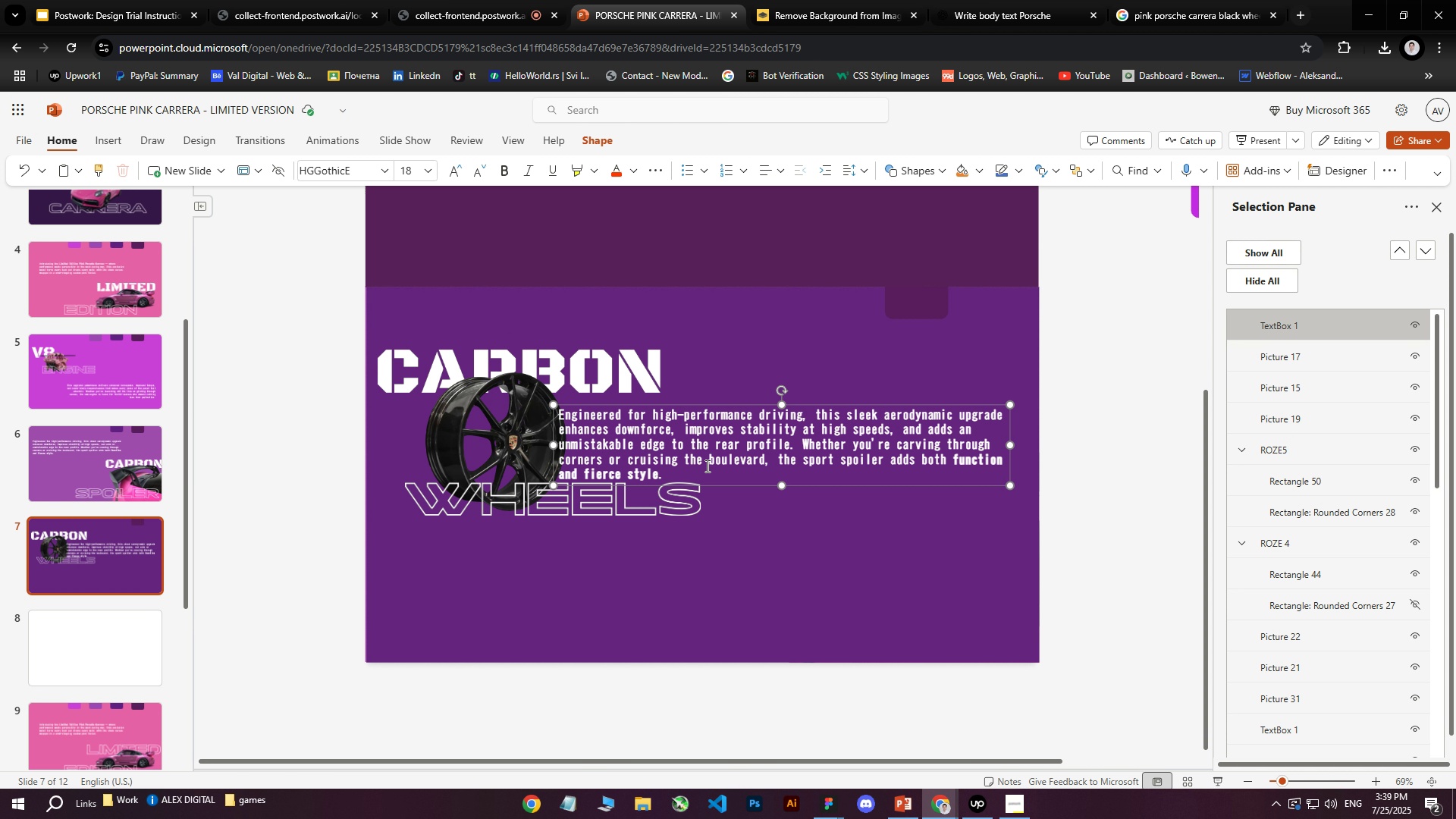 
left_click_drag(start_coordinate=[692, 475], to_coordinate=[493, 392])
 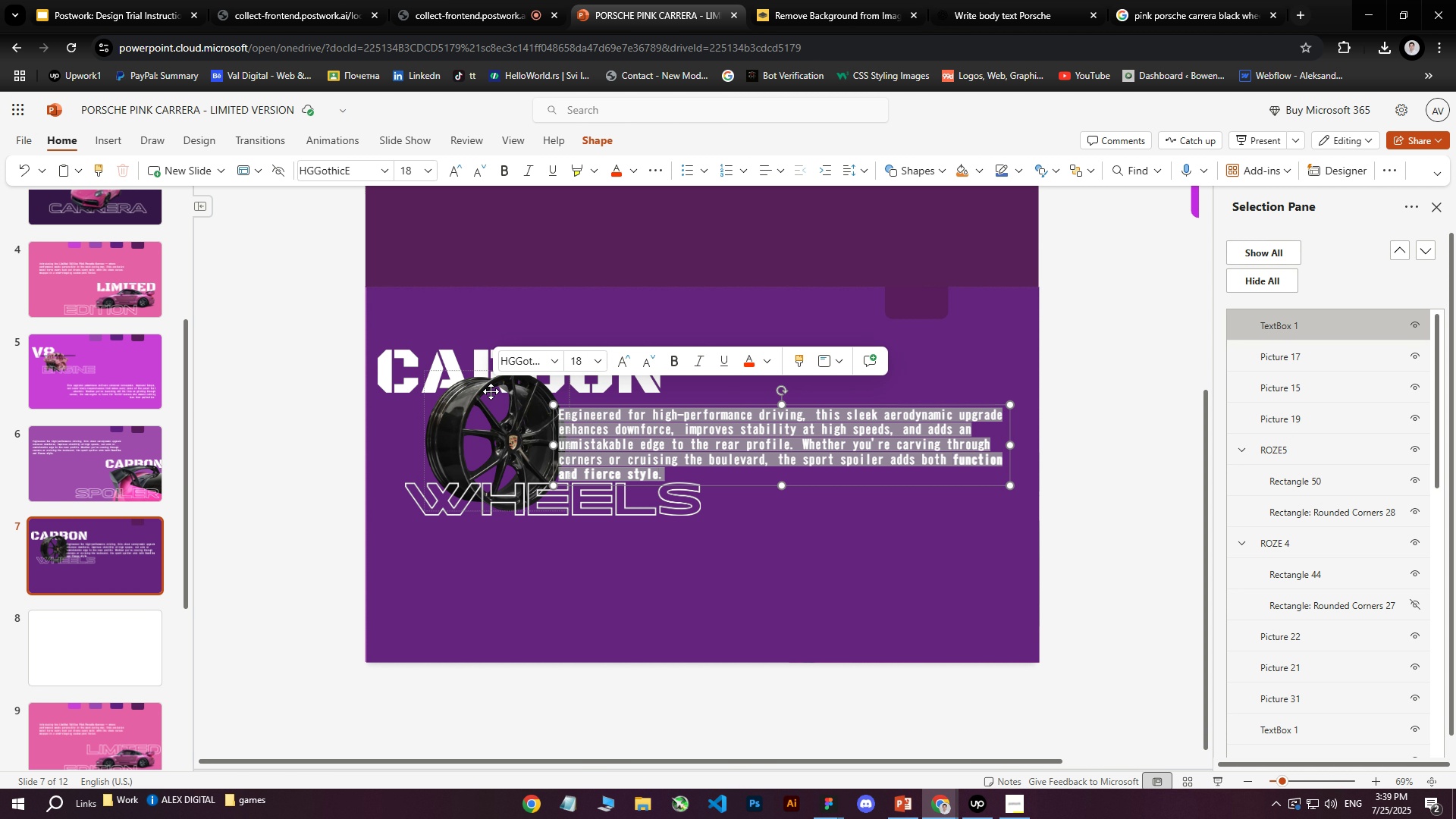 
key(Control+ControlLeft)
 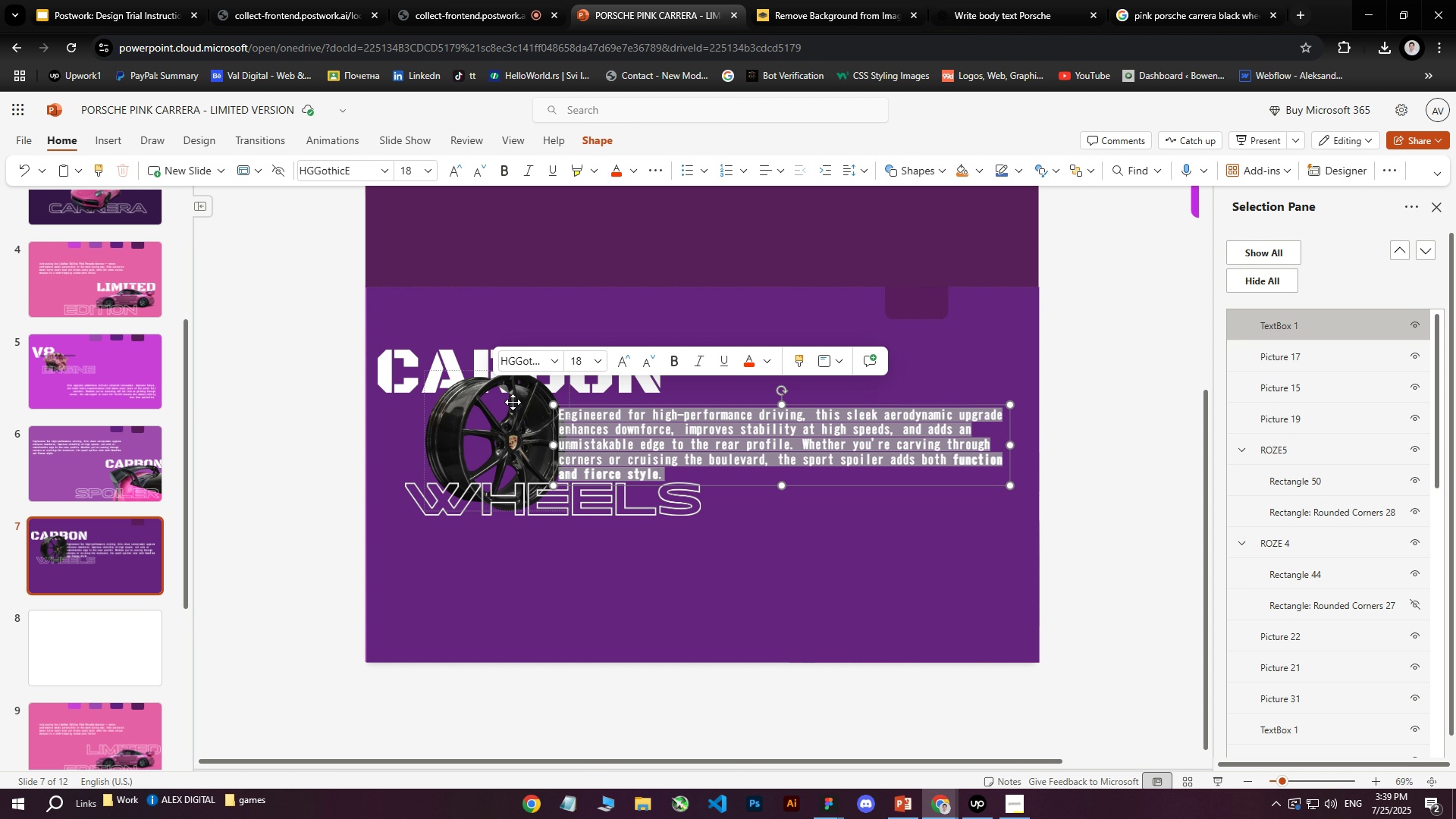 
key(Control+V)
 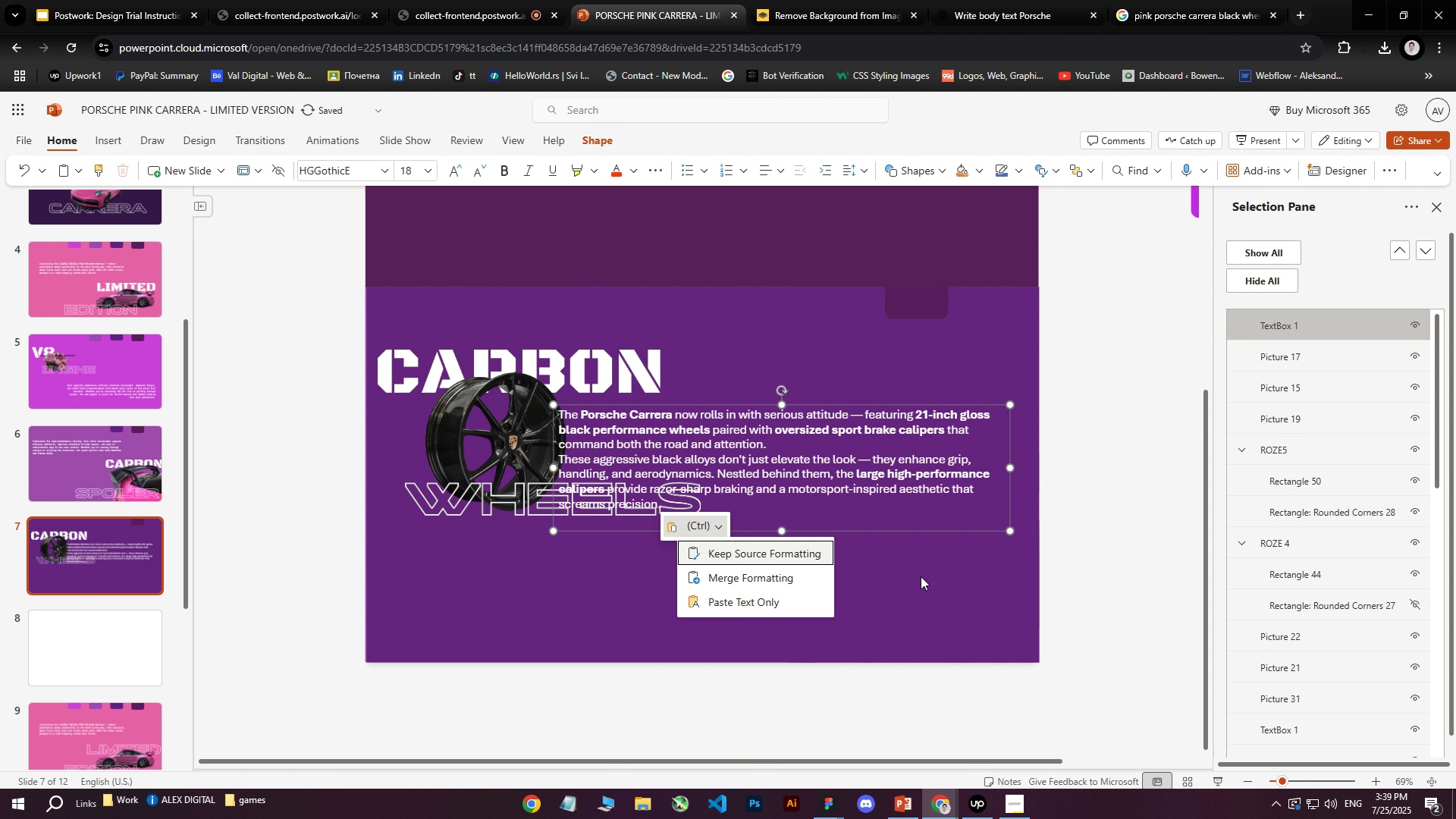 
left_click([923, 578])
 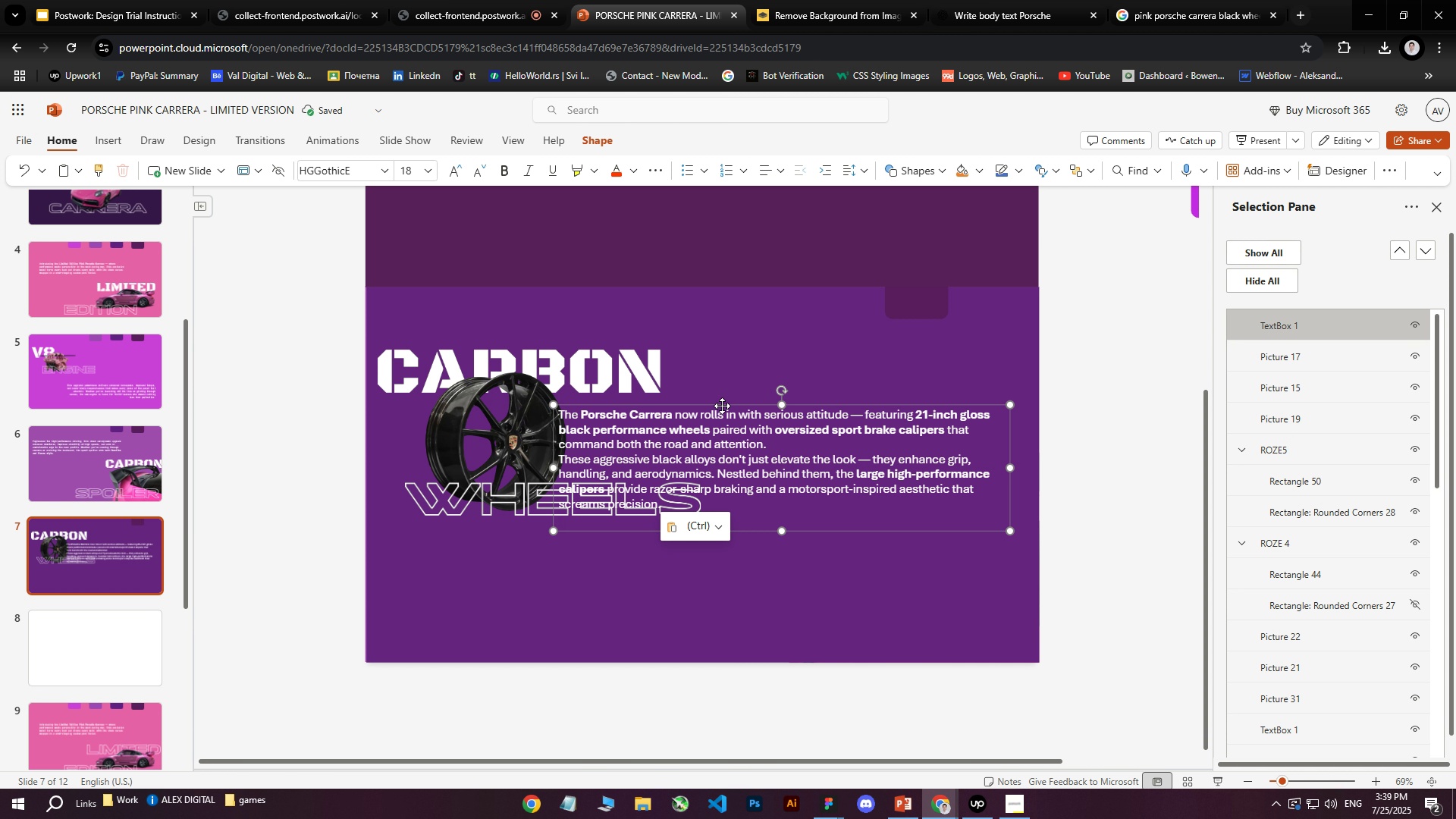 
left_click_drag(start_coordinate=[723, 403], to_coordinate=[769, 385])
 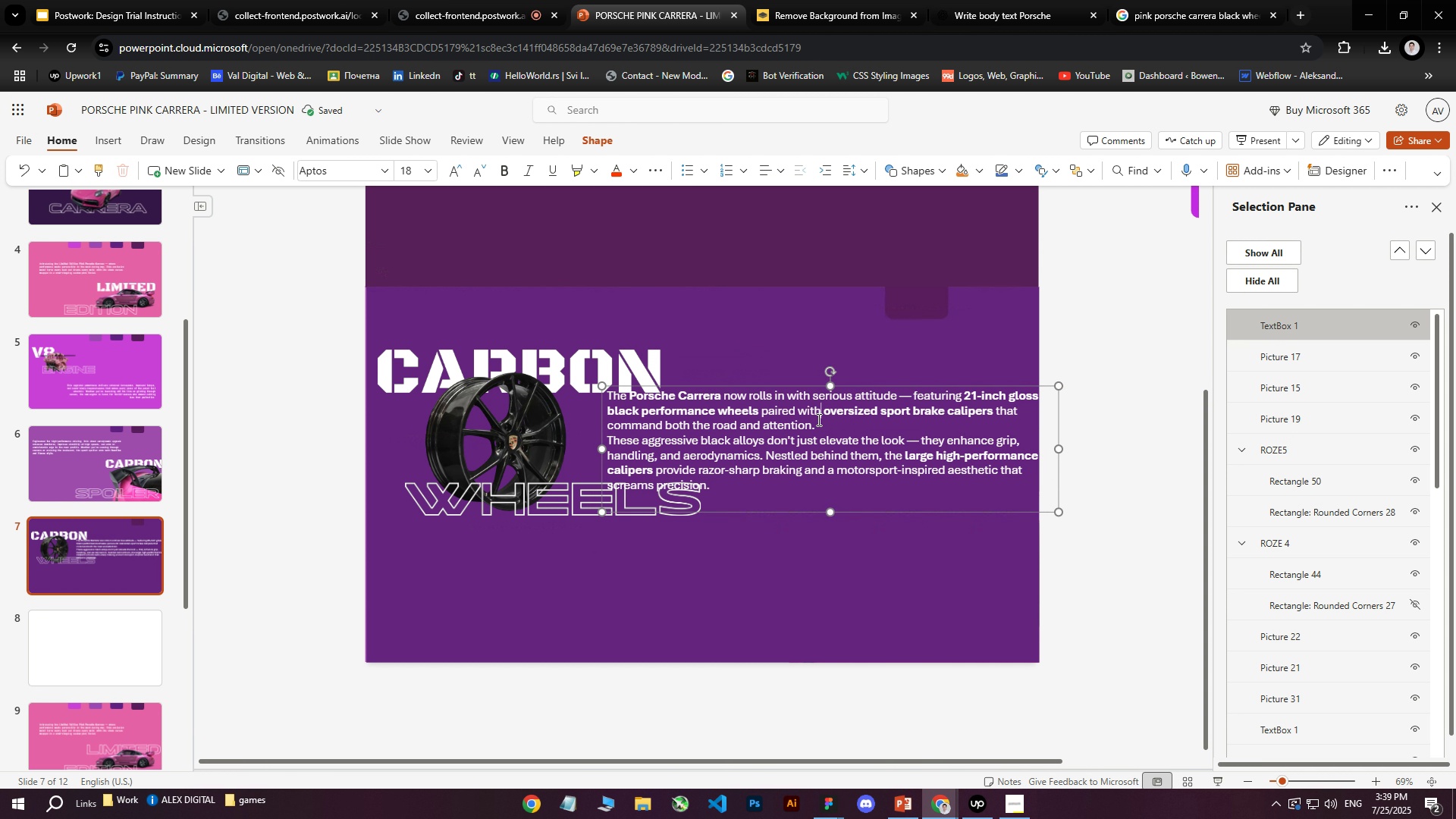 
double_click([817, 425])
 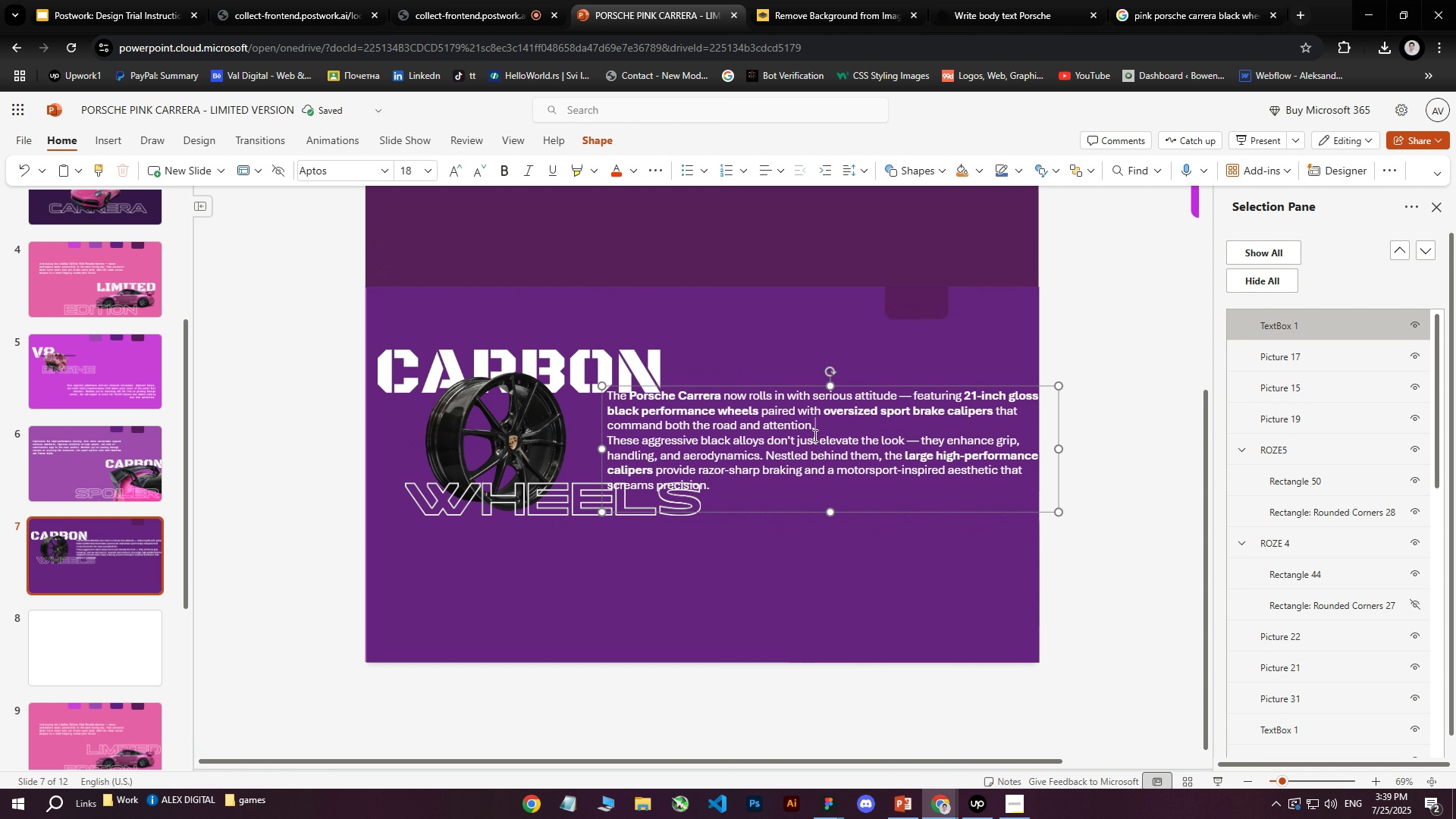 
triple_click([813, 436])
 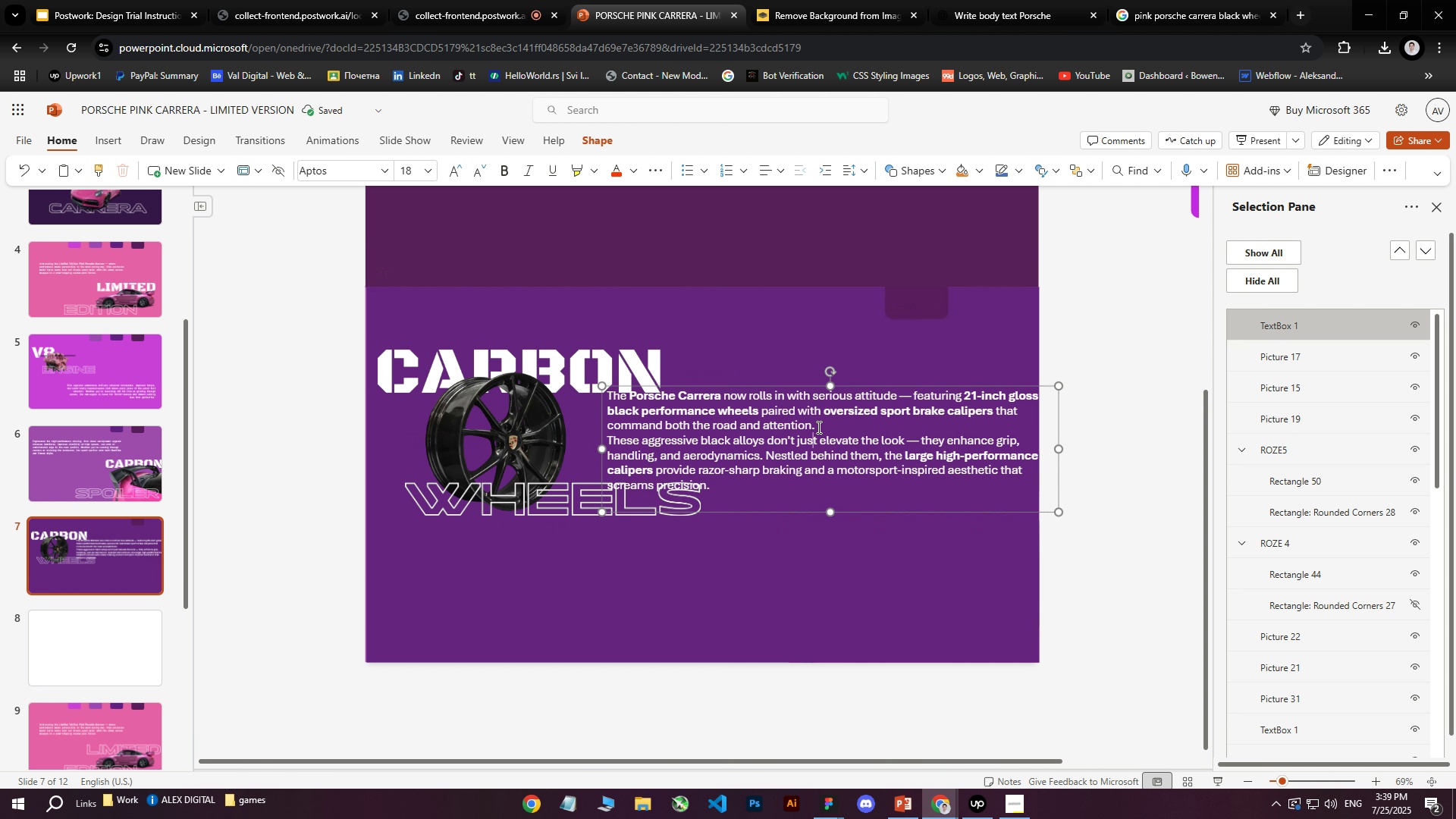 
triple_click([818, 427])
 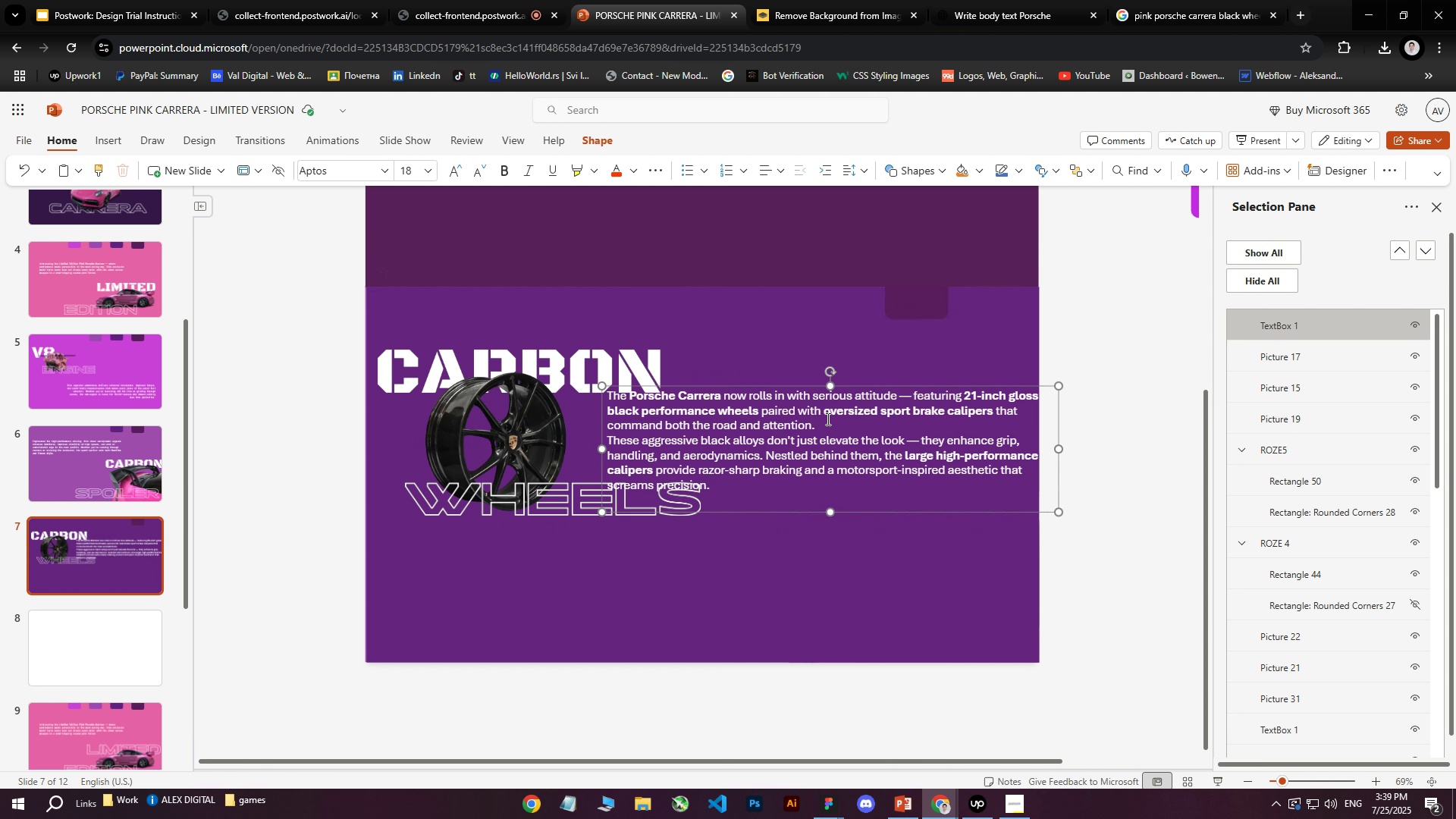 
wait(8.71)
 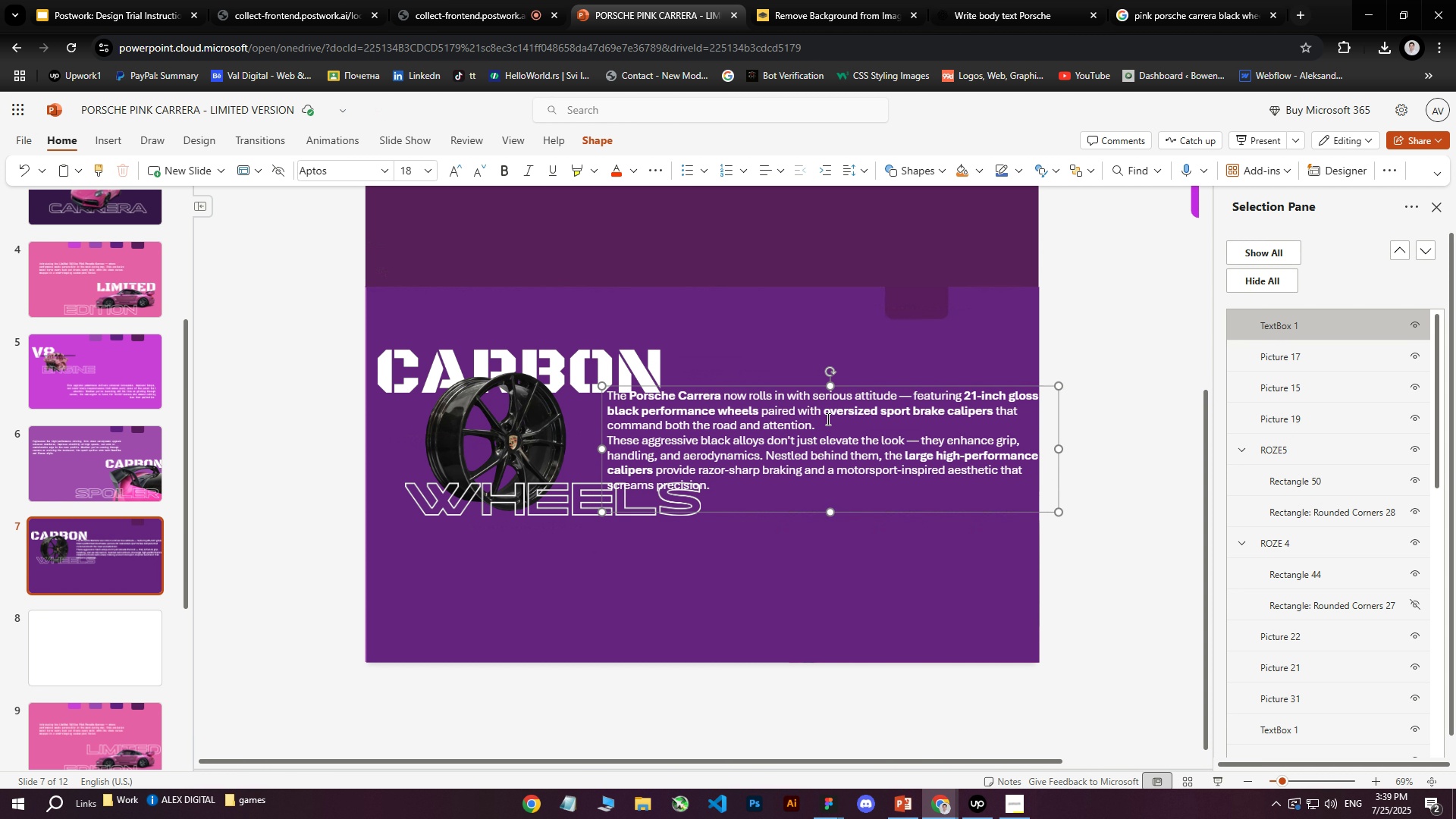 
left_click_drag(start_coordinate=[854, 420], to_coordinate=[758, 418])
 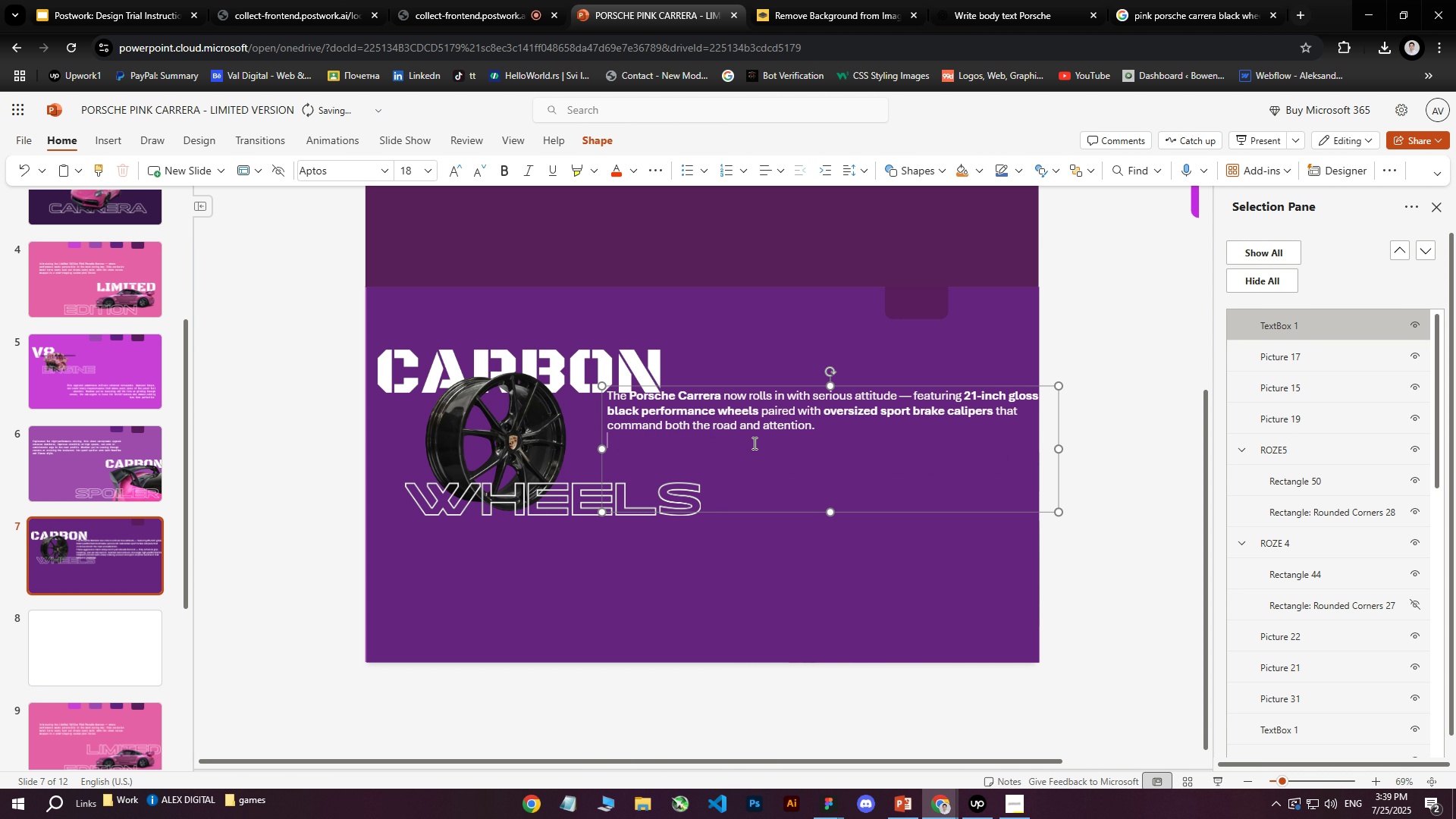 
left_click([754, 429])
 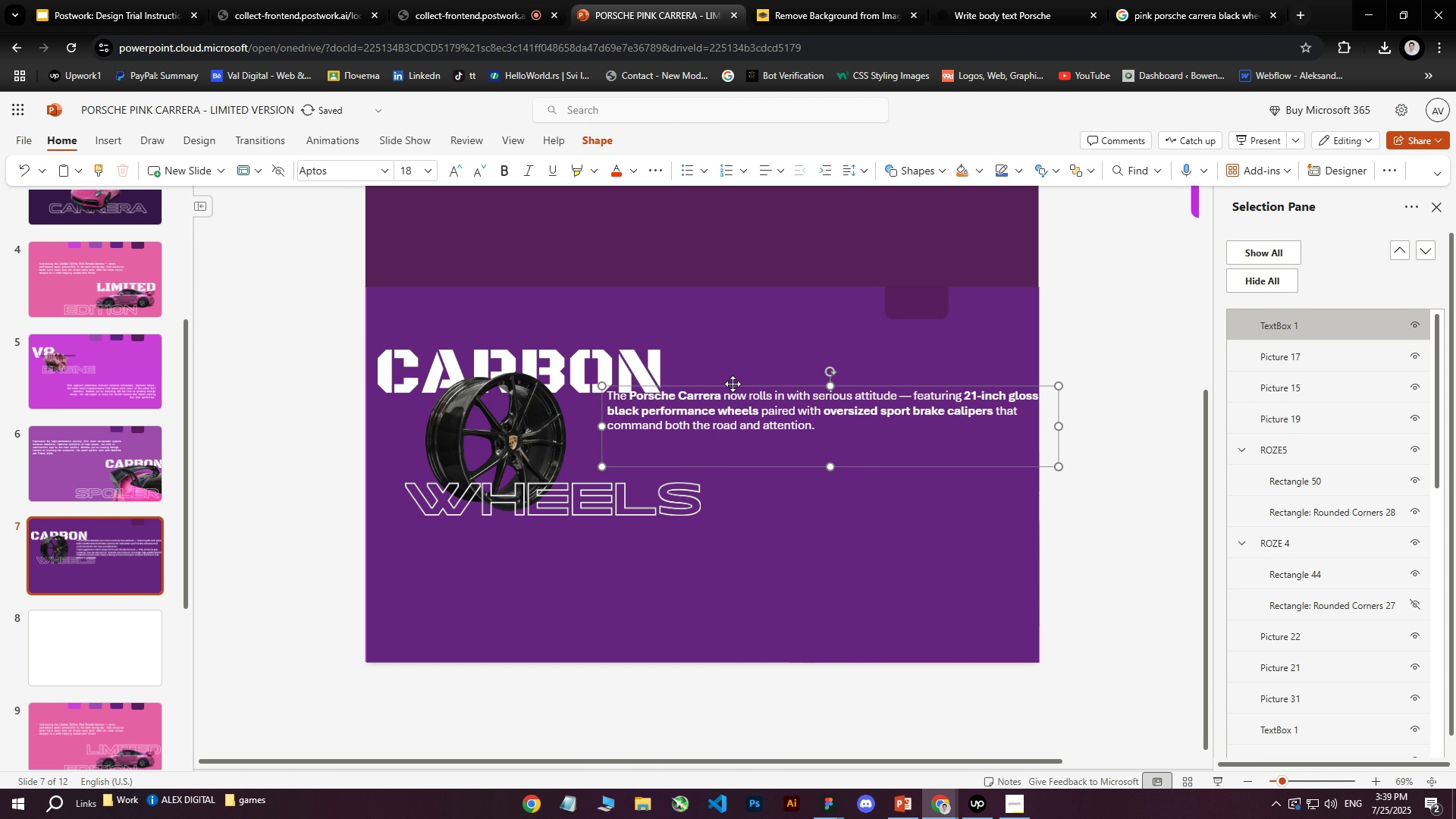 
left_click_drag(start_coordinate=[723, 487], to_coordinate=[602, 443])
 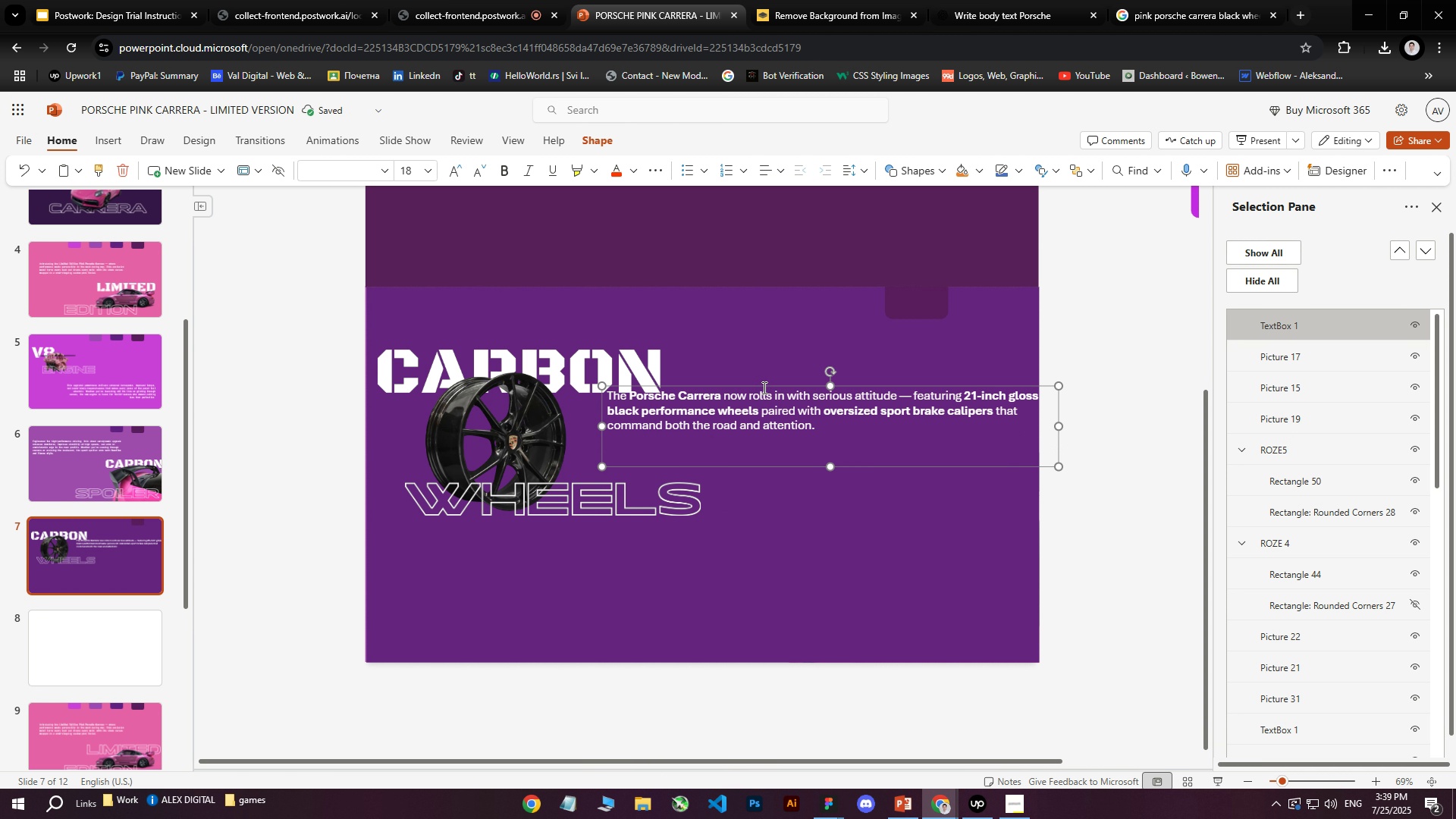 
key(Backspace)
 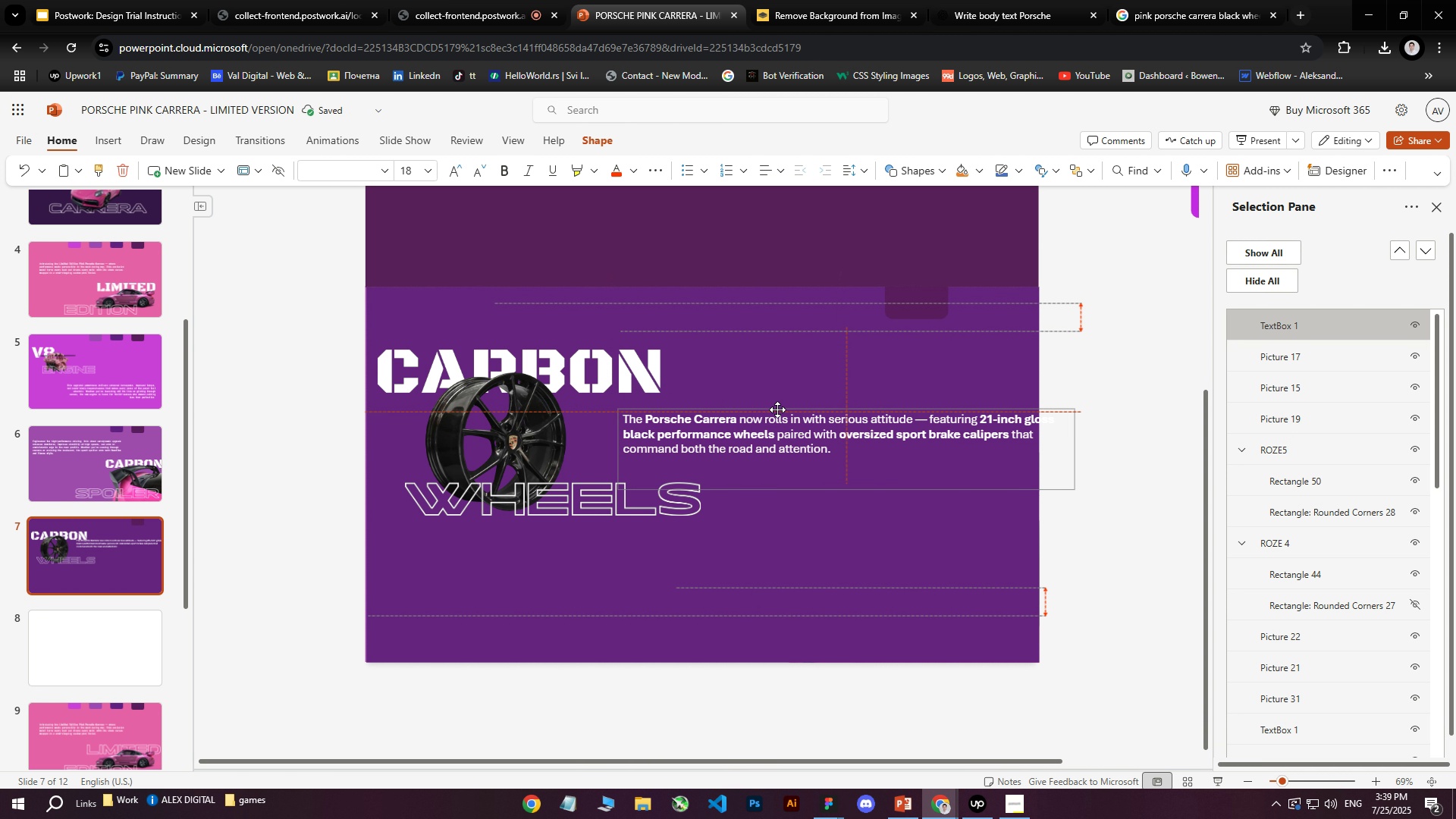 
left_click_drag(start_coordinate=[763, 387], to_coordinate=[726, 408])
 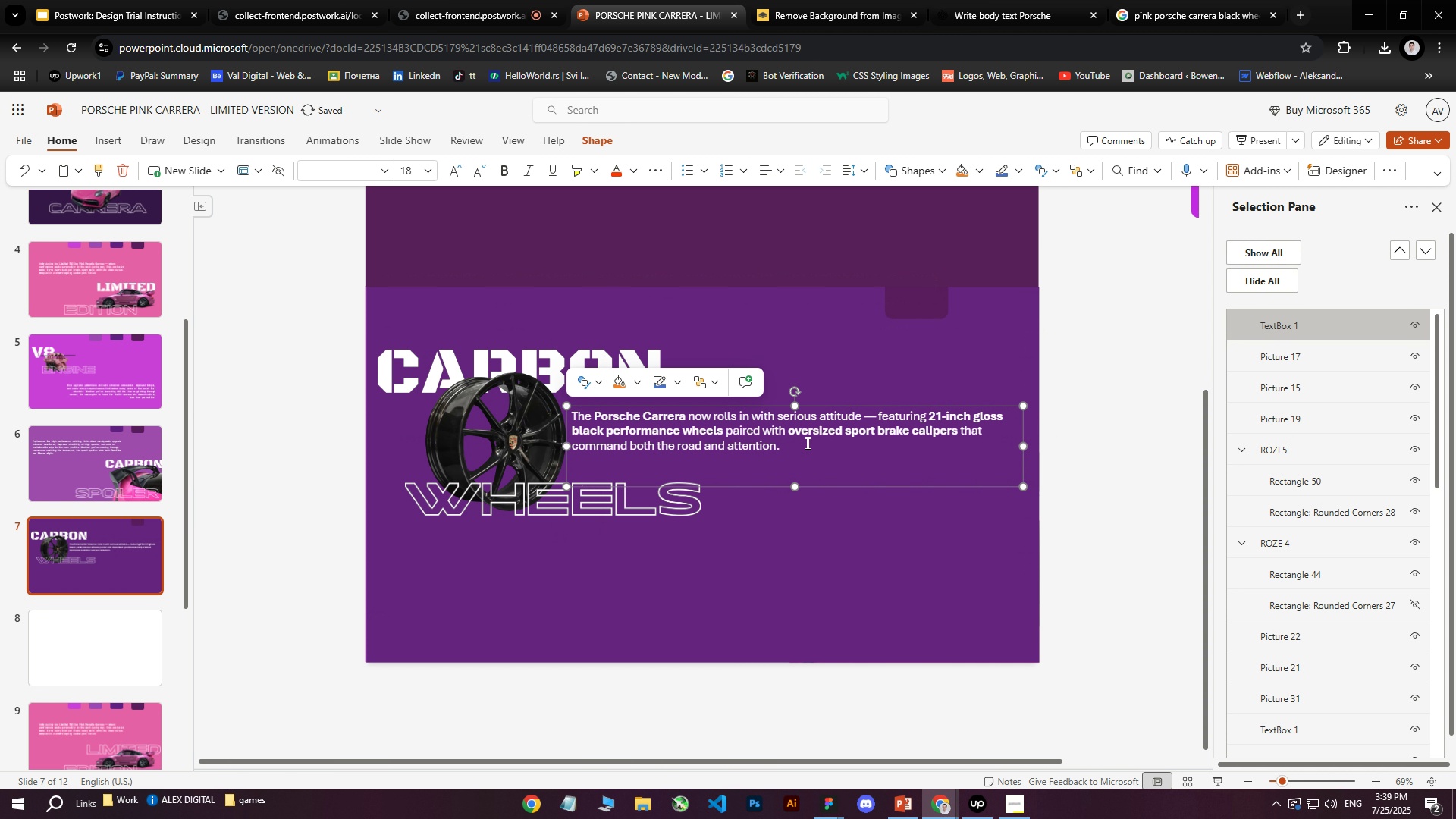 
left_click_drag(start_coordinate=[808, 447], to_coordinate=[500, 384])
 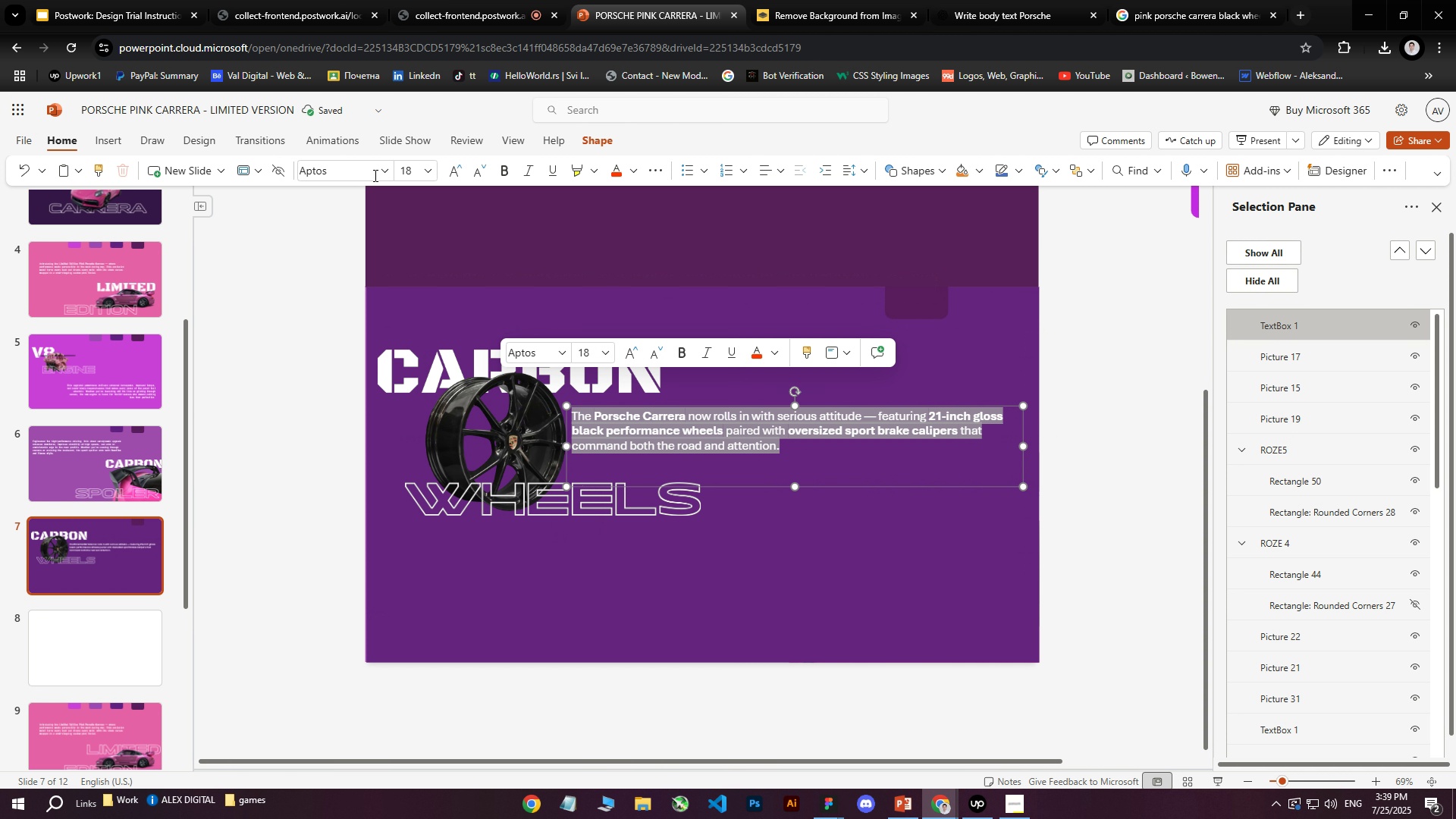 
left_click([389, 171])
 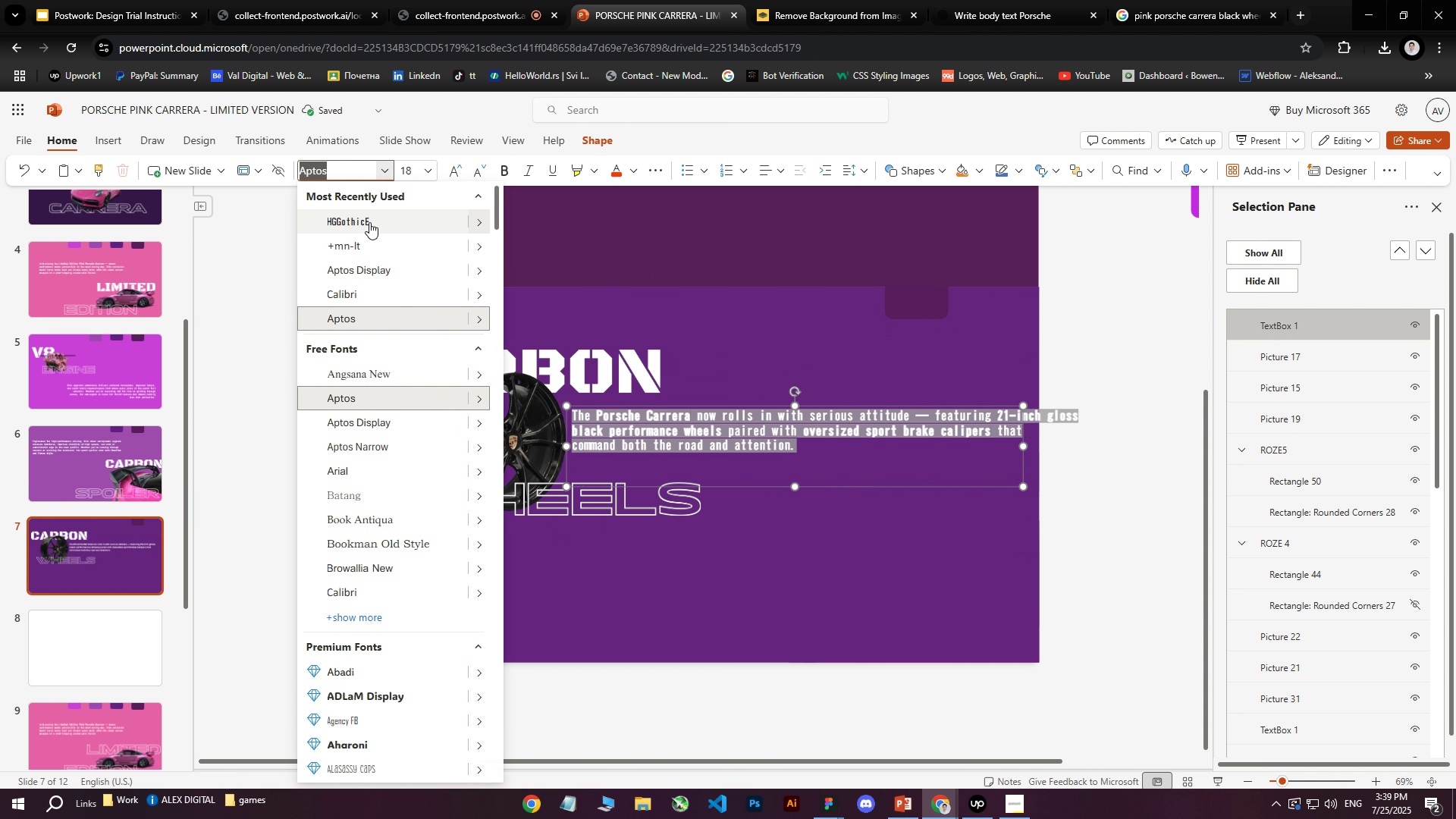 
left_click([369, 222])
 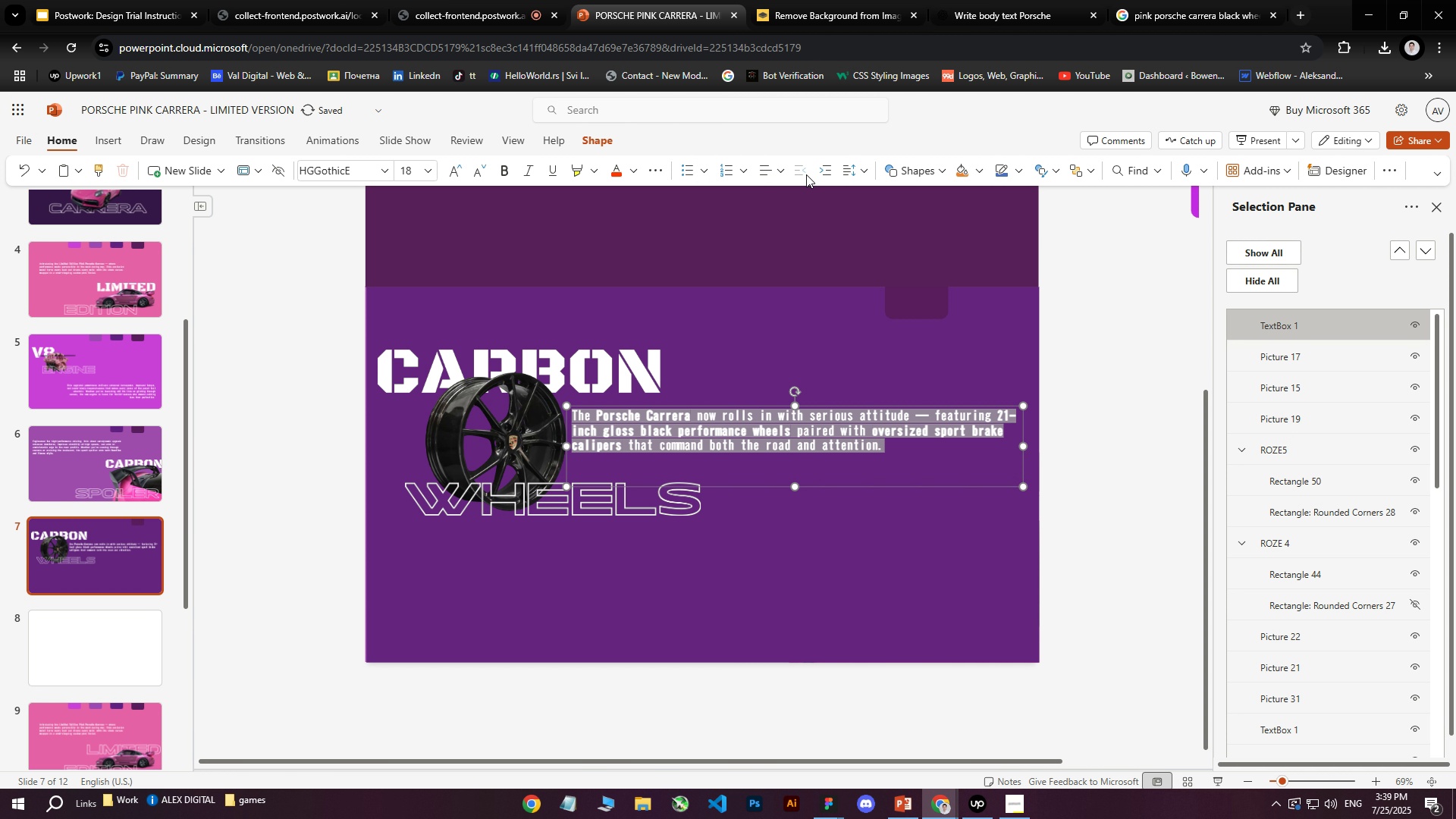 
left_click([781, 176])
 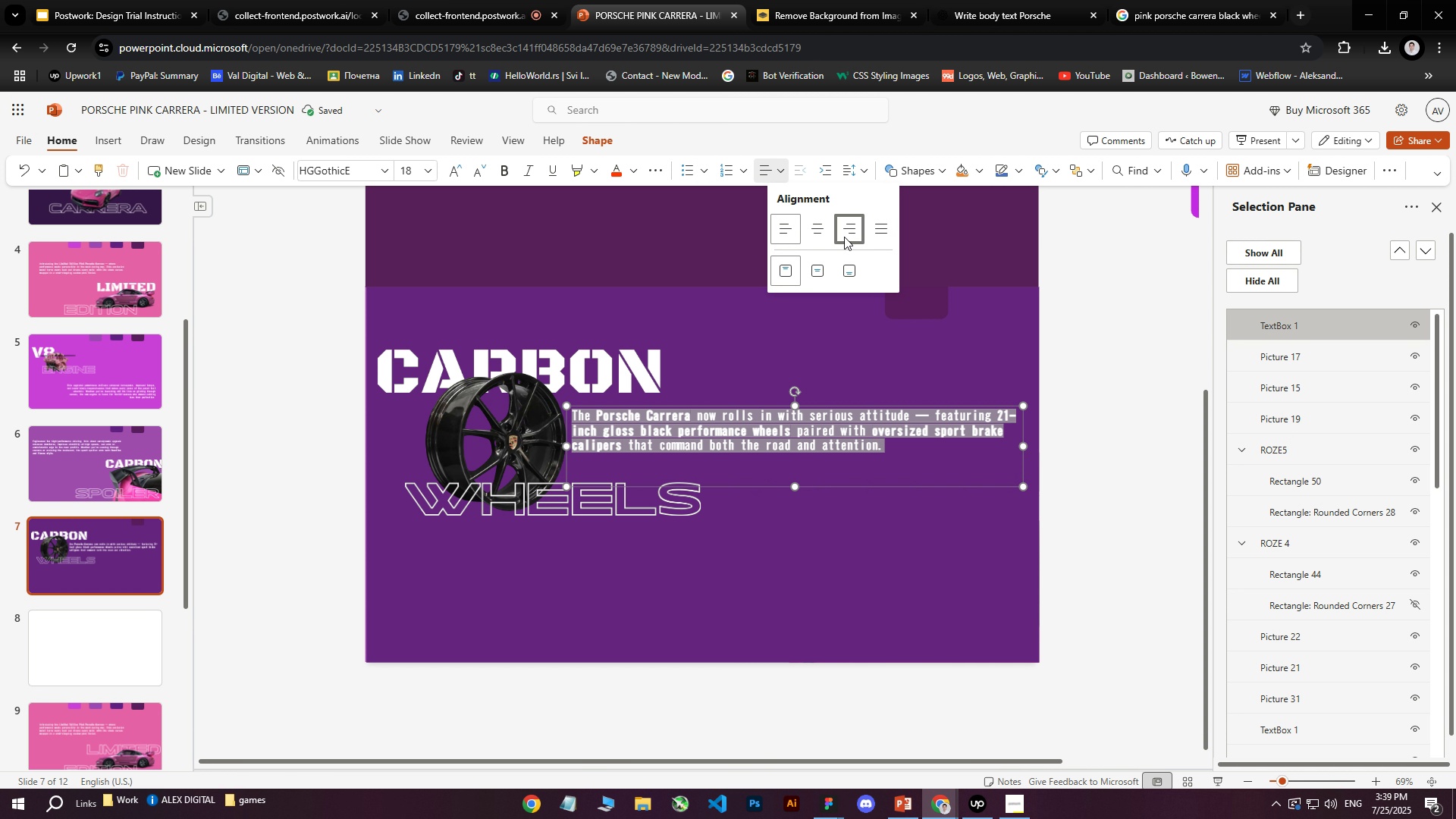 
left_click([841, 236])
 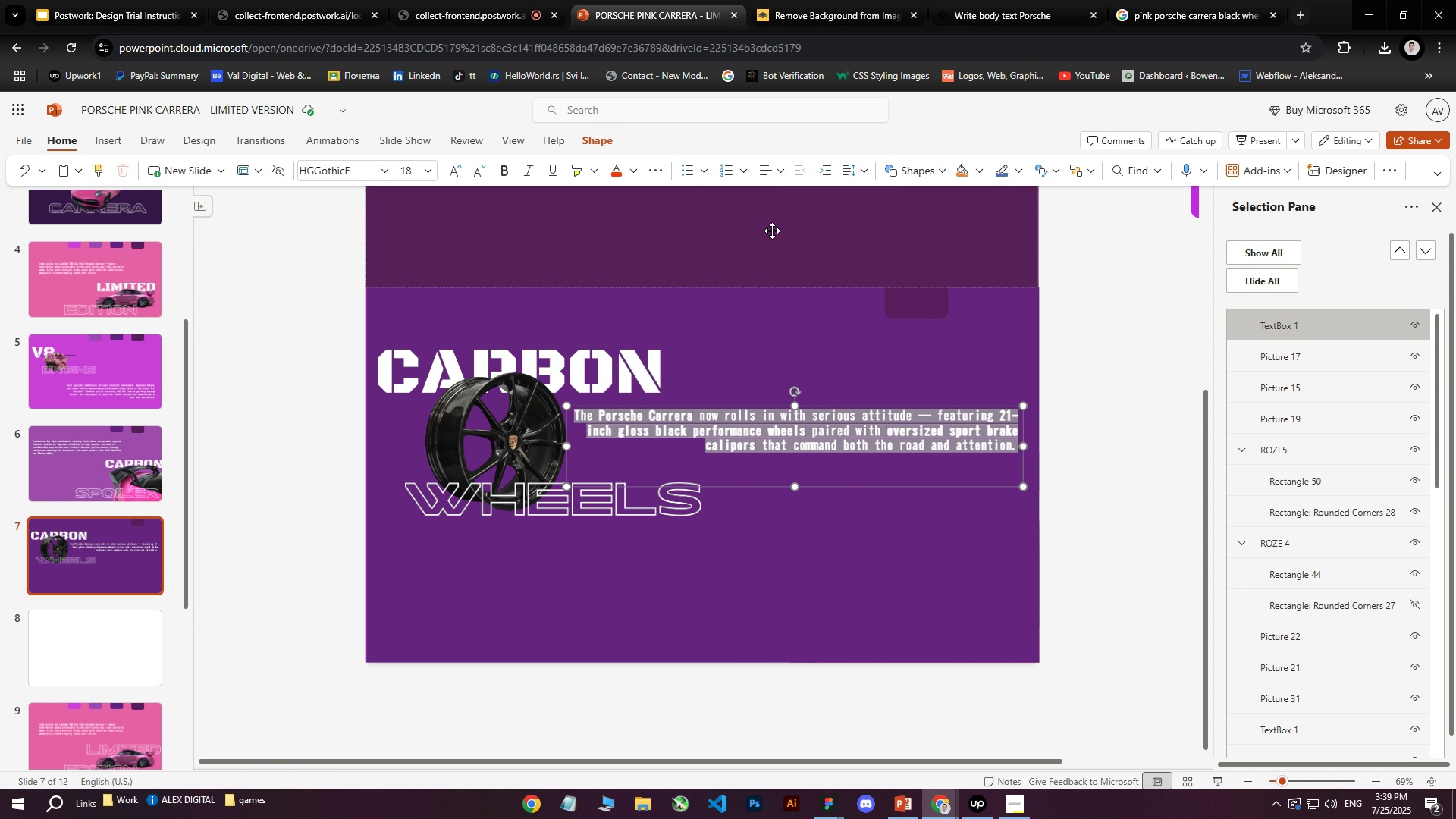 
wait(5.95)
 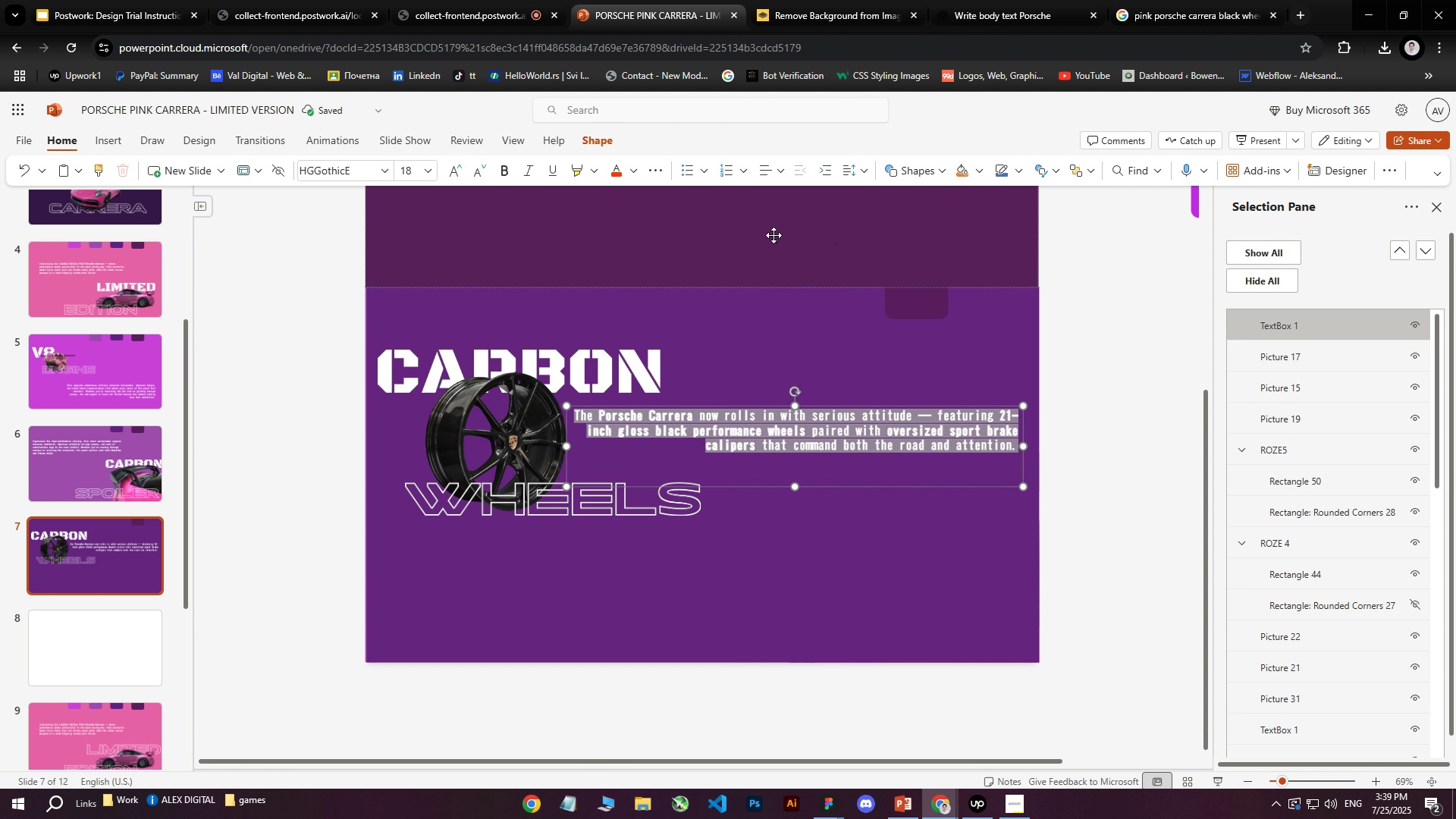 
left_click_drag(start_coordinate=[969, 406], to_coordinate=[966, 551])
 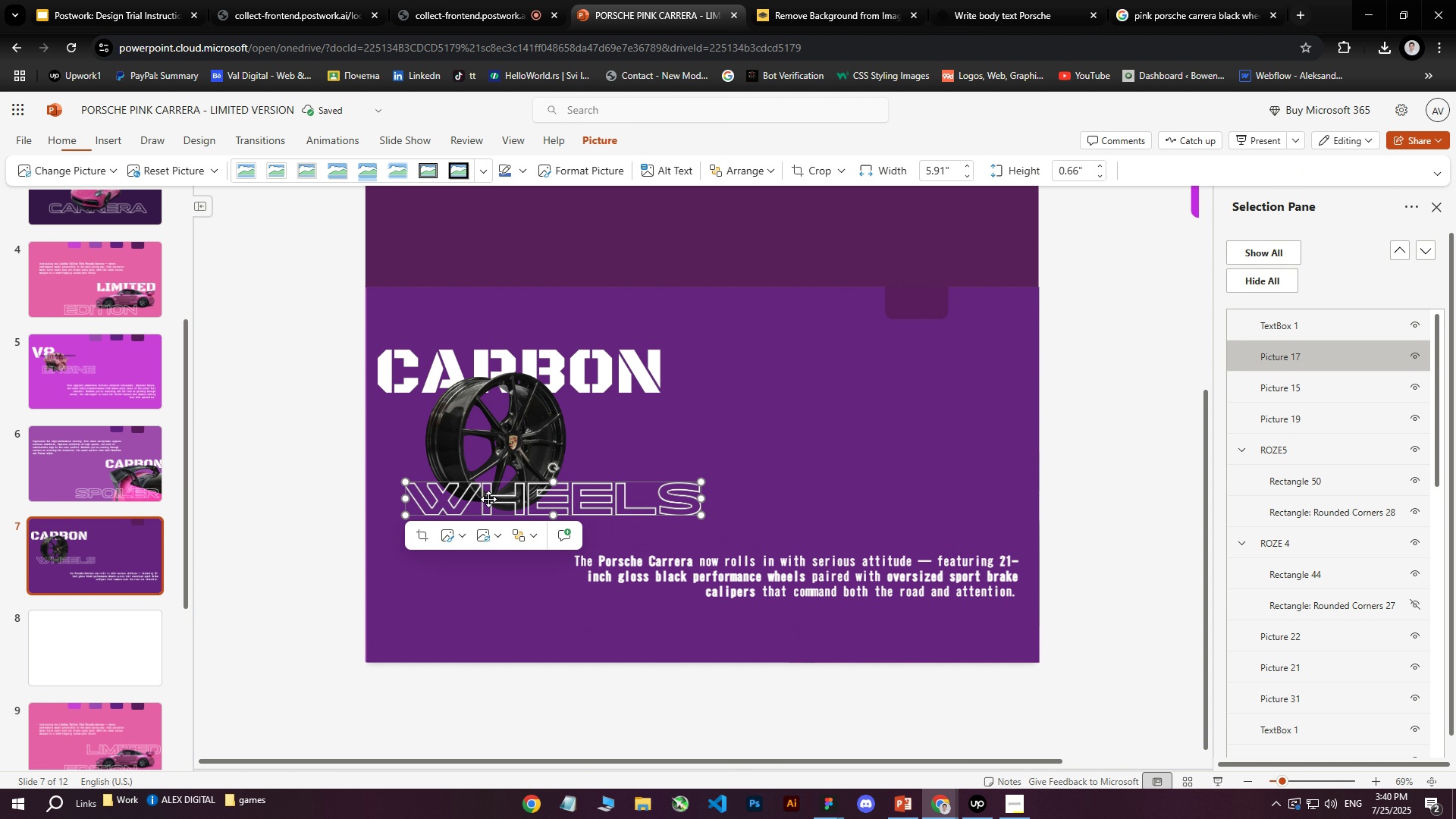 
left_click([488, 499])
 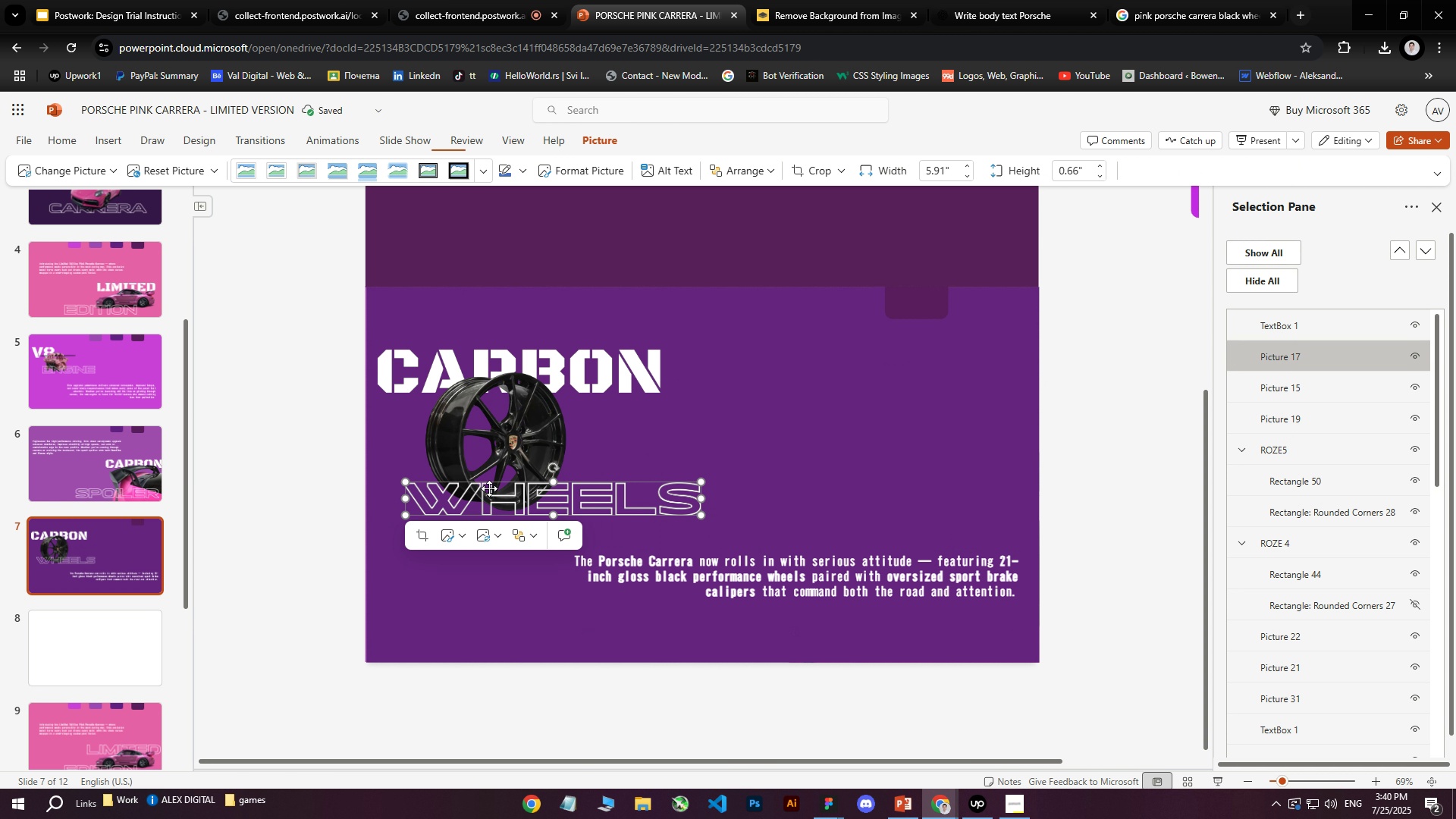 
hold_key(key=ShiftLeft, duration=0.88)
double_click([484, 435])
 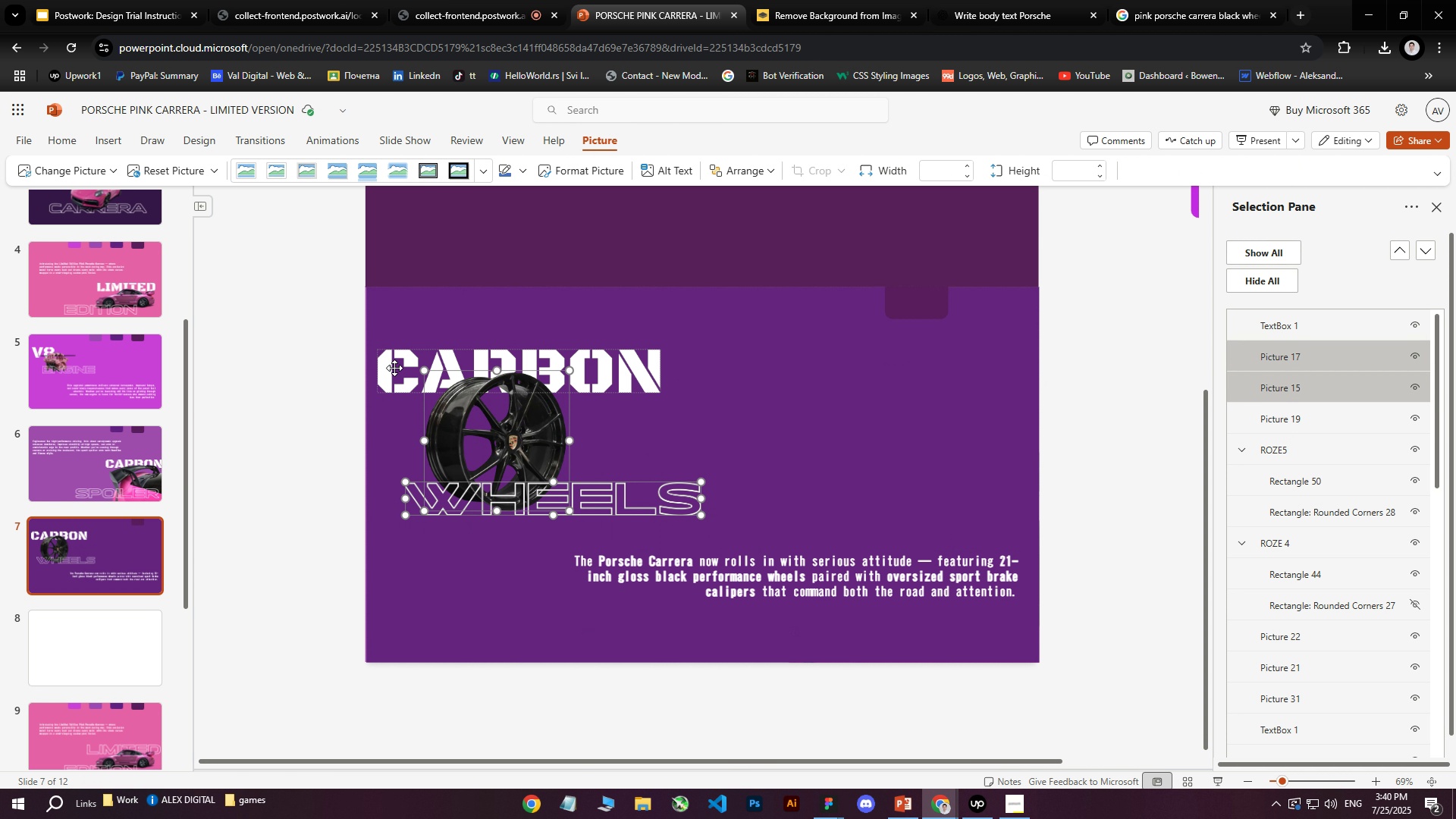 
triple_click([394, 368])
 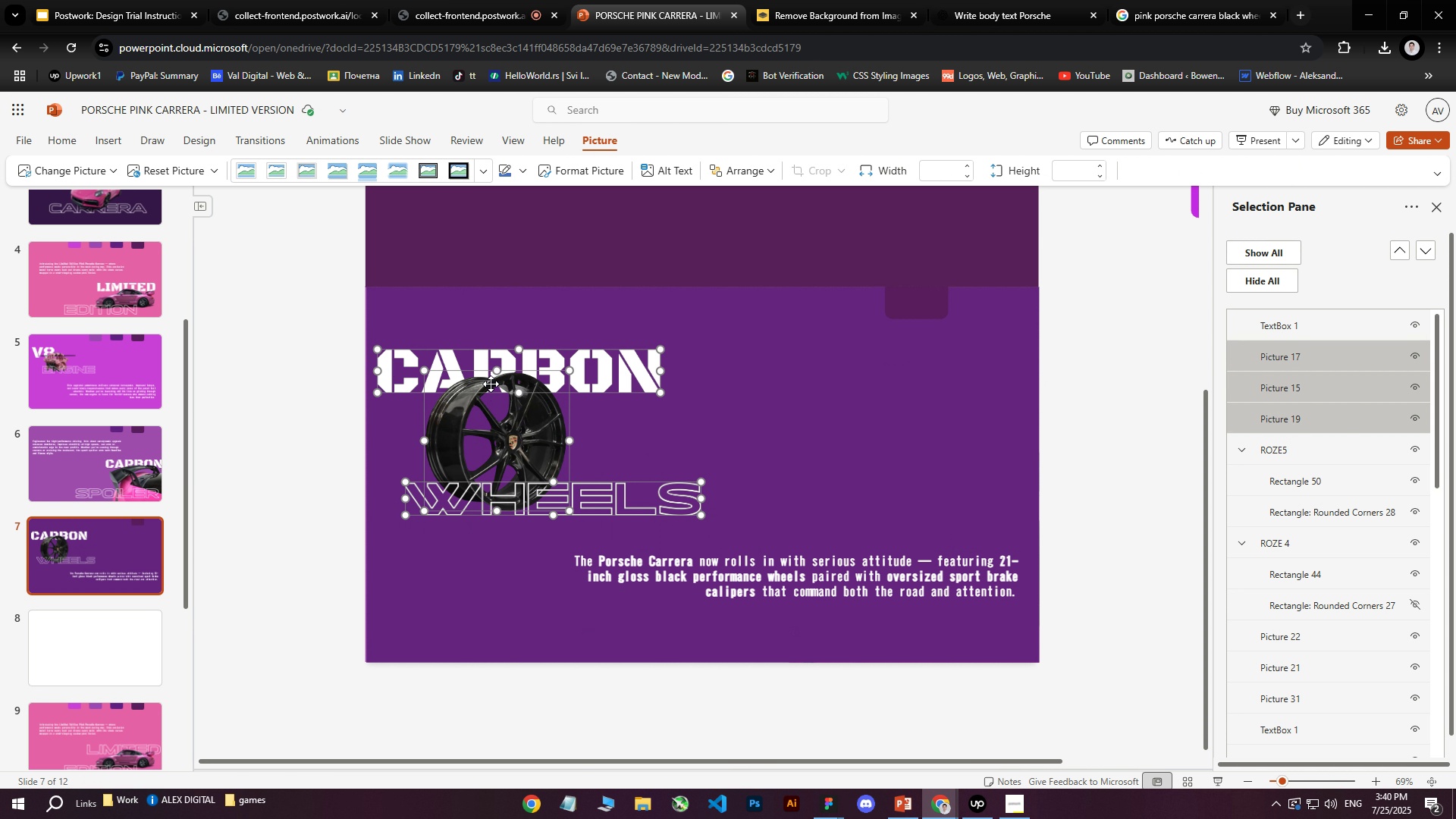 
left_click_drag(start_coordinate=[488, 389], to_coordinate=[493, 391])
 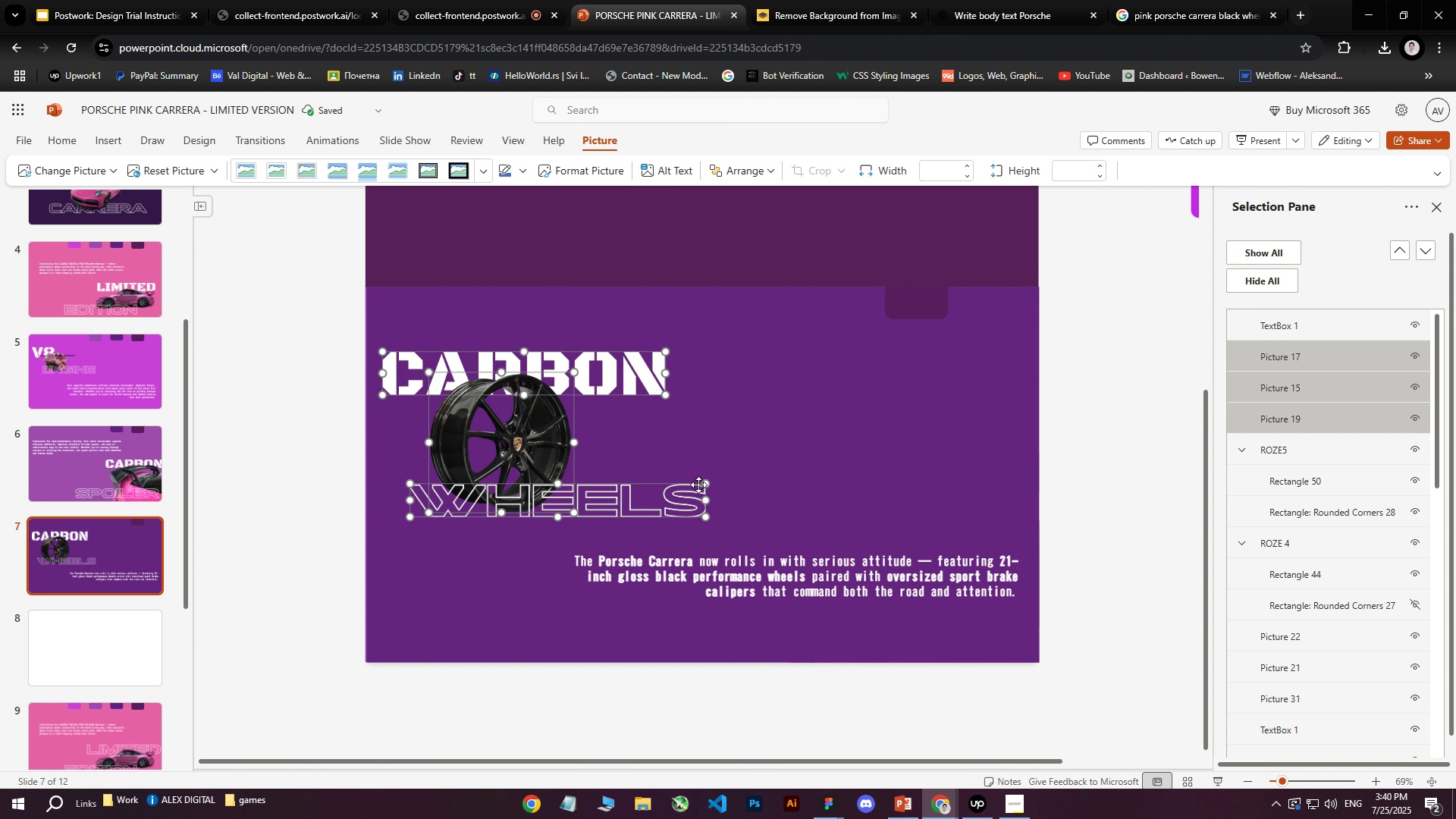 
left_click([796, 438])
 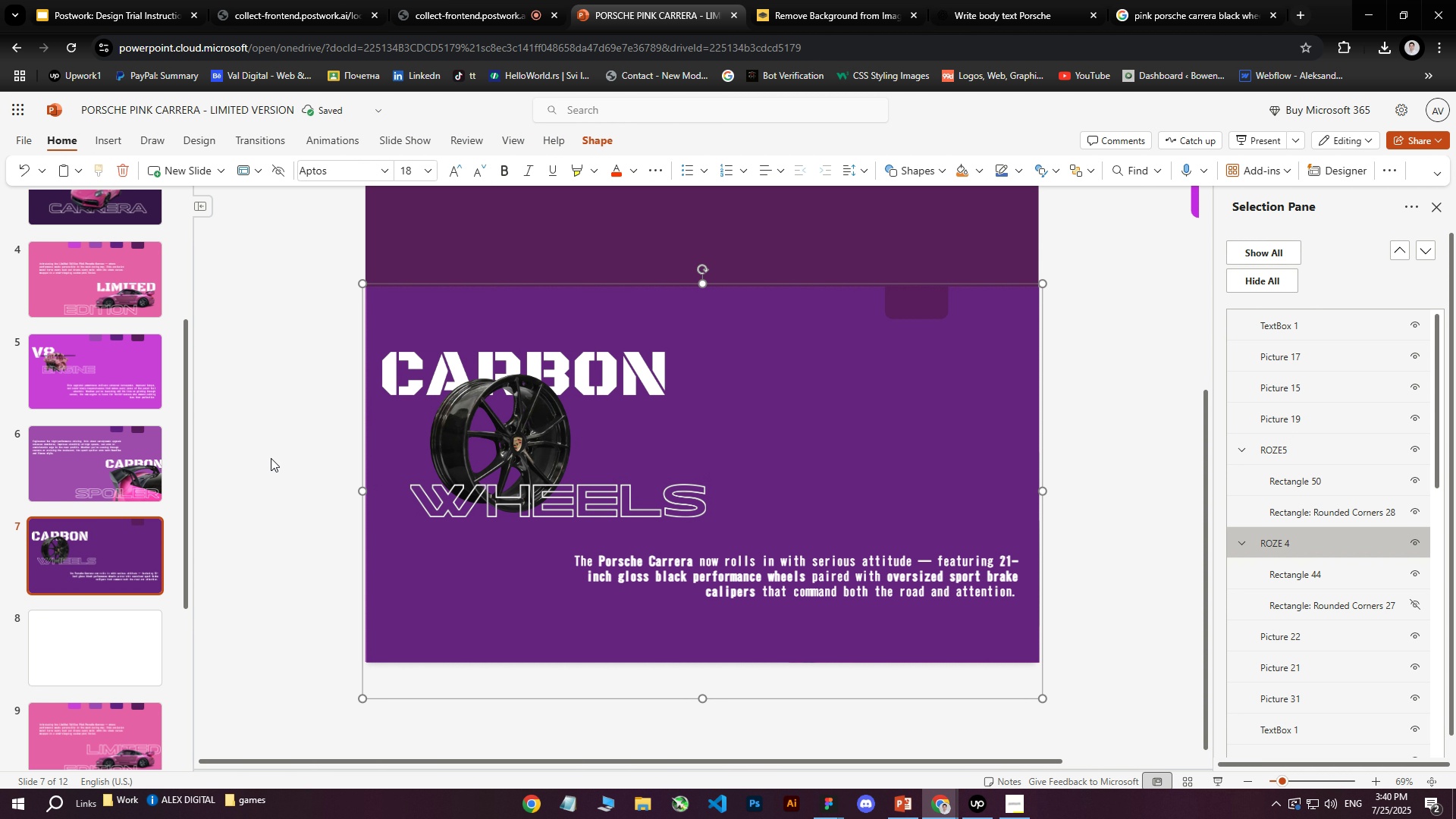 
left_click([271, 458])
 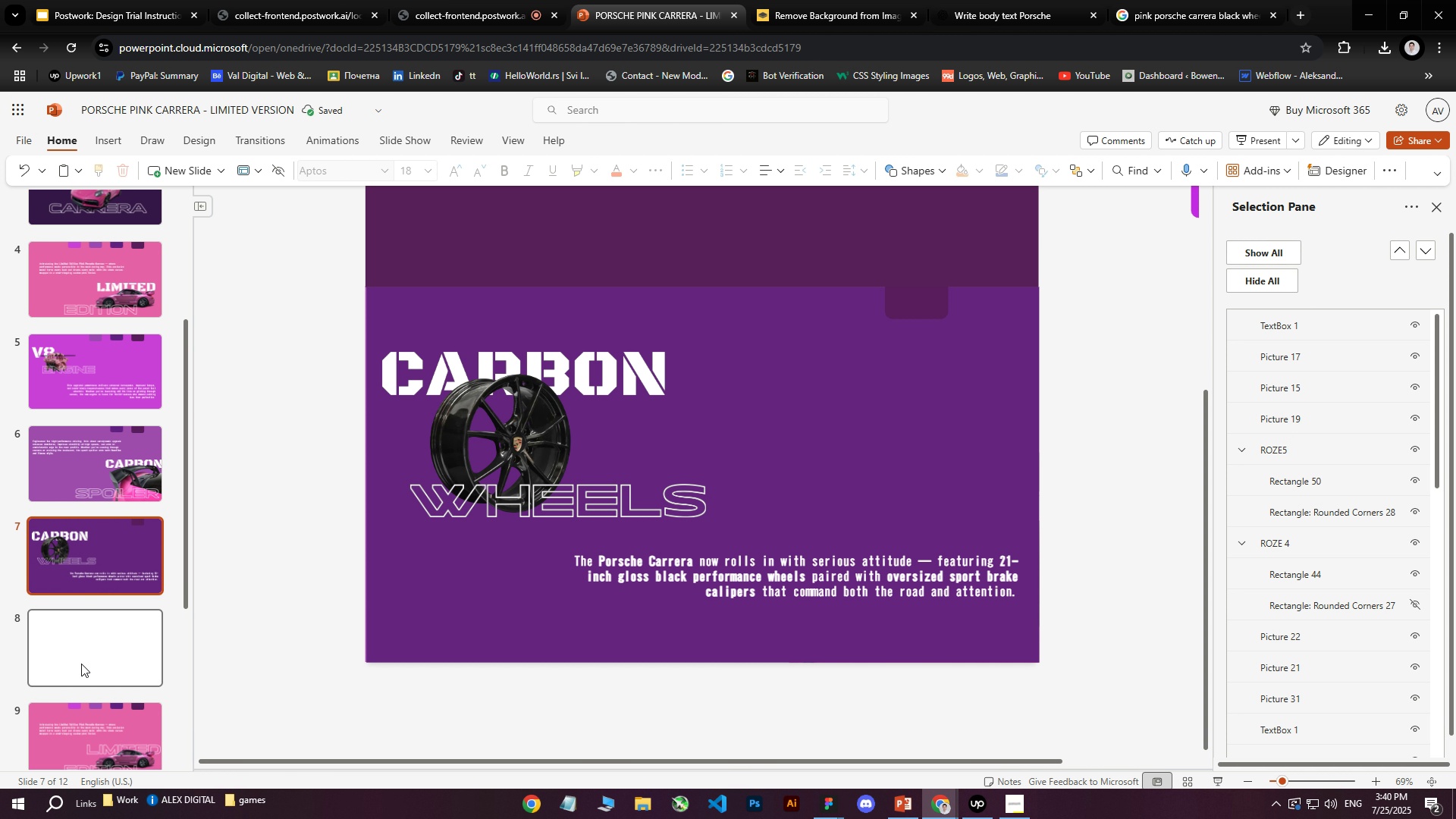 
left_click([97, 548])
 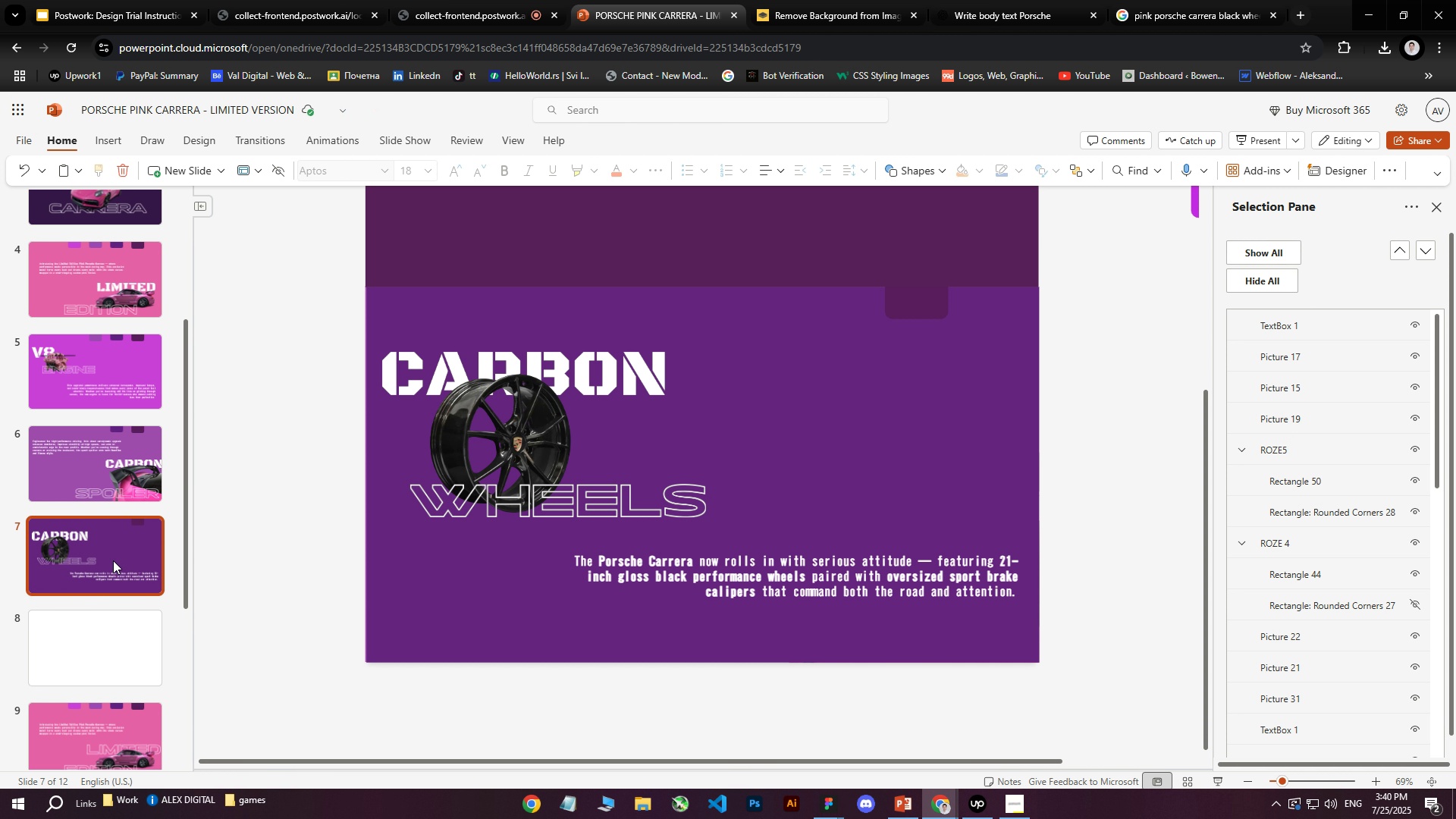 
right_click([113, 560])
 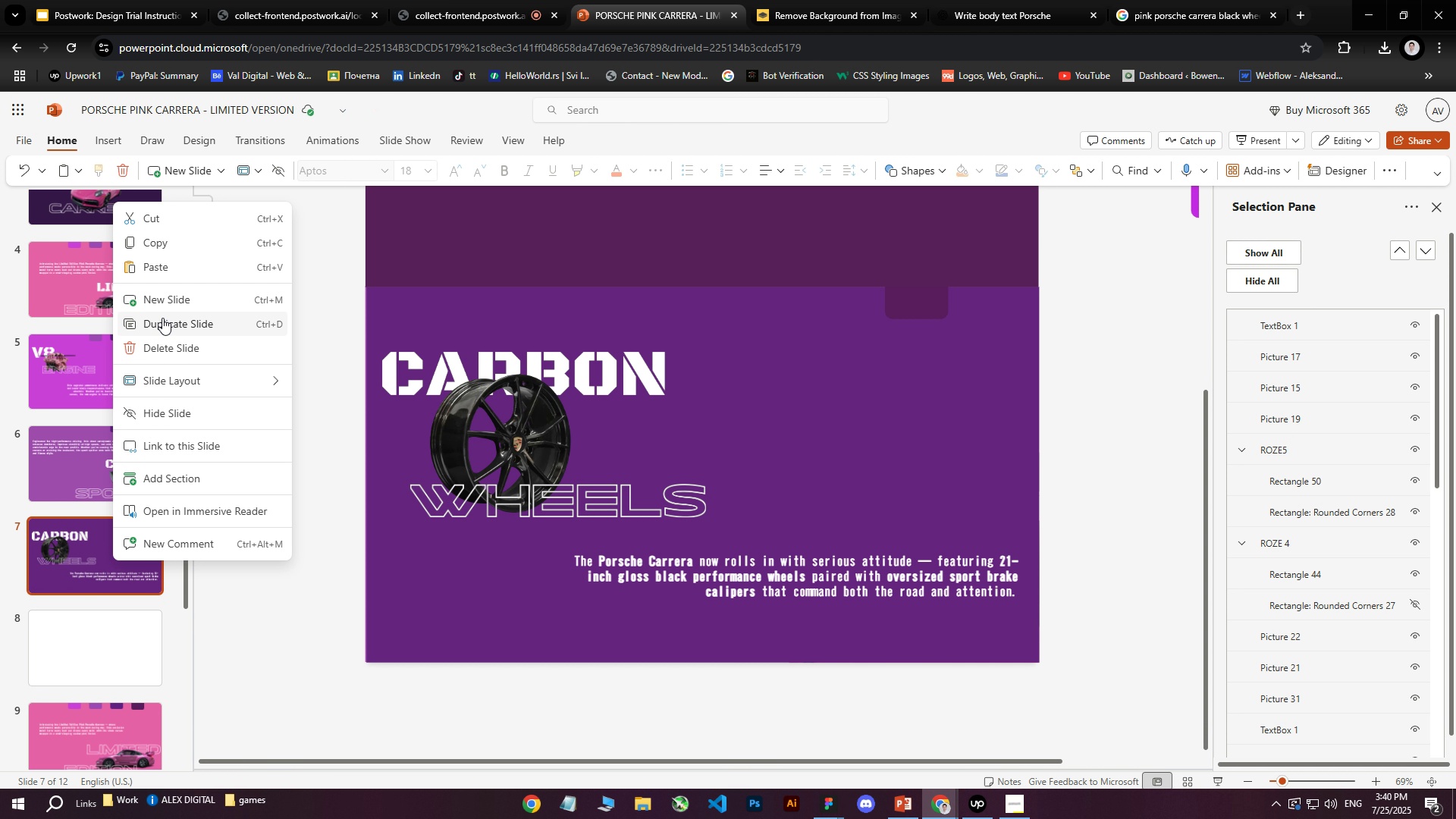 
left_click([162, 318])
 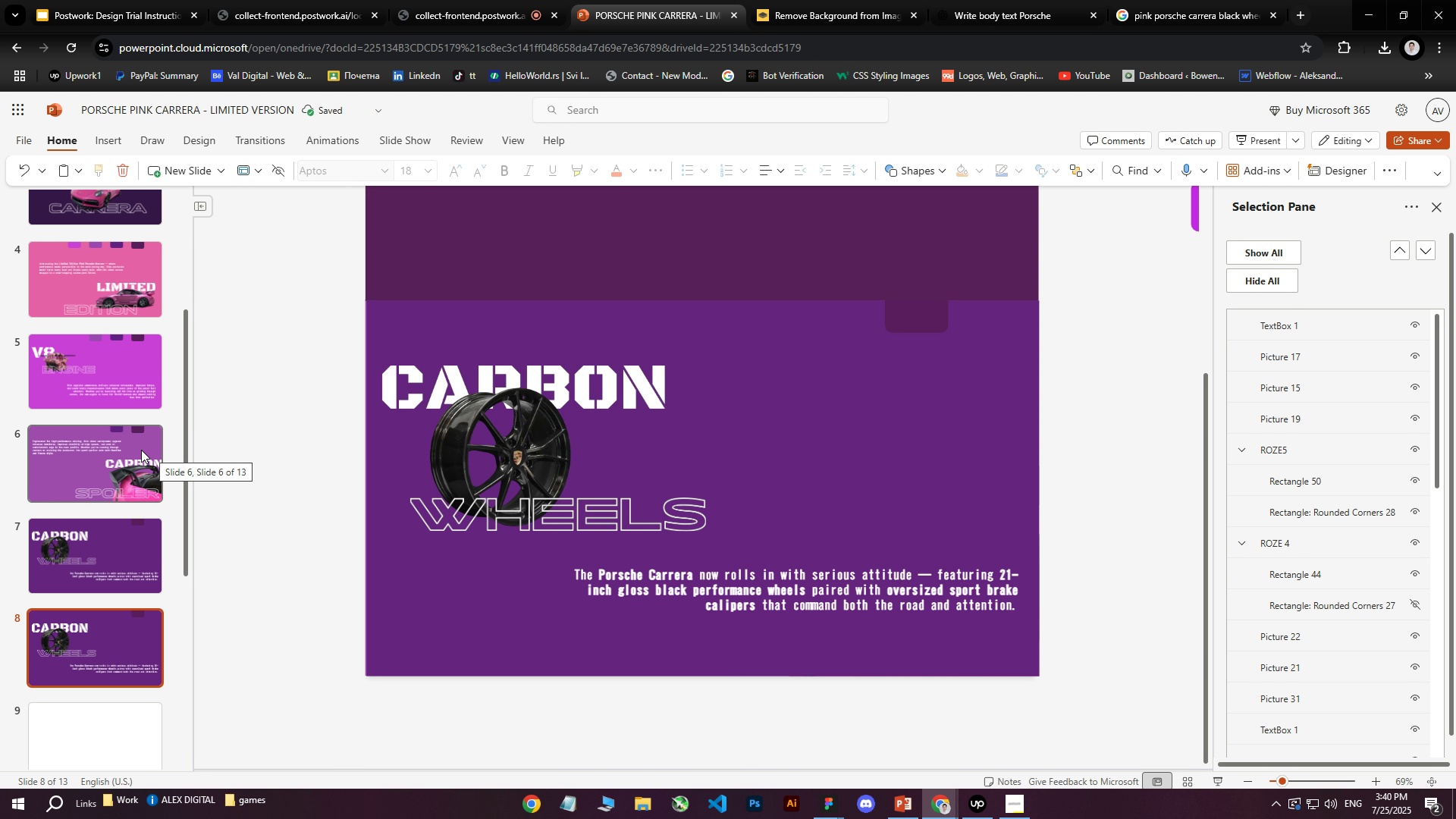 
scroll: coordinate [388, 399], scroll_direction: up, amount: 7.0
 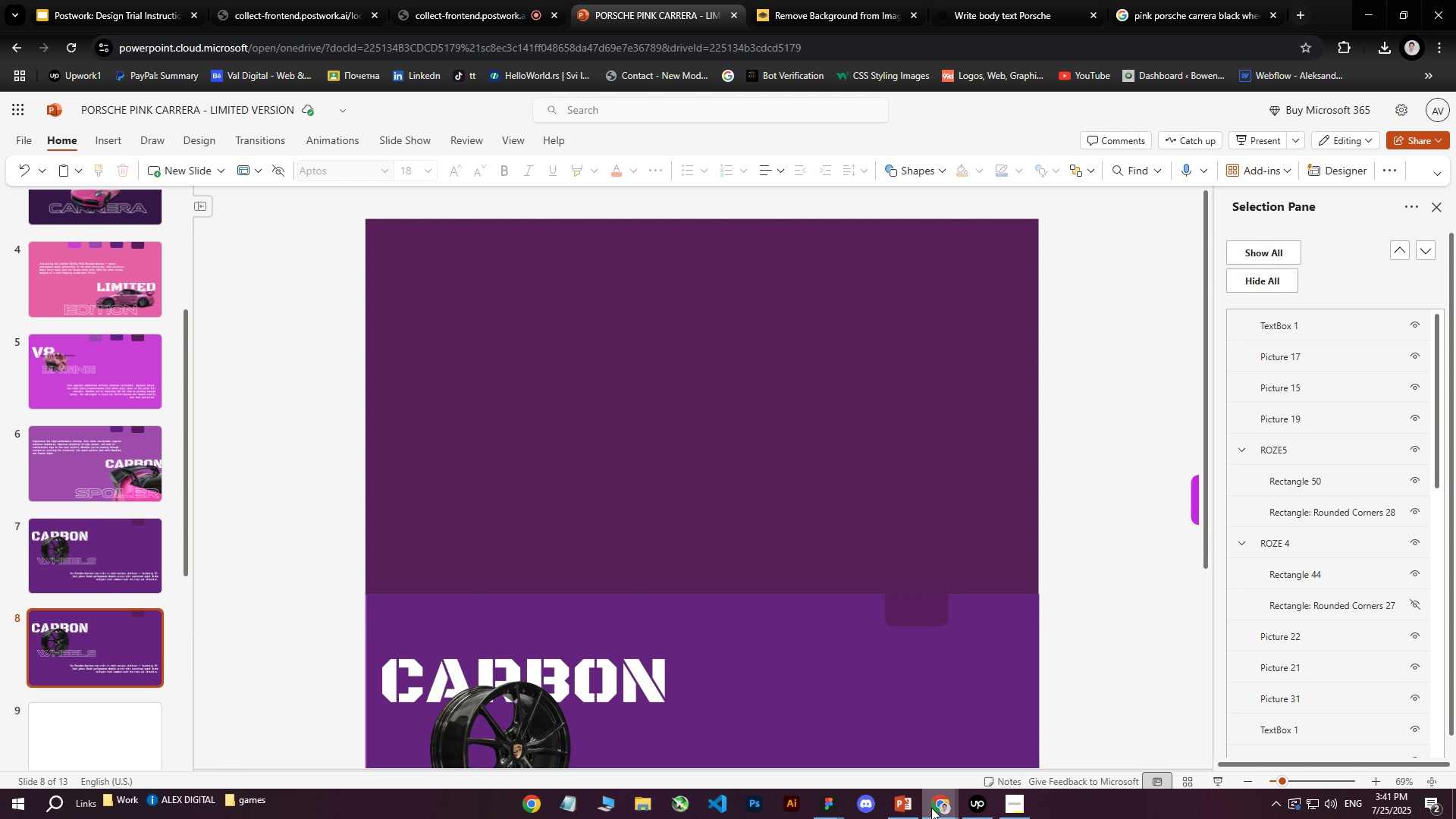 
wait(34.86)
 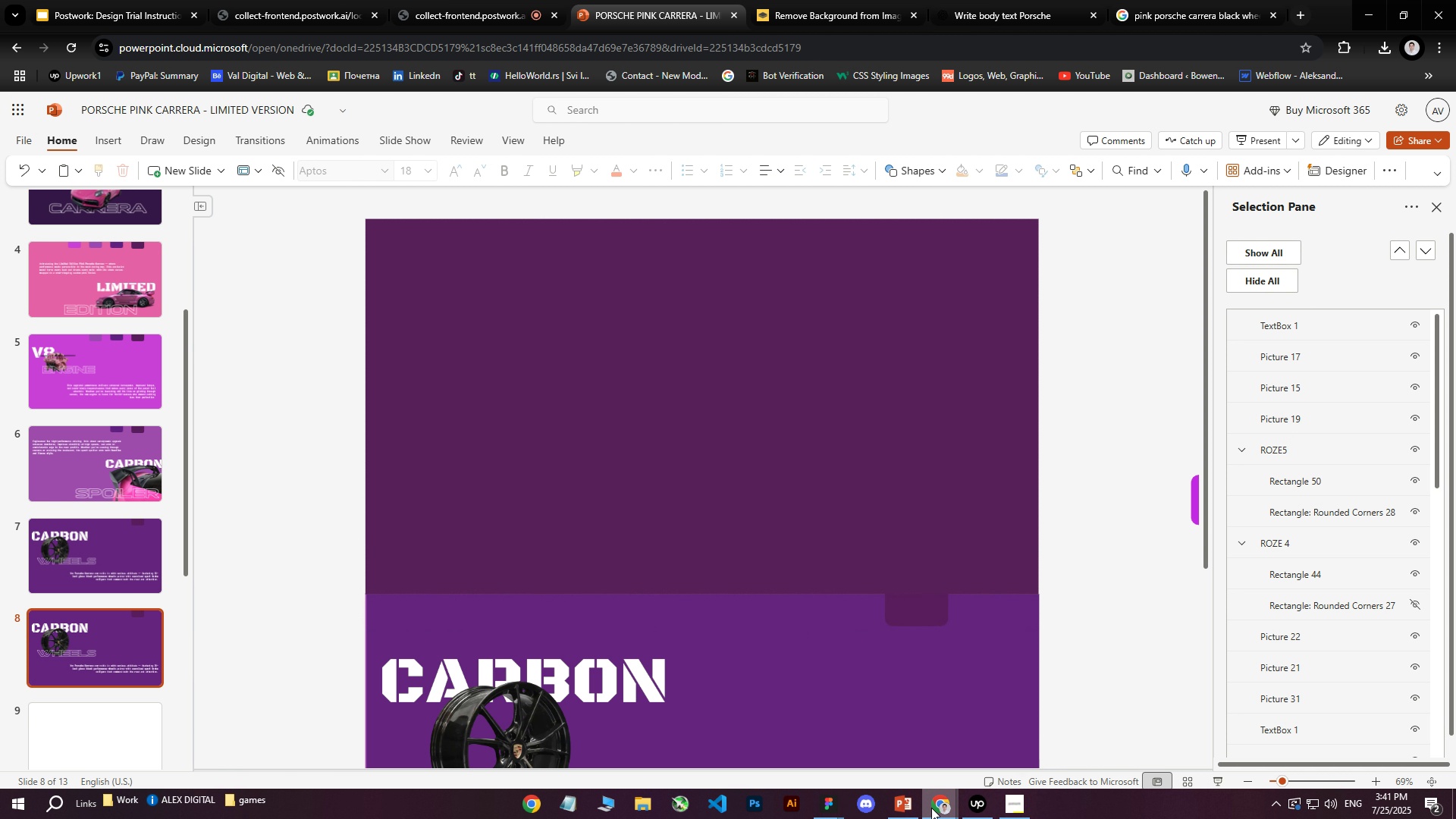 
left_click([311, 450])
 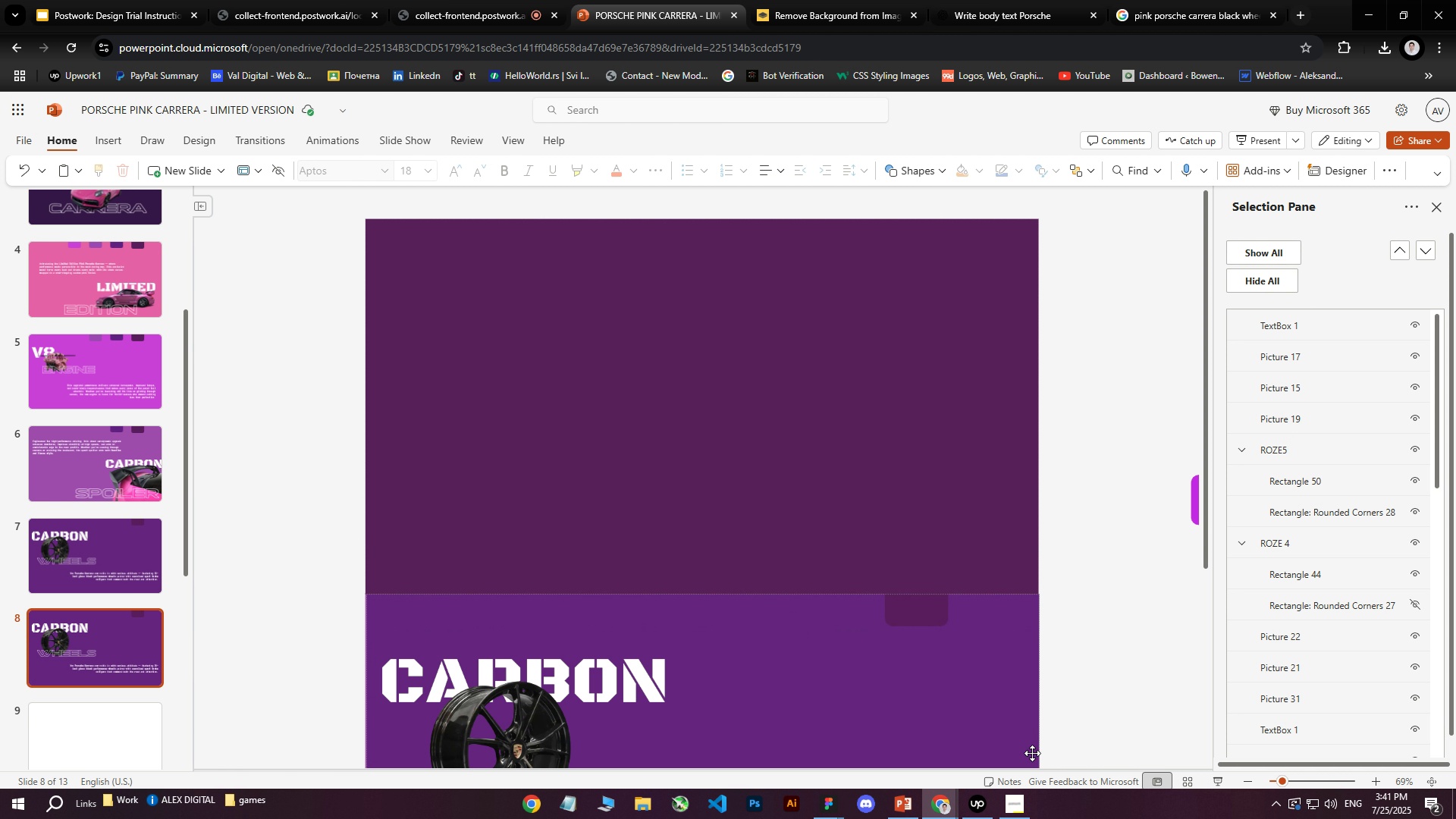 
mouse_move([1004, 806])
 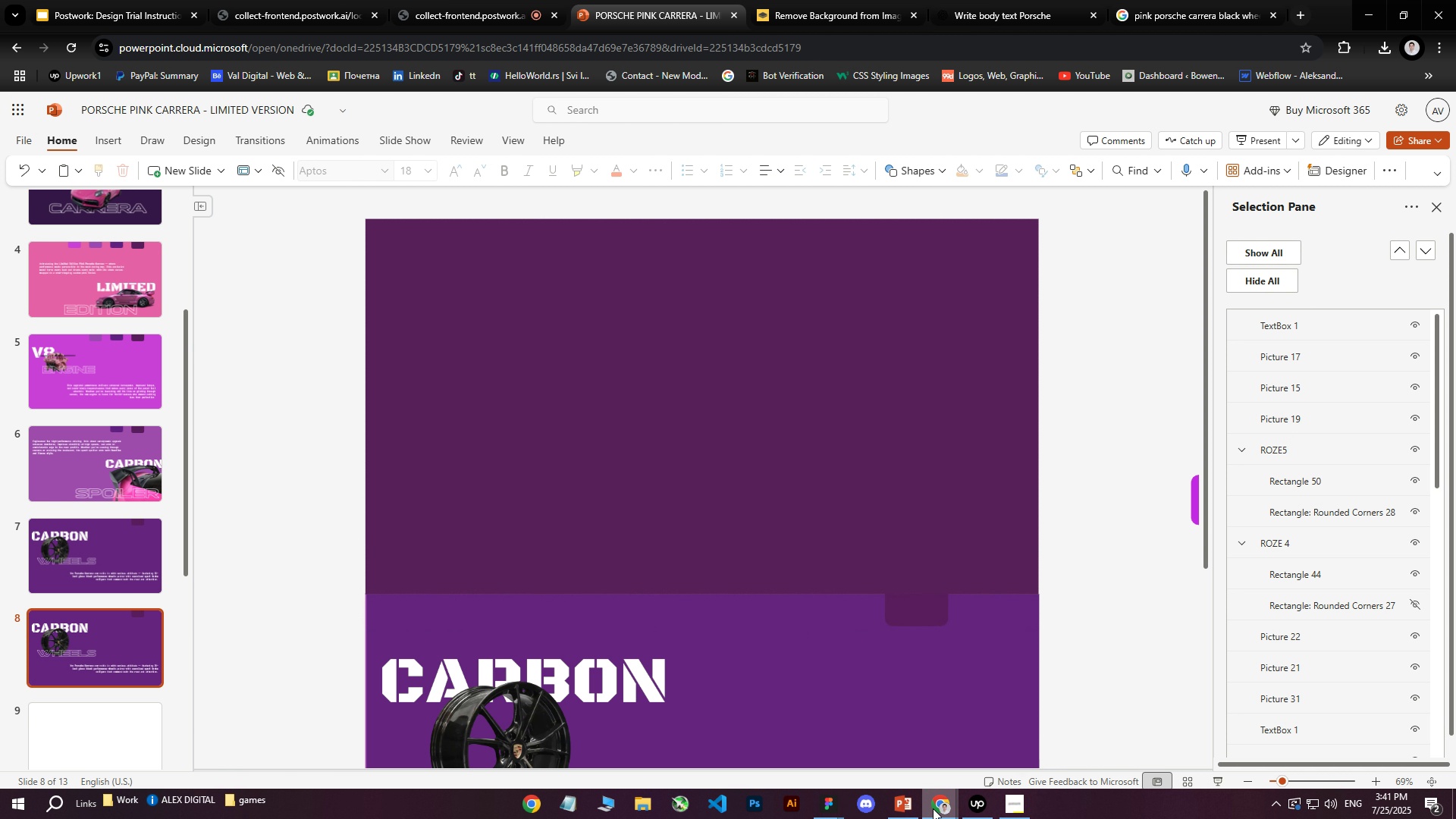 
mouse_move([994, 797])
 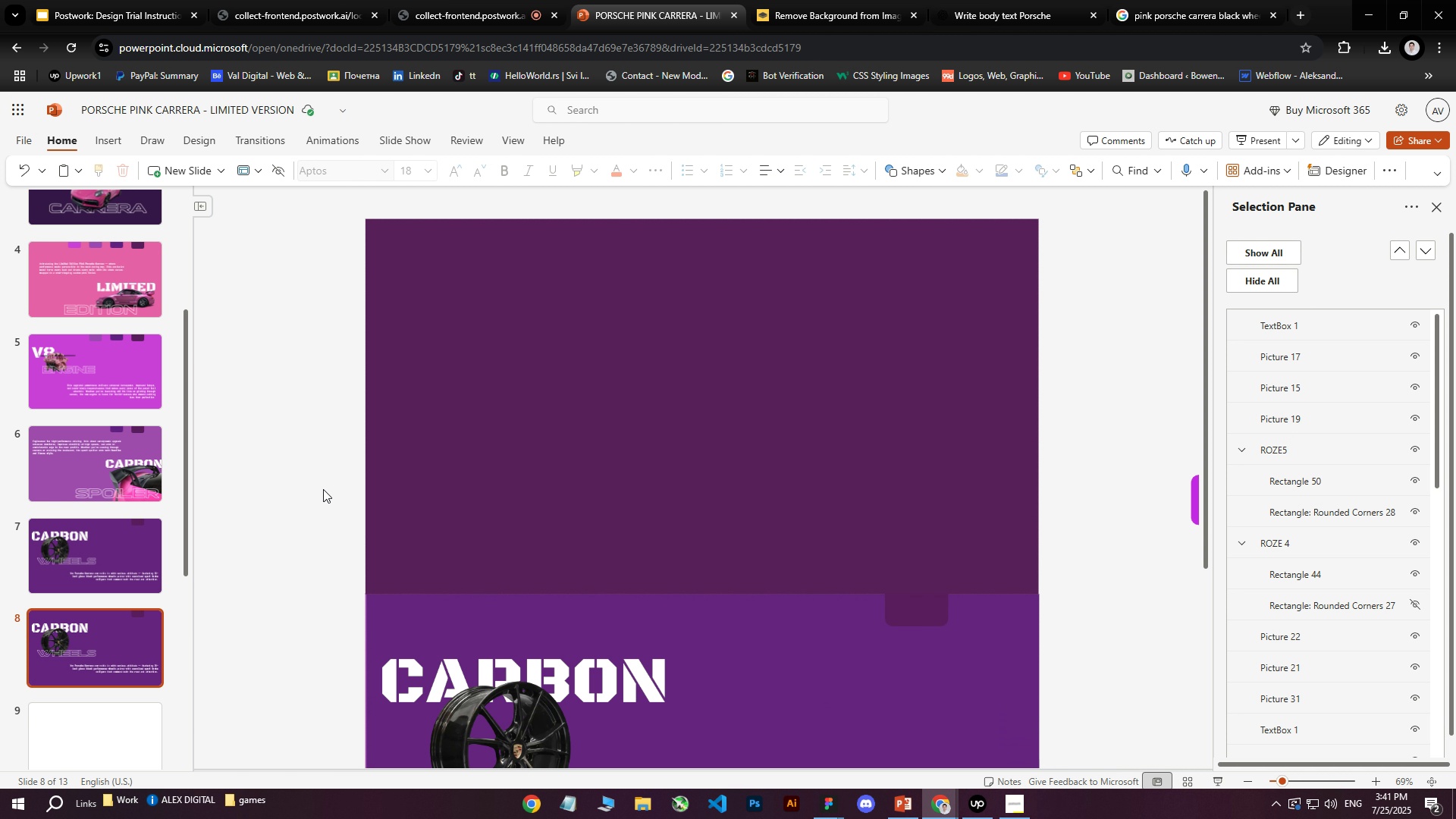 
left_click([312, 485])
 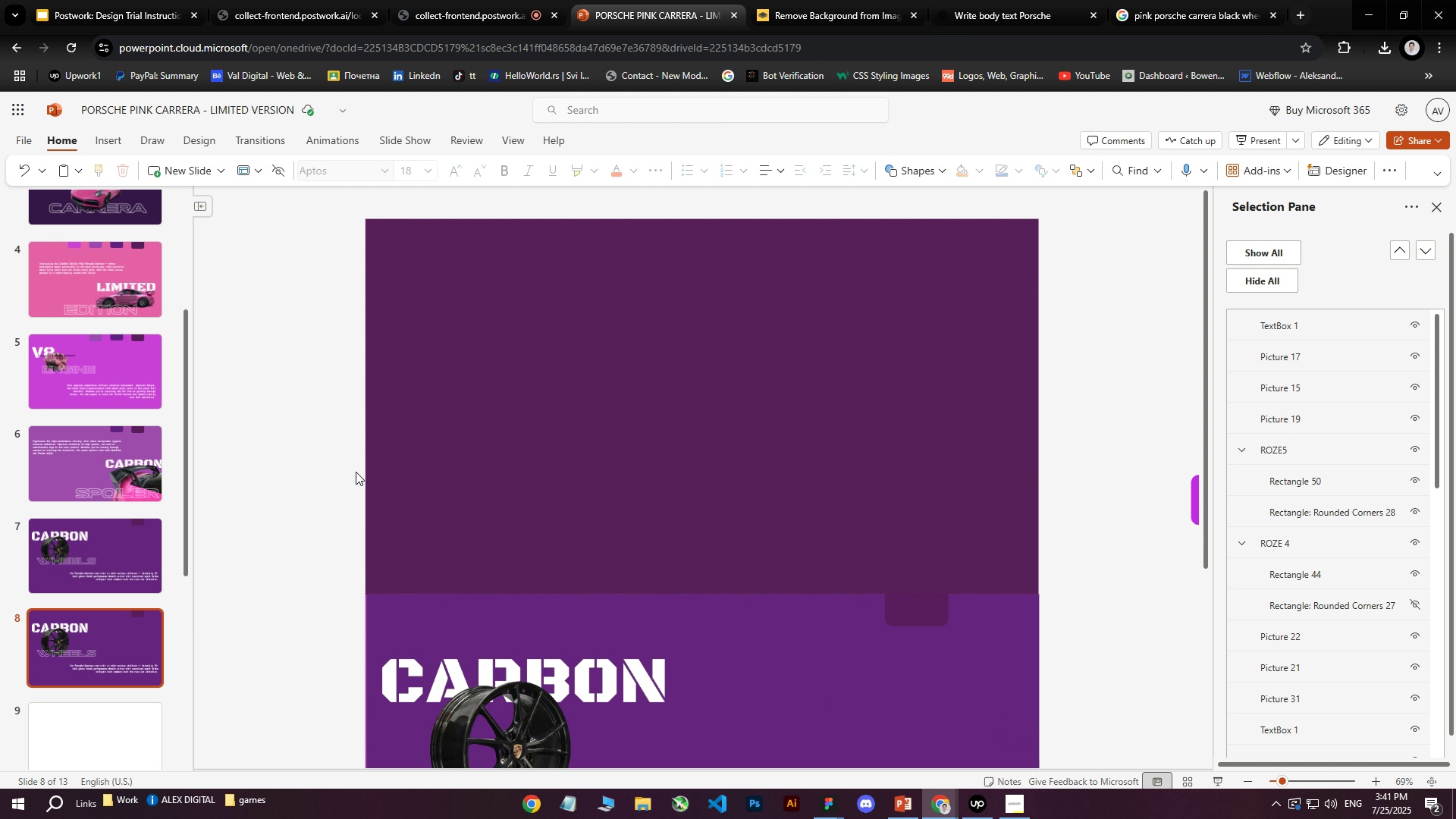 
scroll: coordinate [389, 490], scroll_direction: down, amount: 4.0
 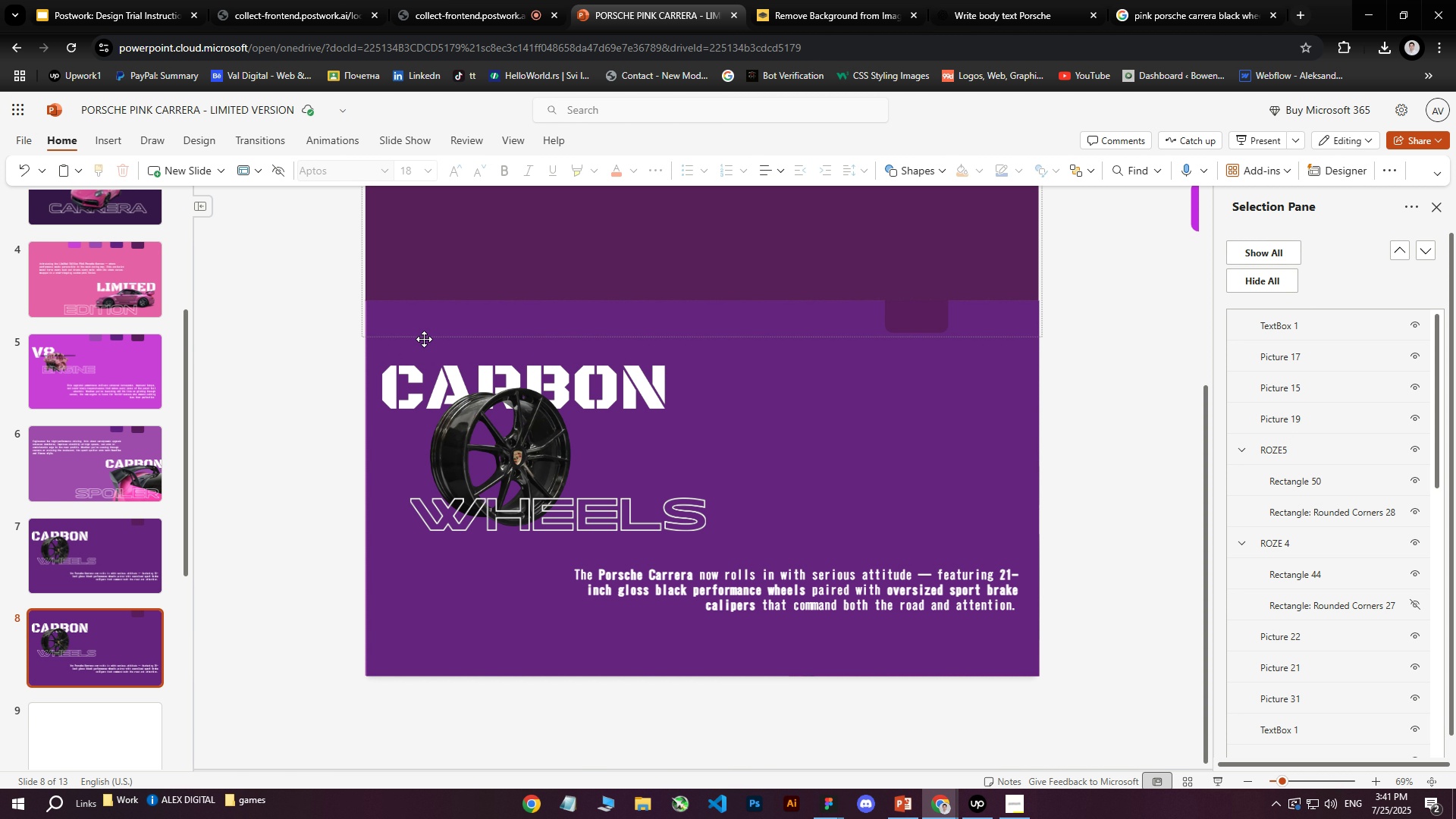 
left_click([829, 275])
 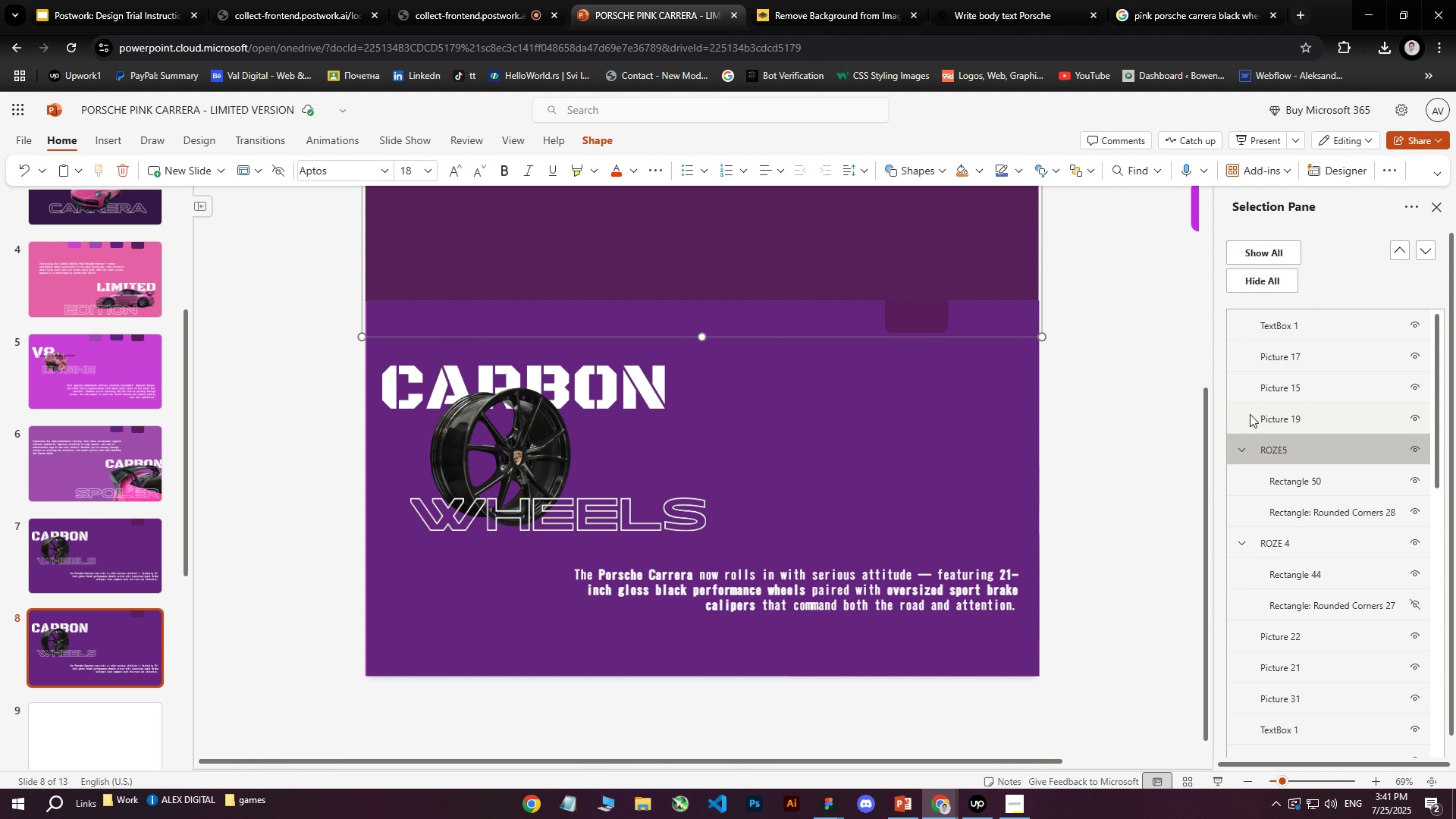 
hold_key(key=ArrowDown, duration=1.51)
 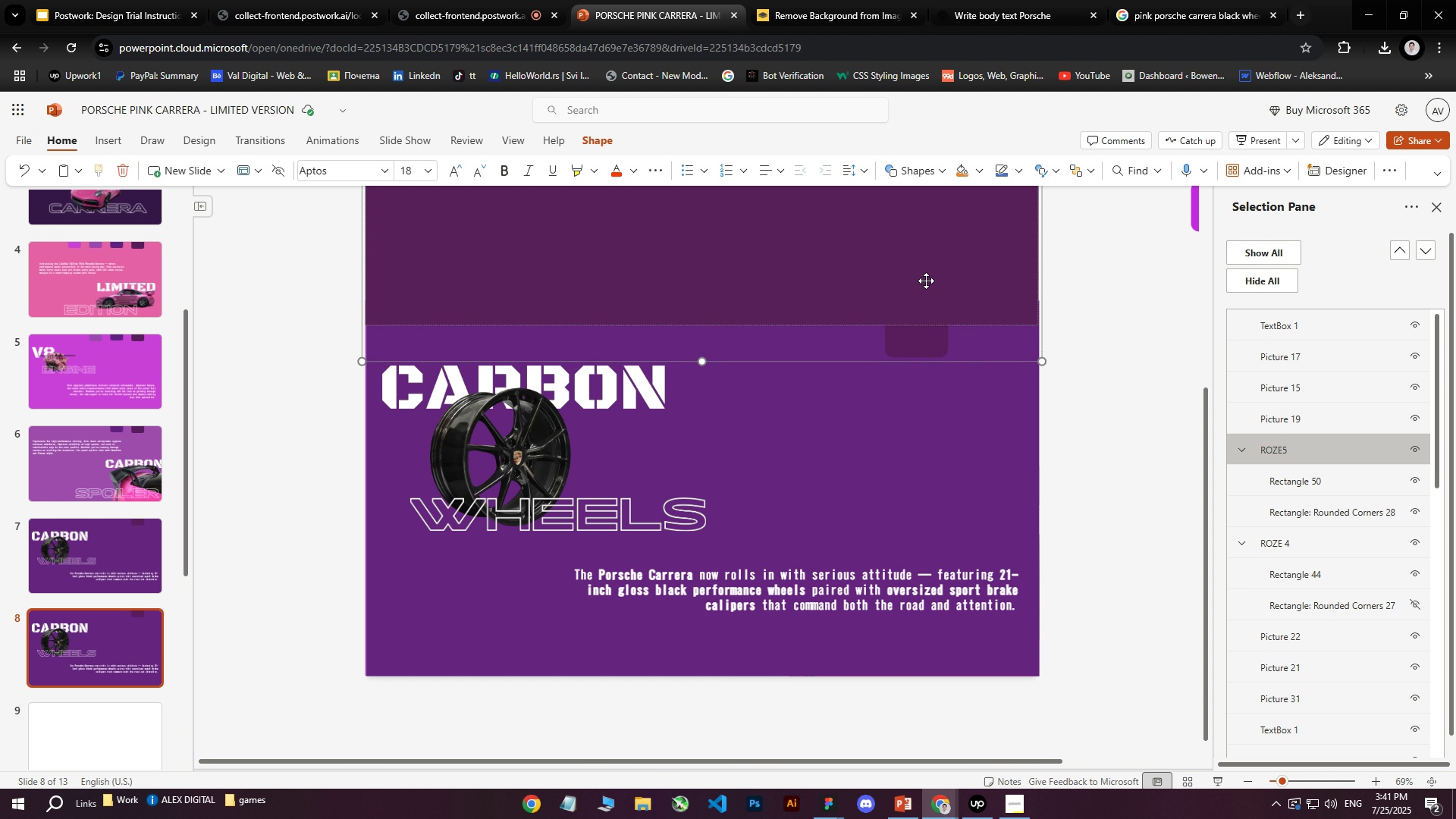 
hold_key(key=ArrowDown, duration=1.51)
 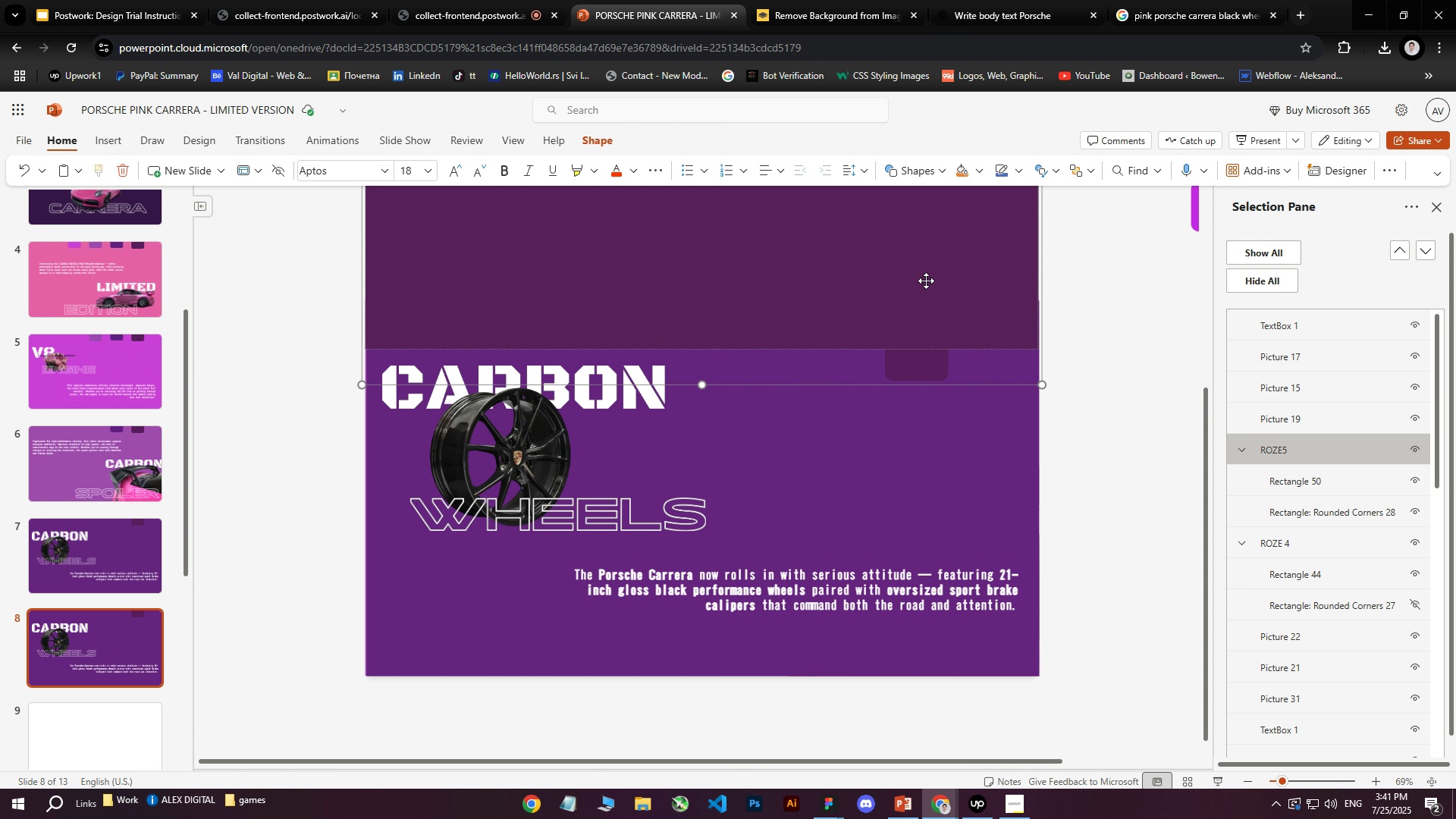 
hold_key(key=ArrowDown, duration=1.51)
 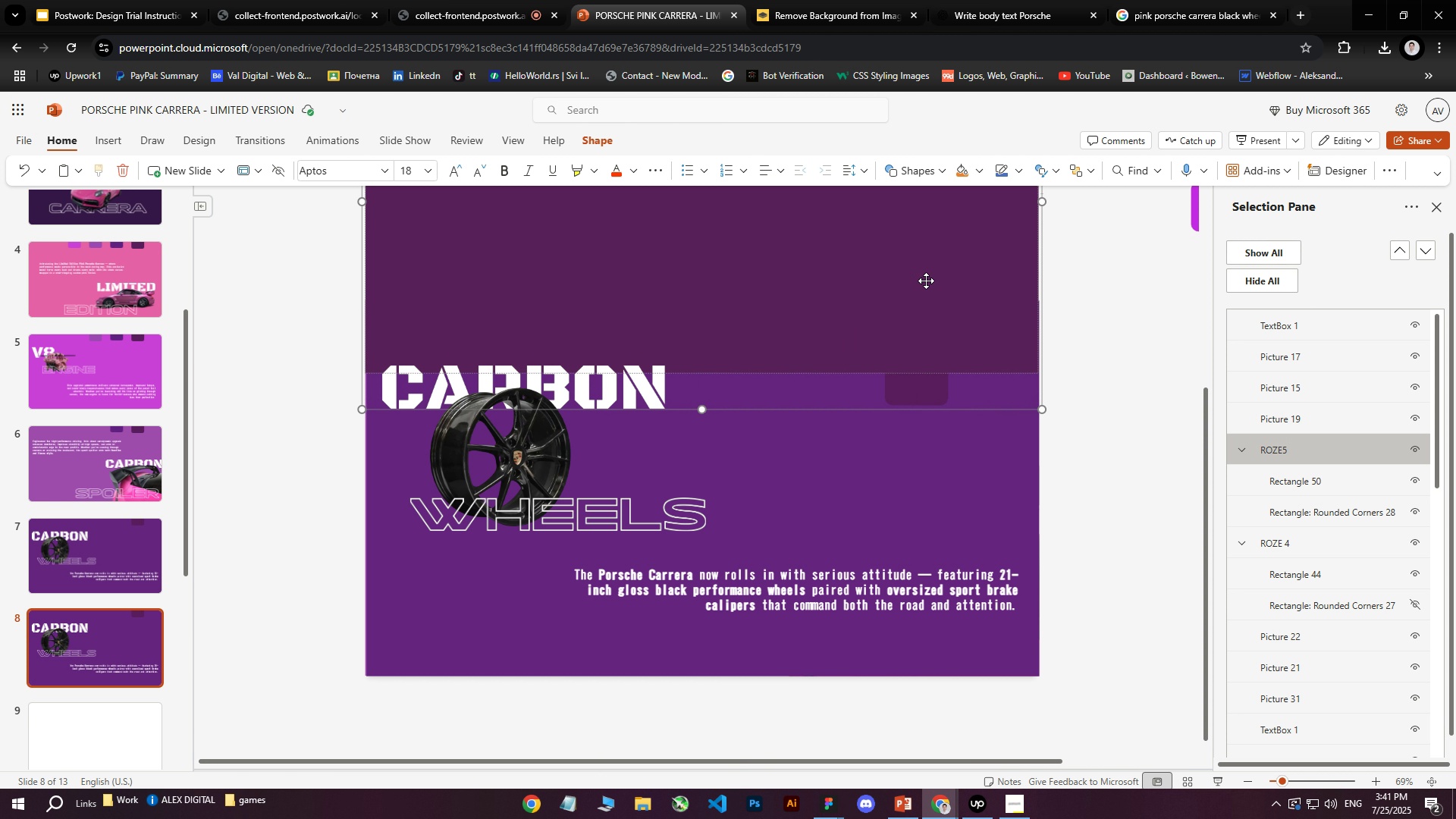 
hold_key(key=ArrowDown, duration=1.51)
 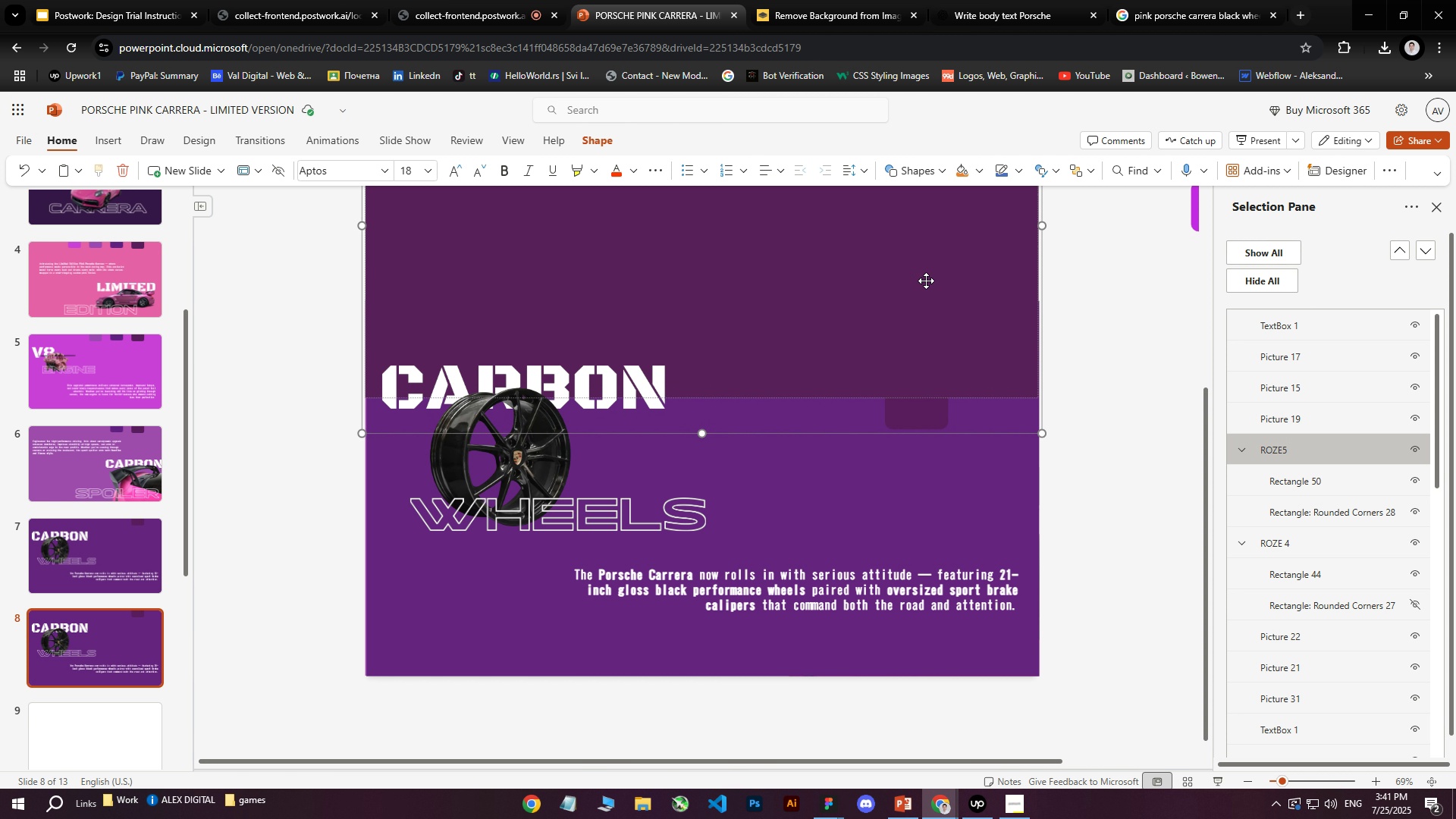 
hold_key(key=ArrowDown, duration=1.52)
 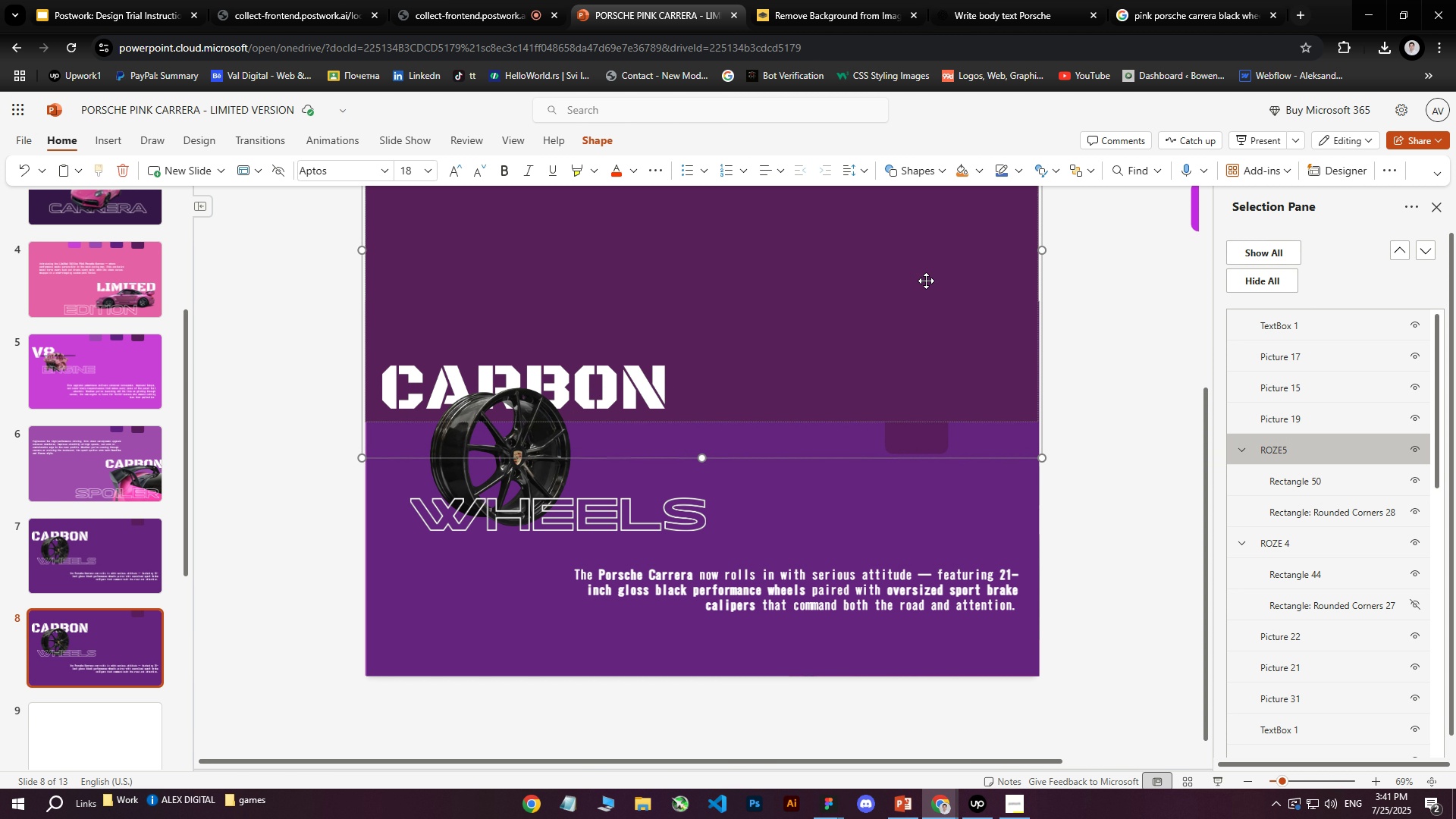 
hold_key(key=ArrowDown, duration=1.52)
 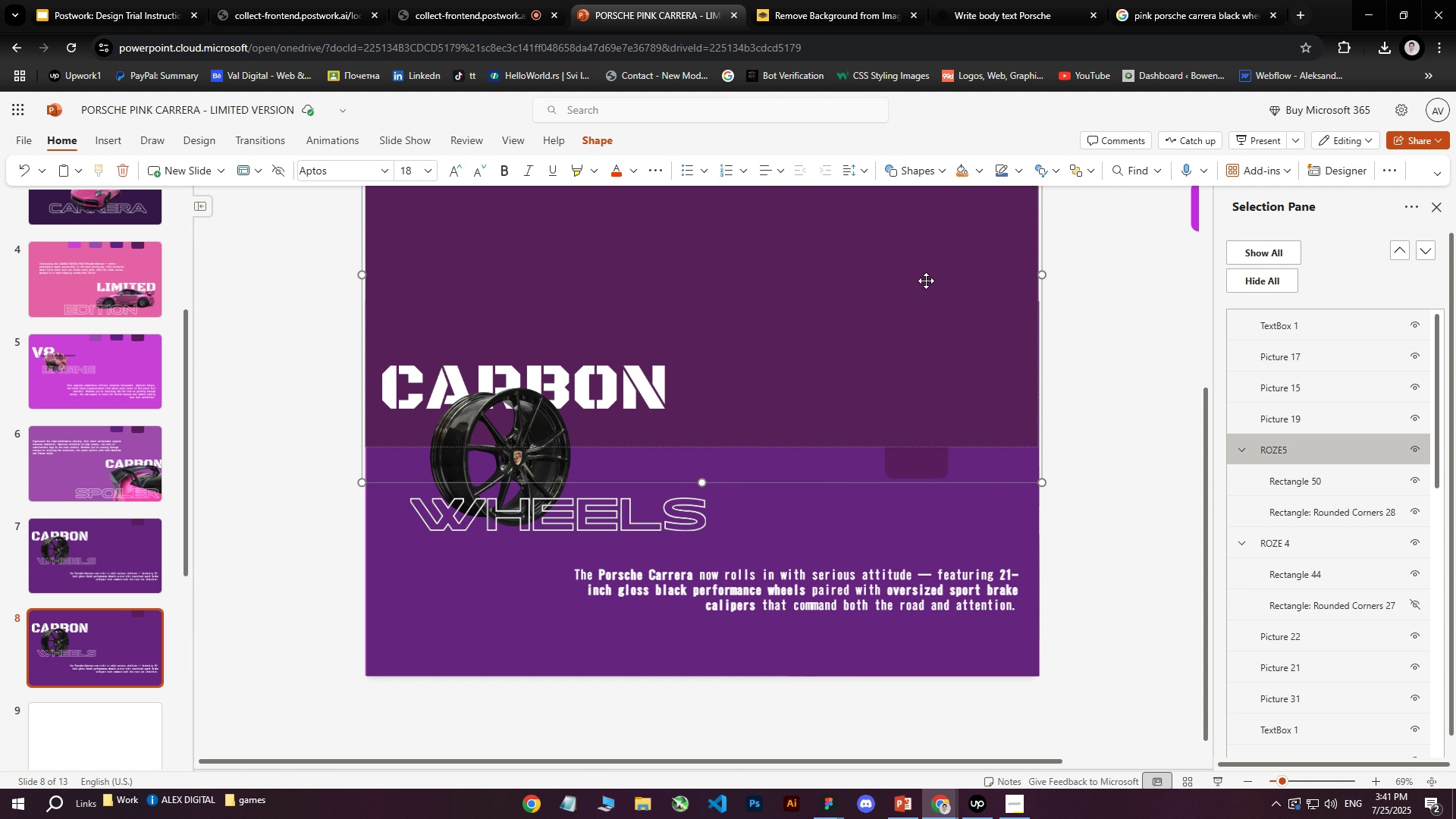 
hold_key(key=ArrowDown, duration=1.51)
 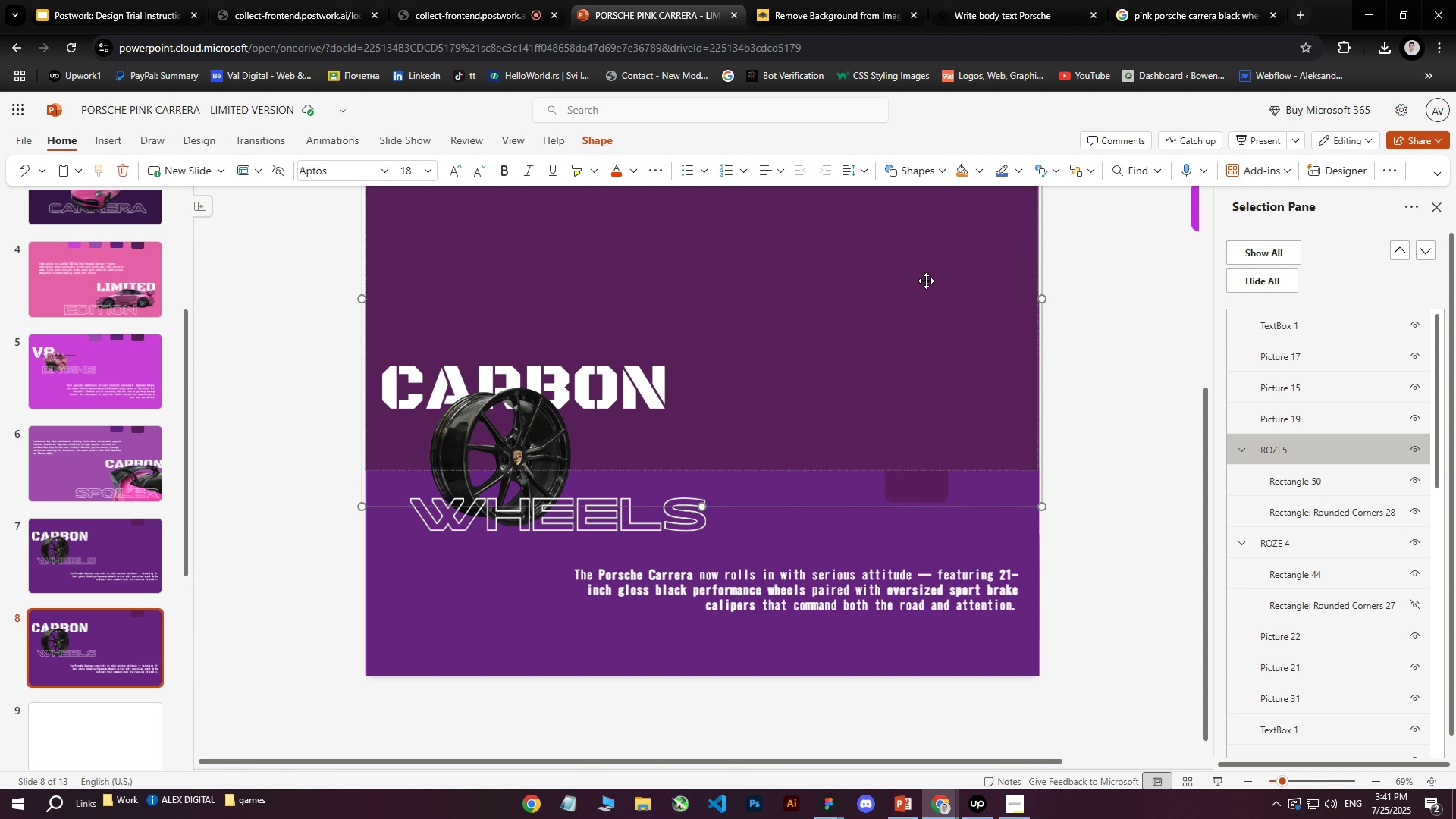 
hold_key(key=ArrowDown, duration=1.52)
 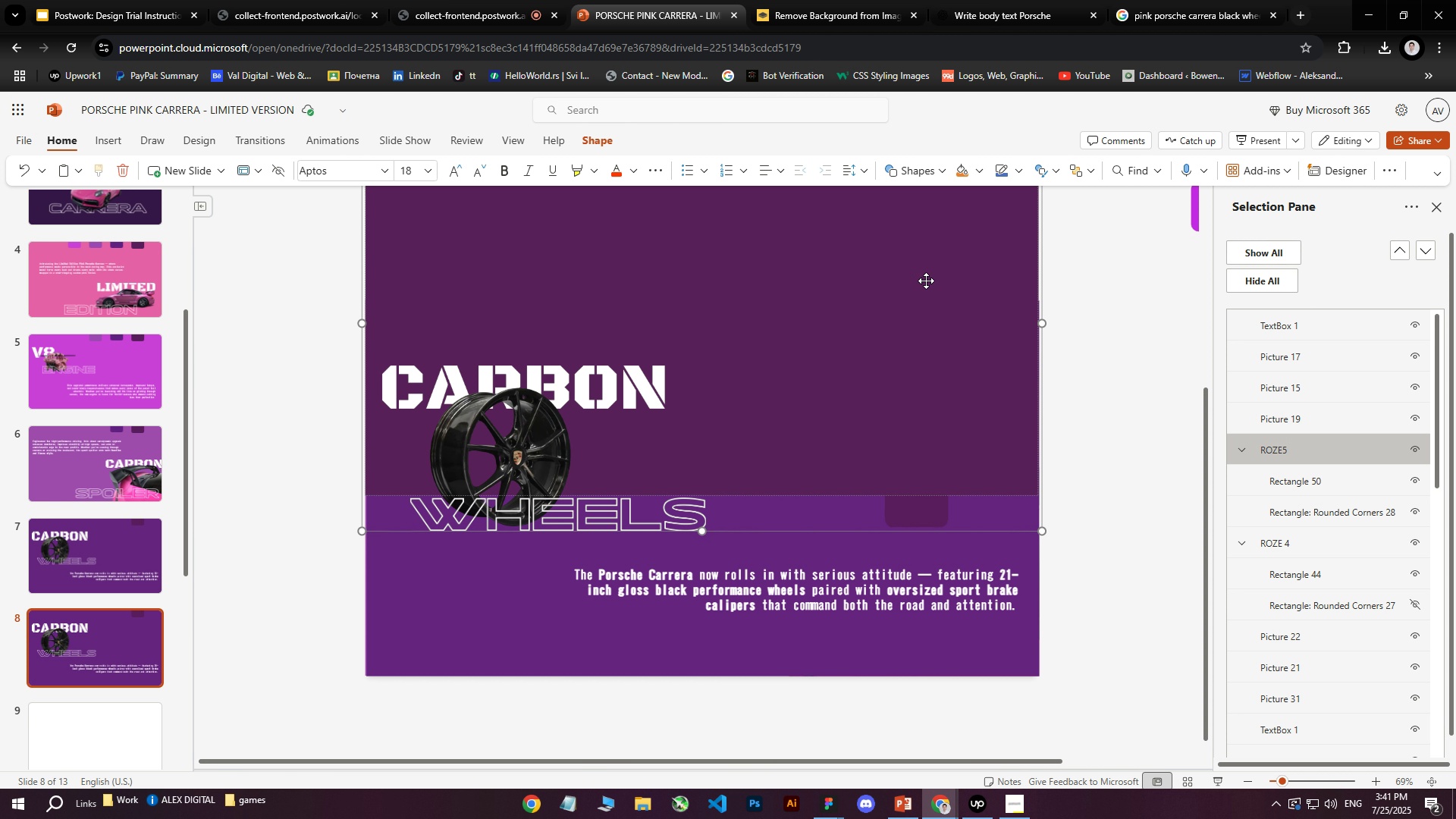 
hold_key(key=ArrowDown, duration=1.51)
 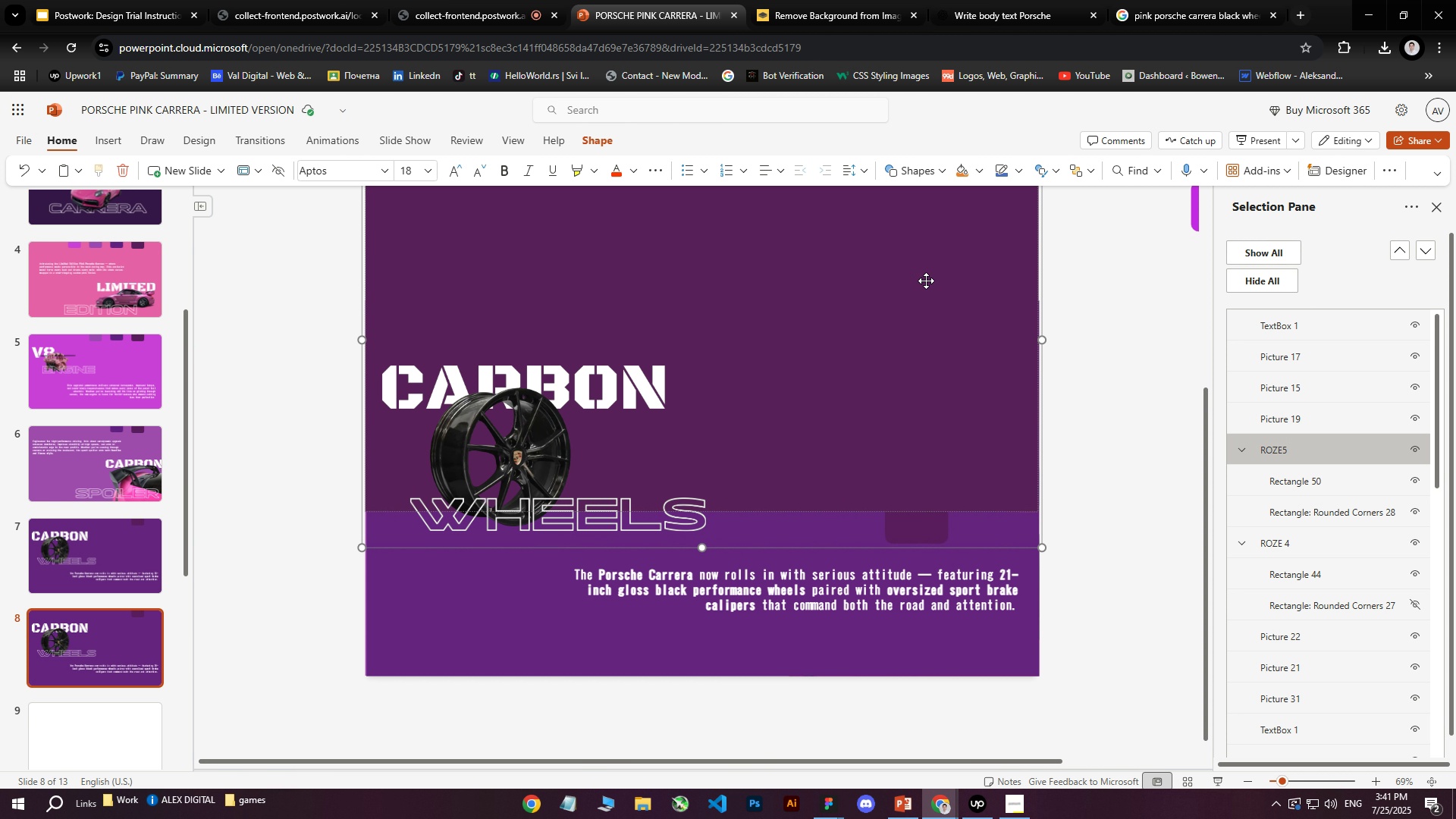 
key(ArrowDown)
 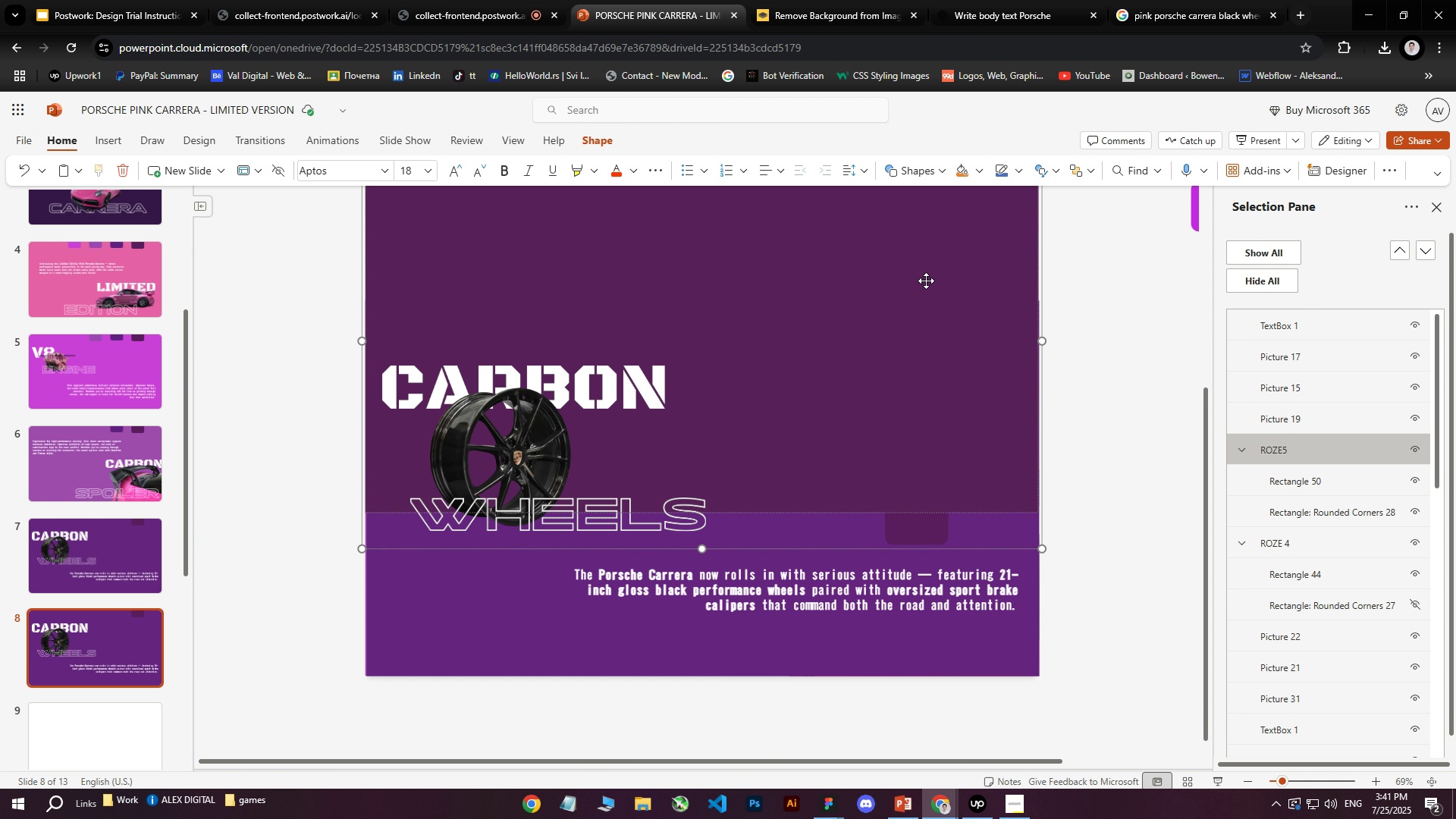 
key(ArrowDown)
 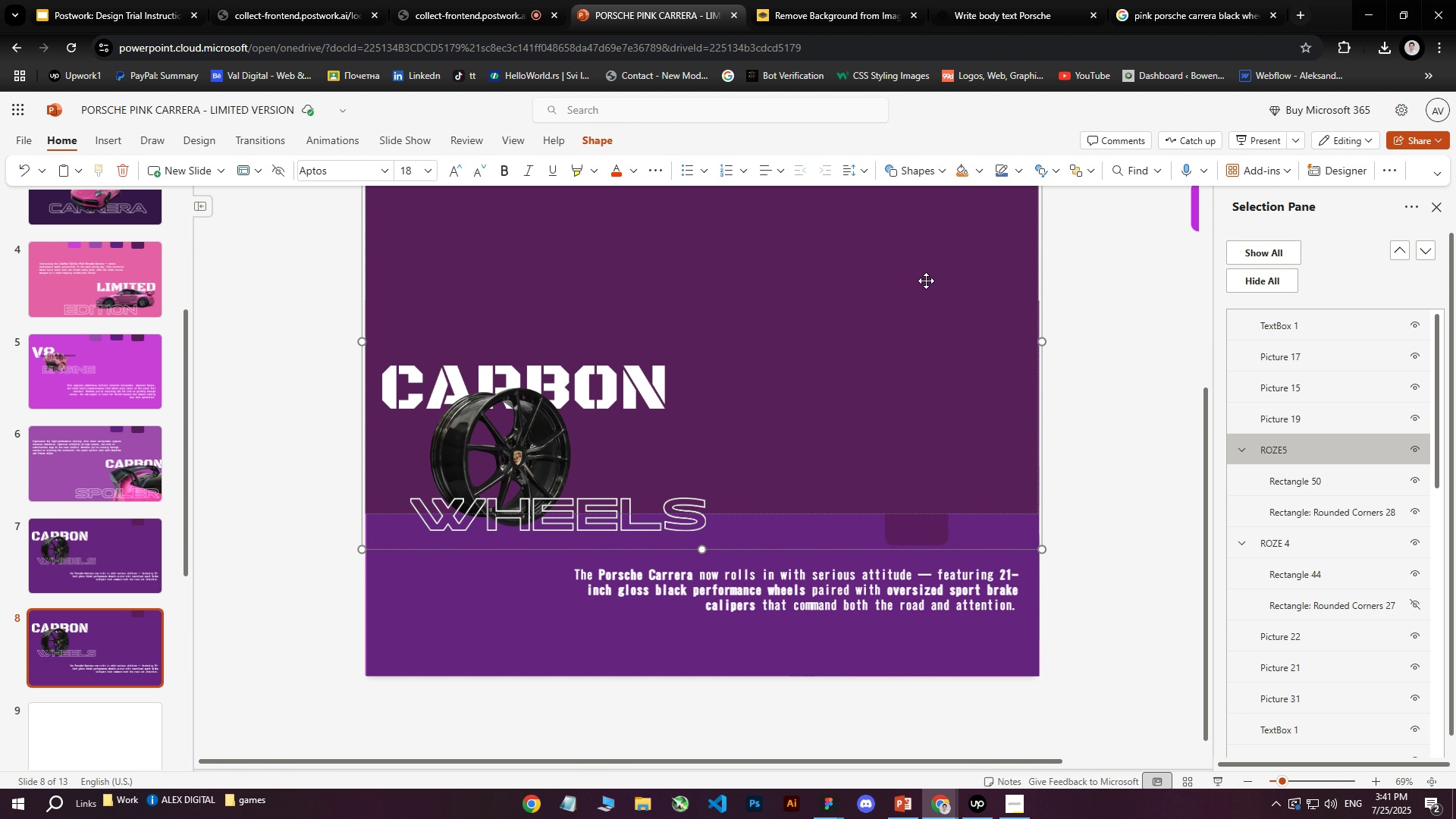 
key(ArrowDown)
 